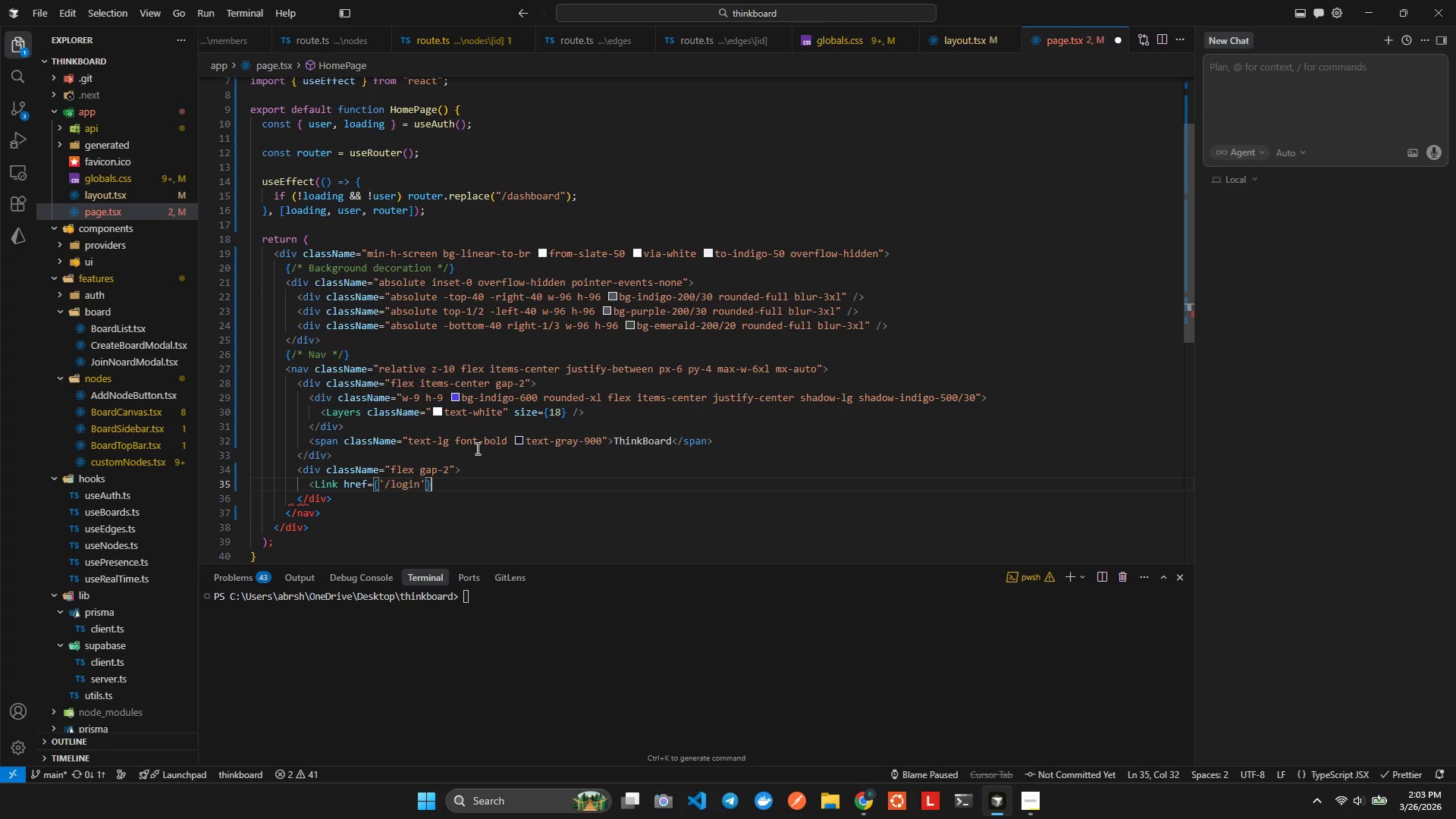 
key(ArrowRight)
 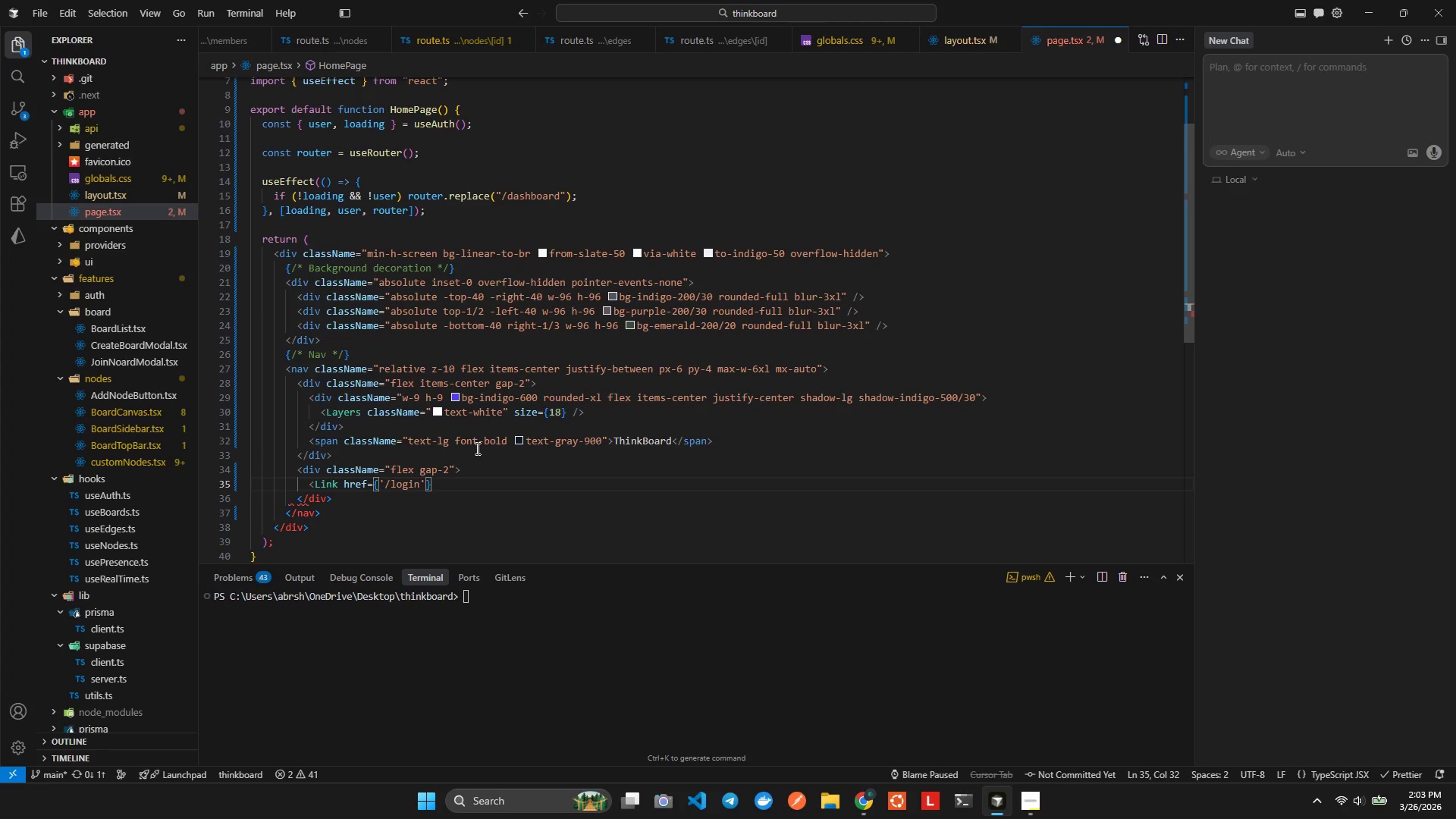 
key(Shift+Period)
 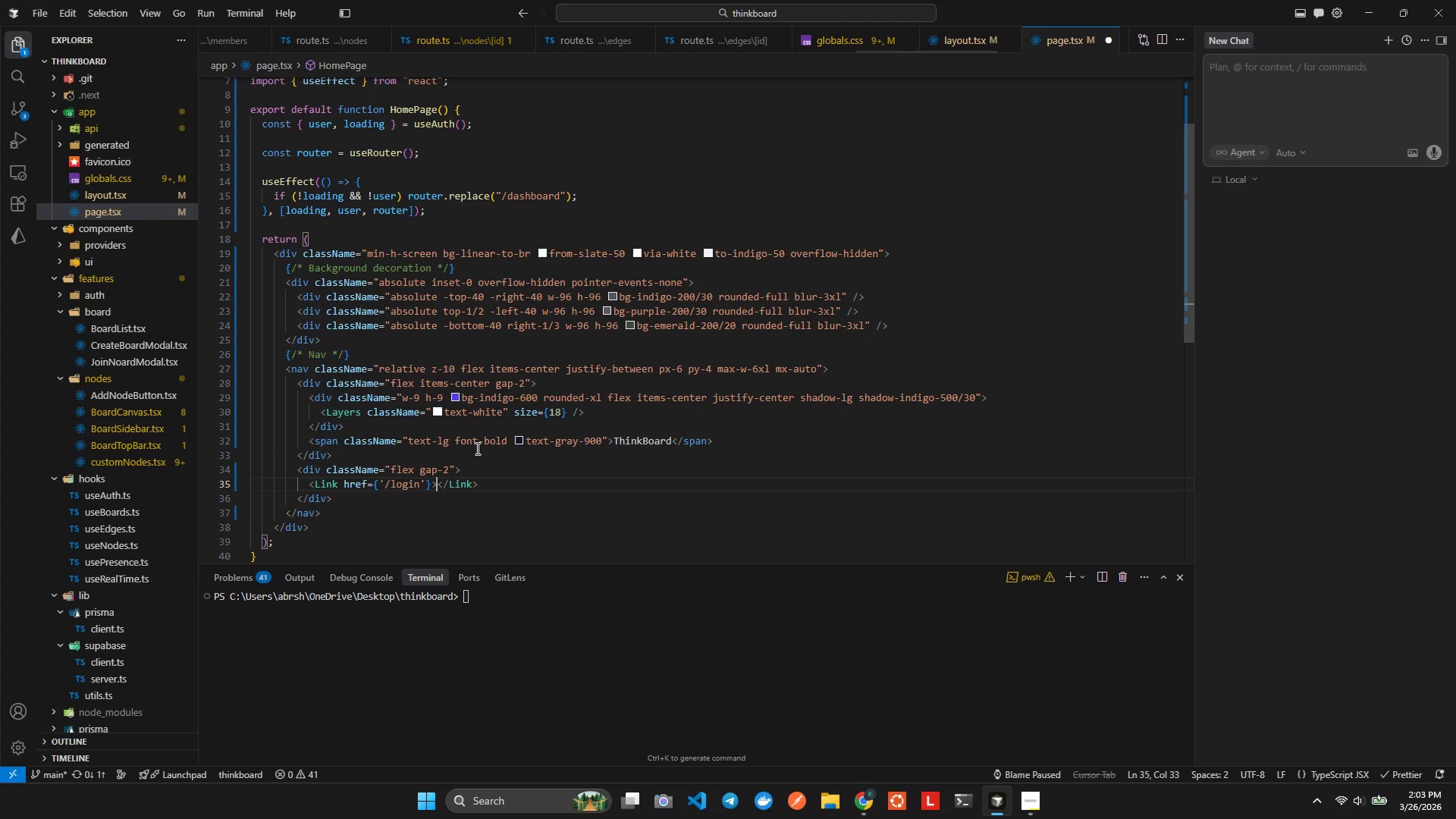 
key(Enter)
 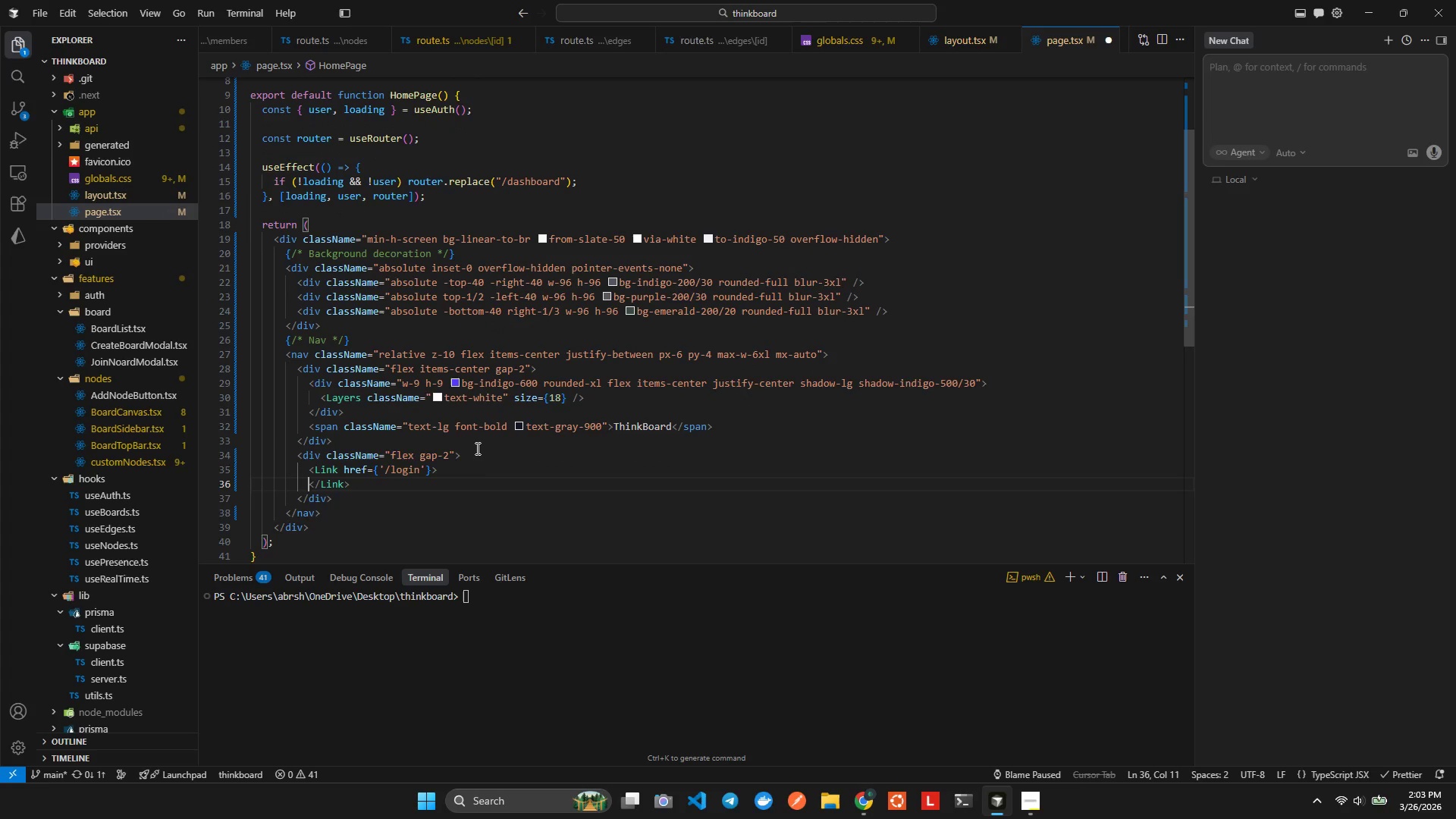 
type(<Button)
 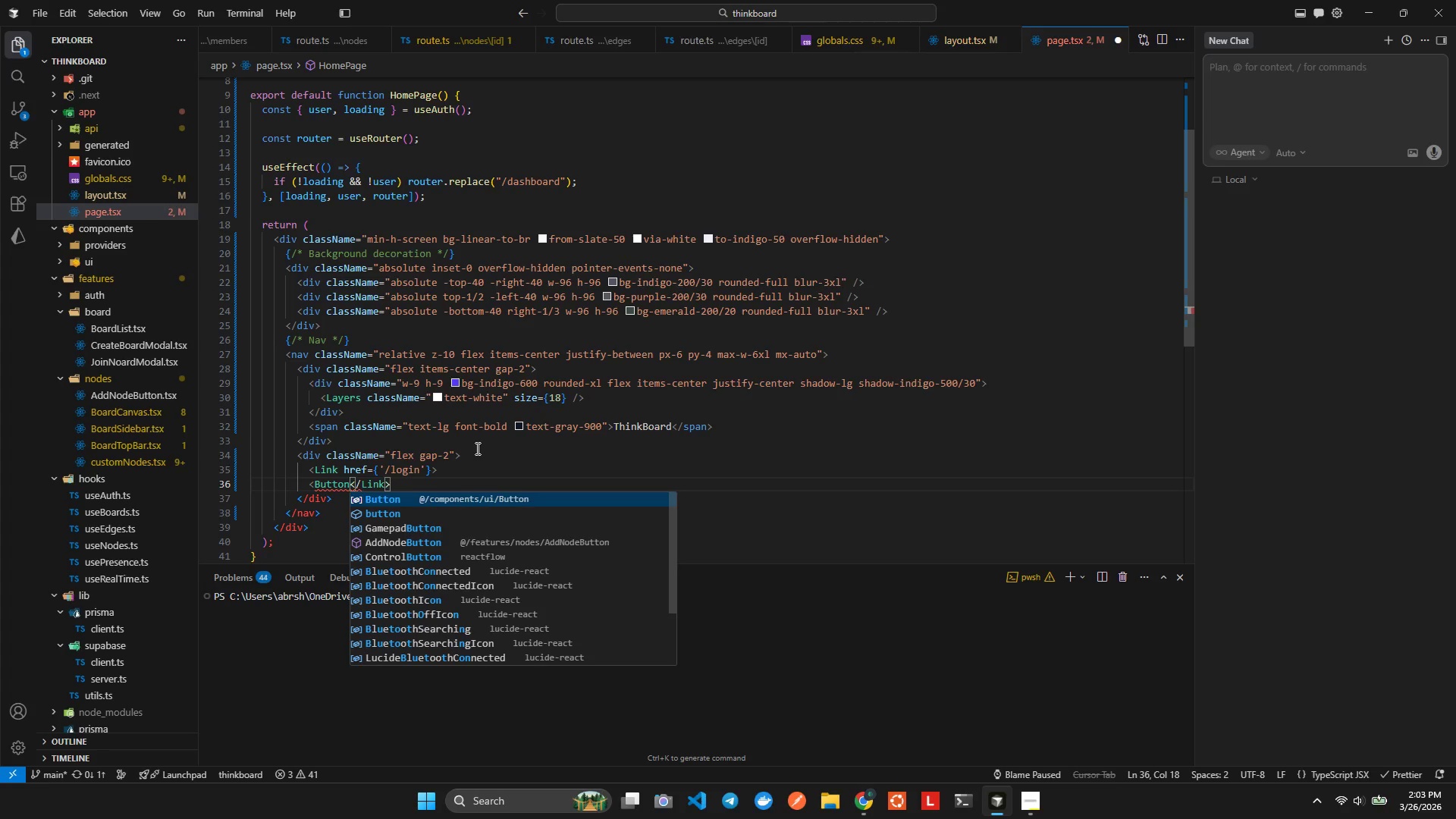 
key(Enter)
 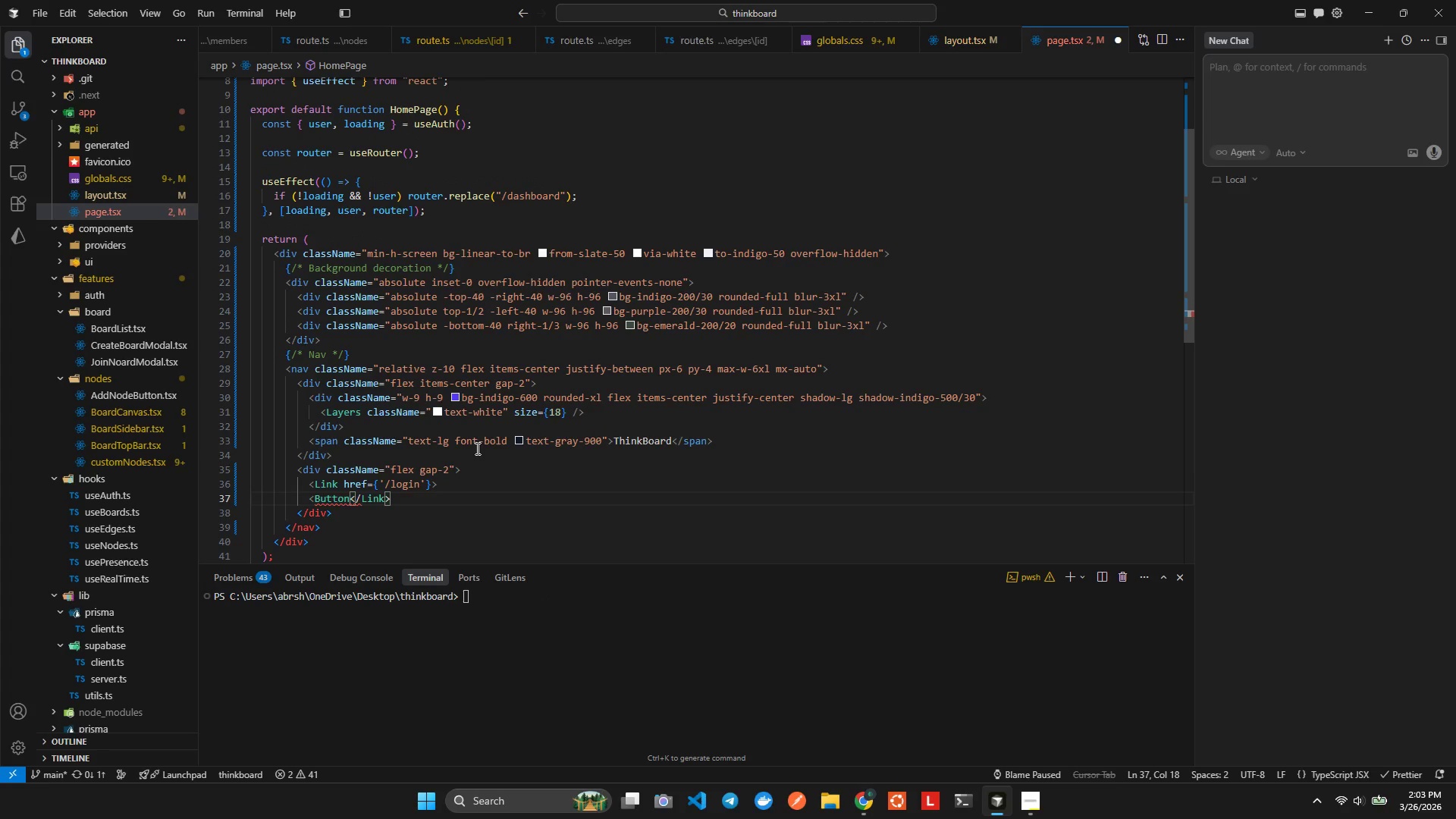 
type( varia)
 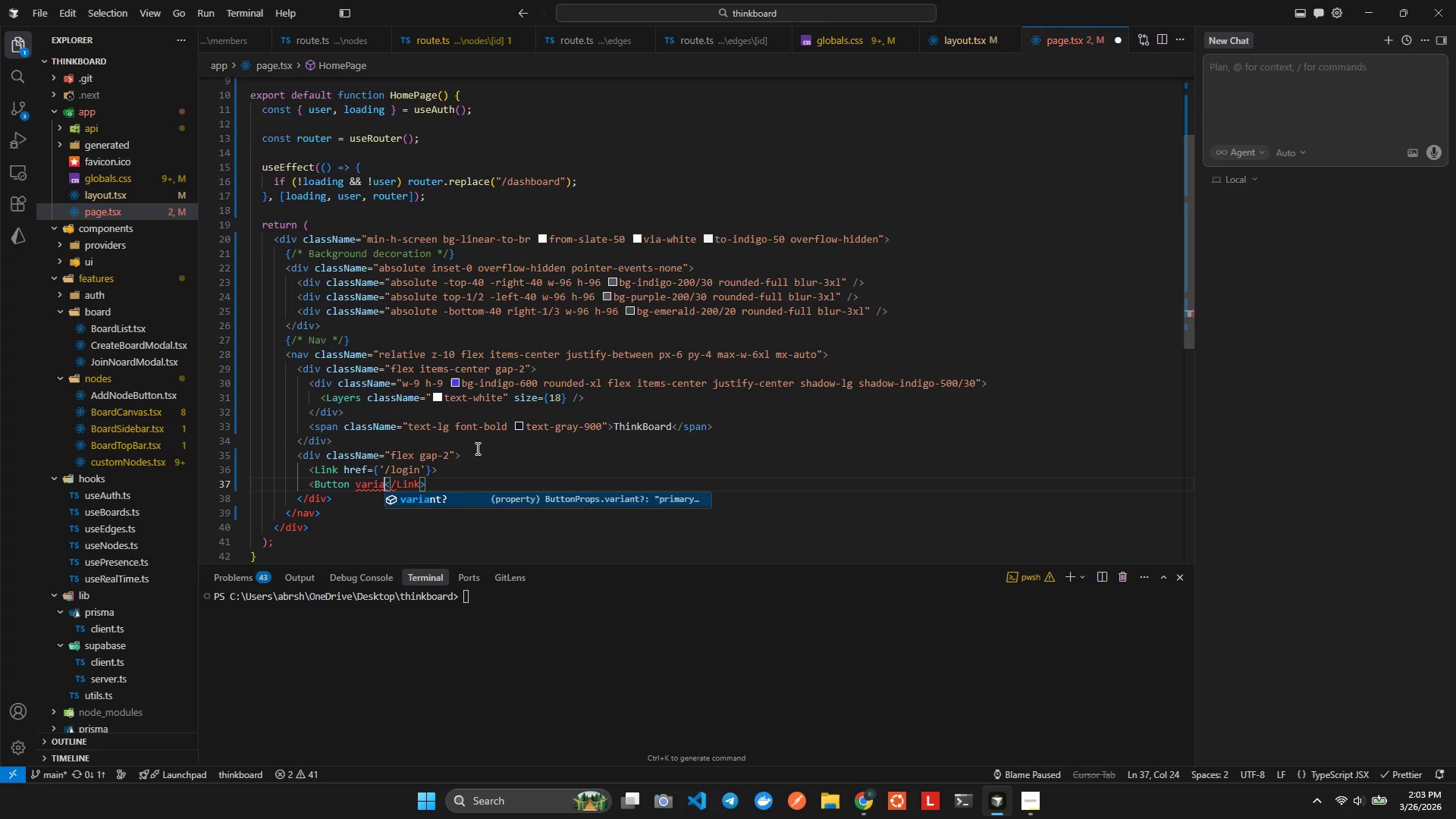 
key(Enter)
 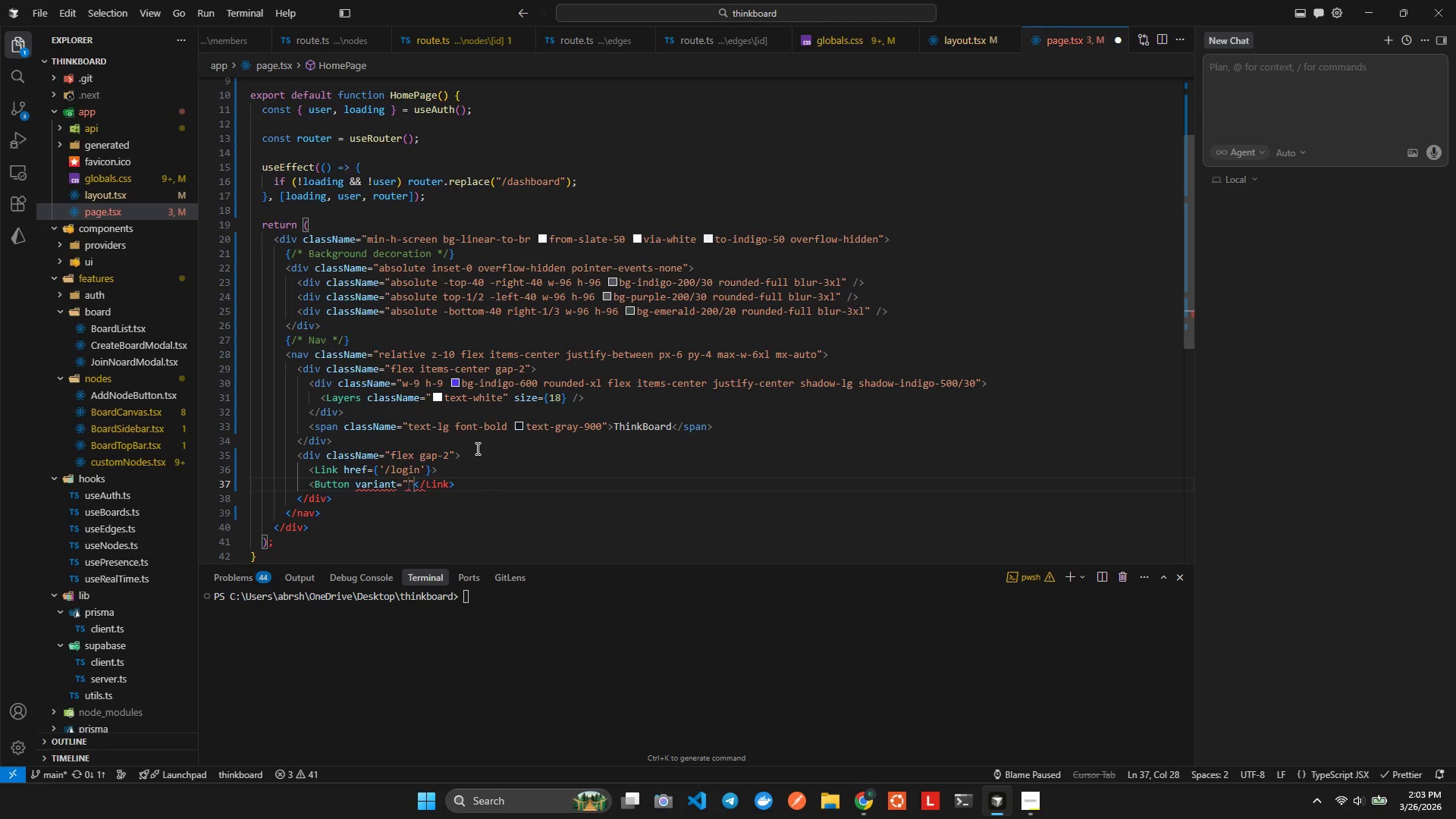 
type(ghost)
 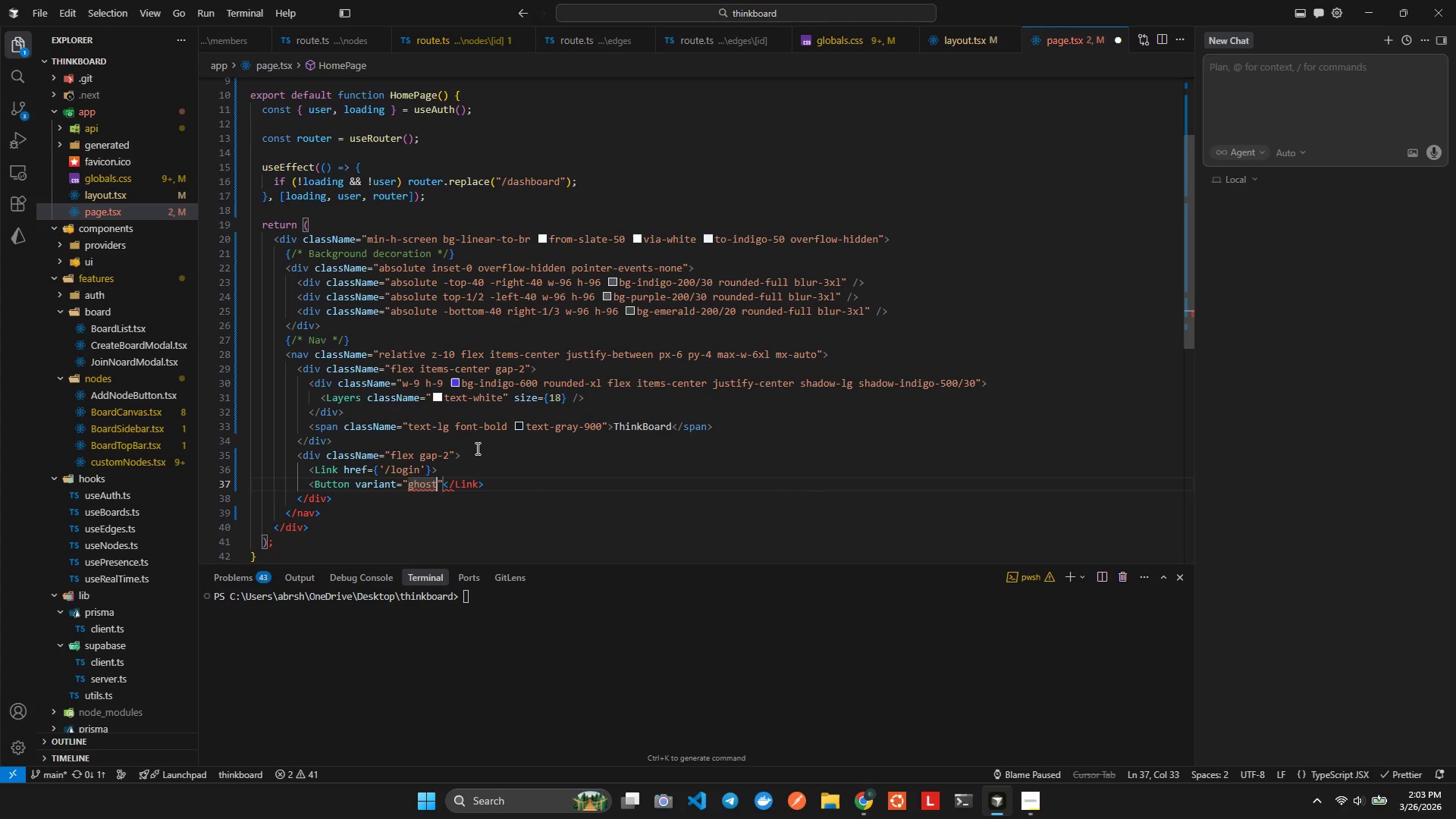 
key(ArrowRight)
 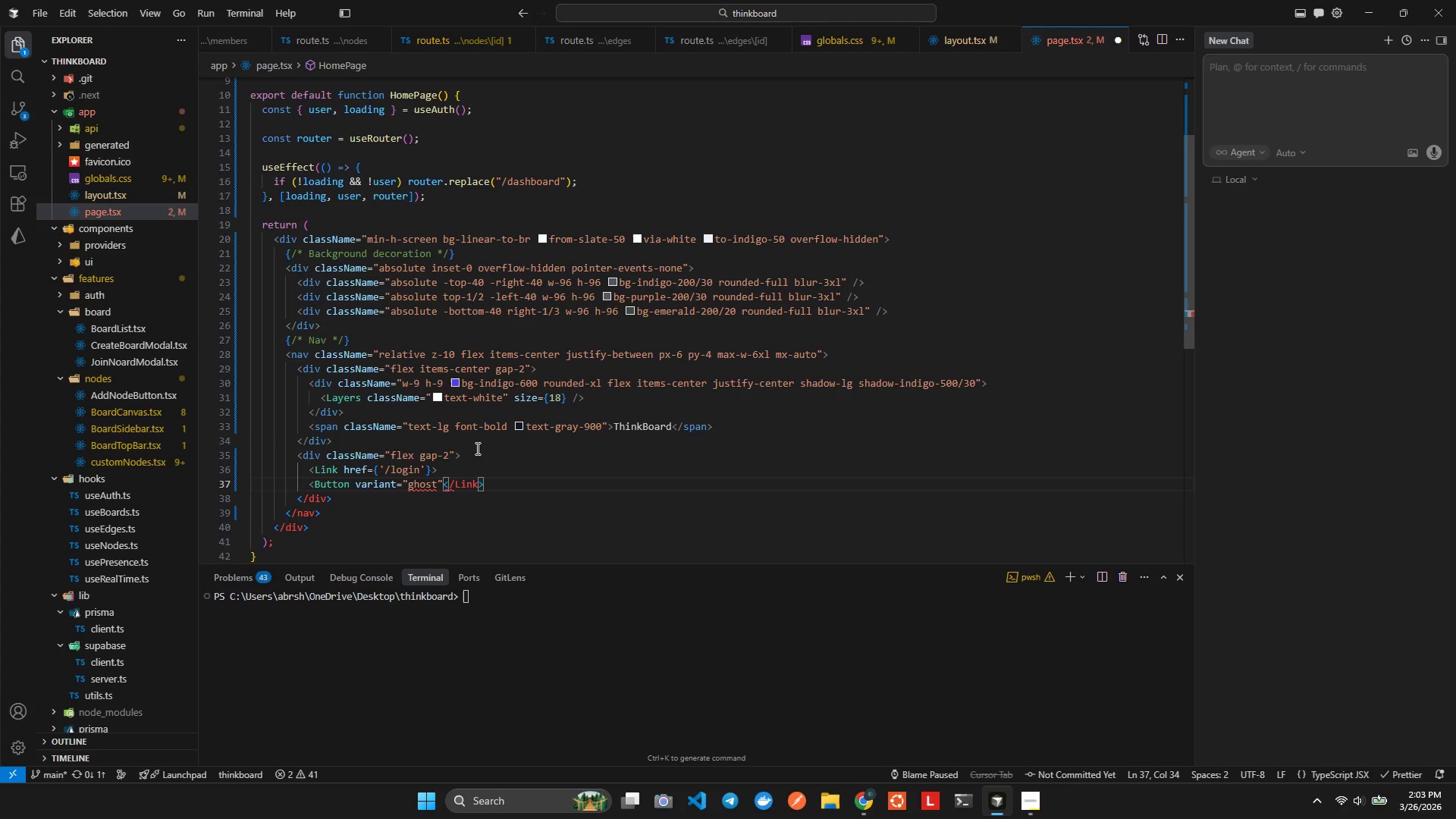 
key(Enter)
 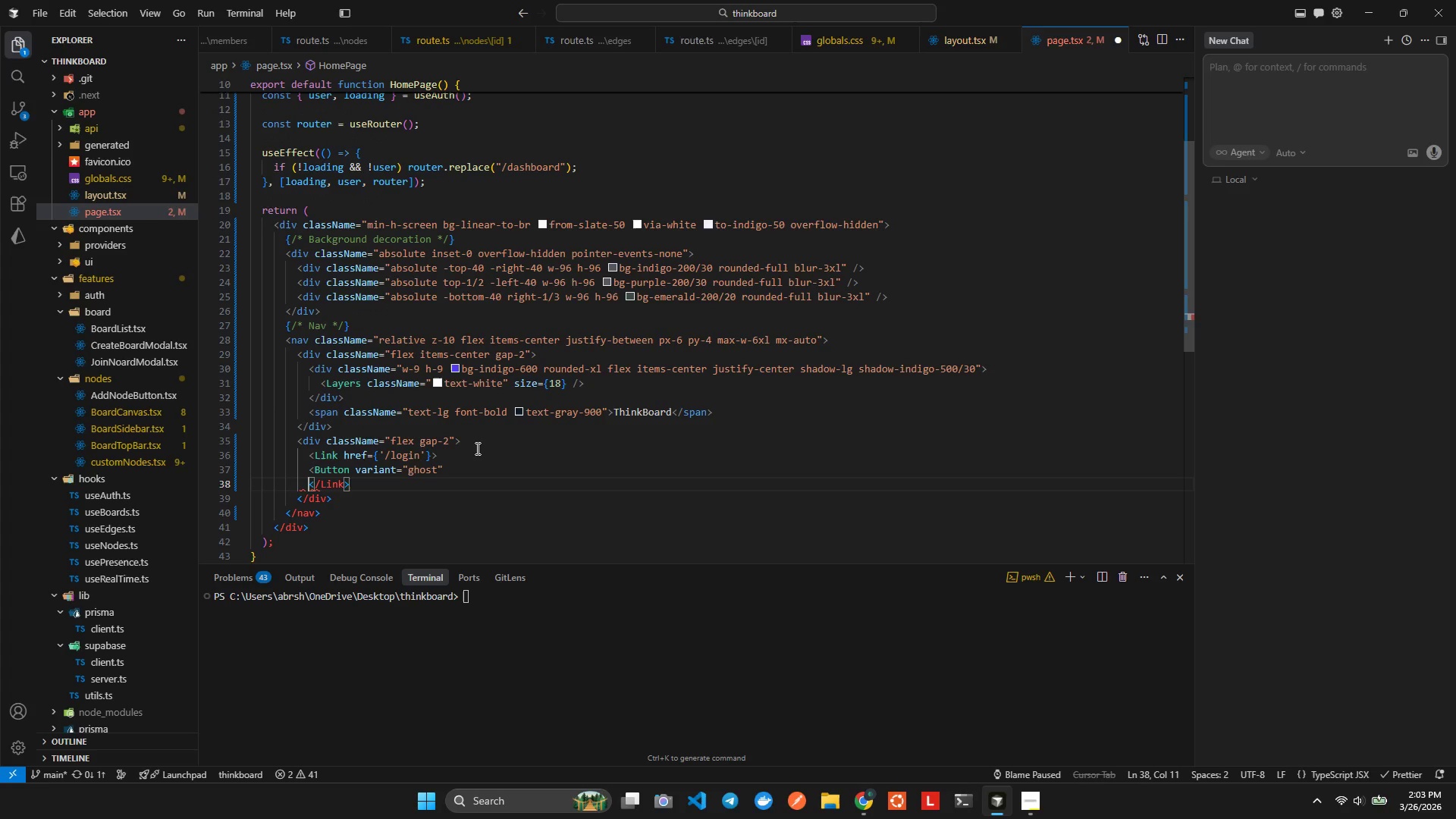 
hold_key(key=ArrowLeft, duration=0.77)
 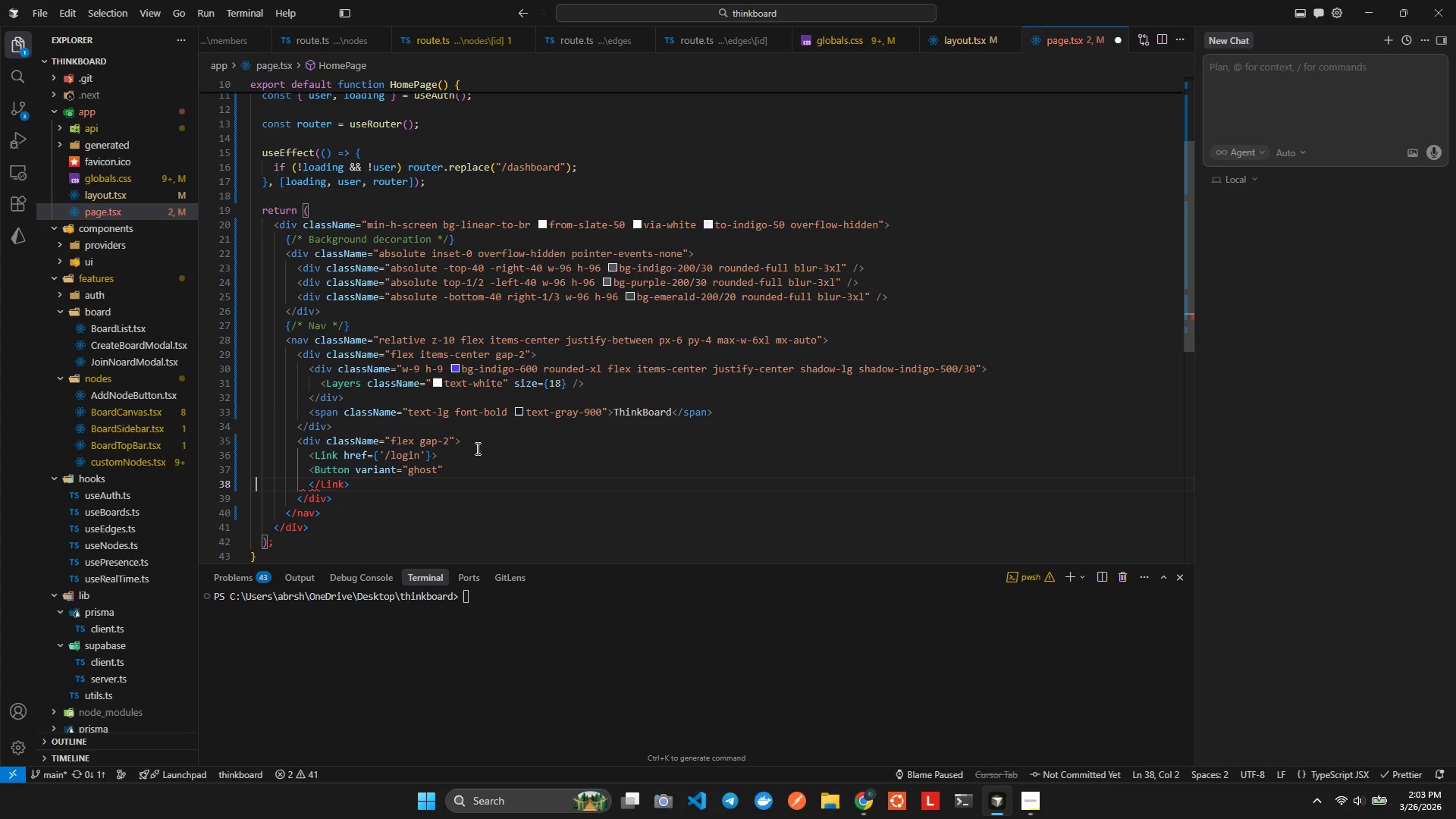 
key(ArrowLeft)
 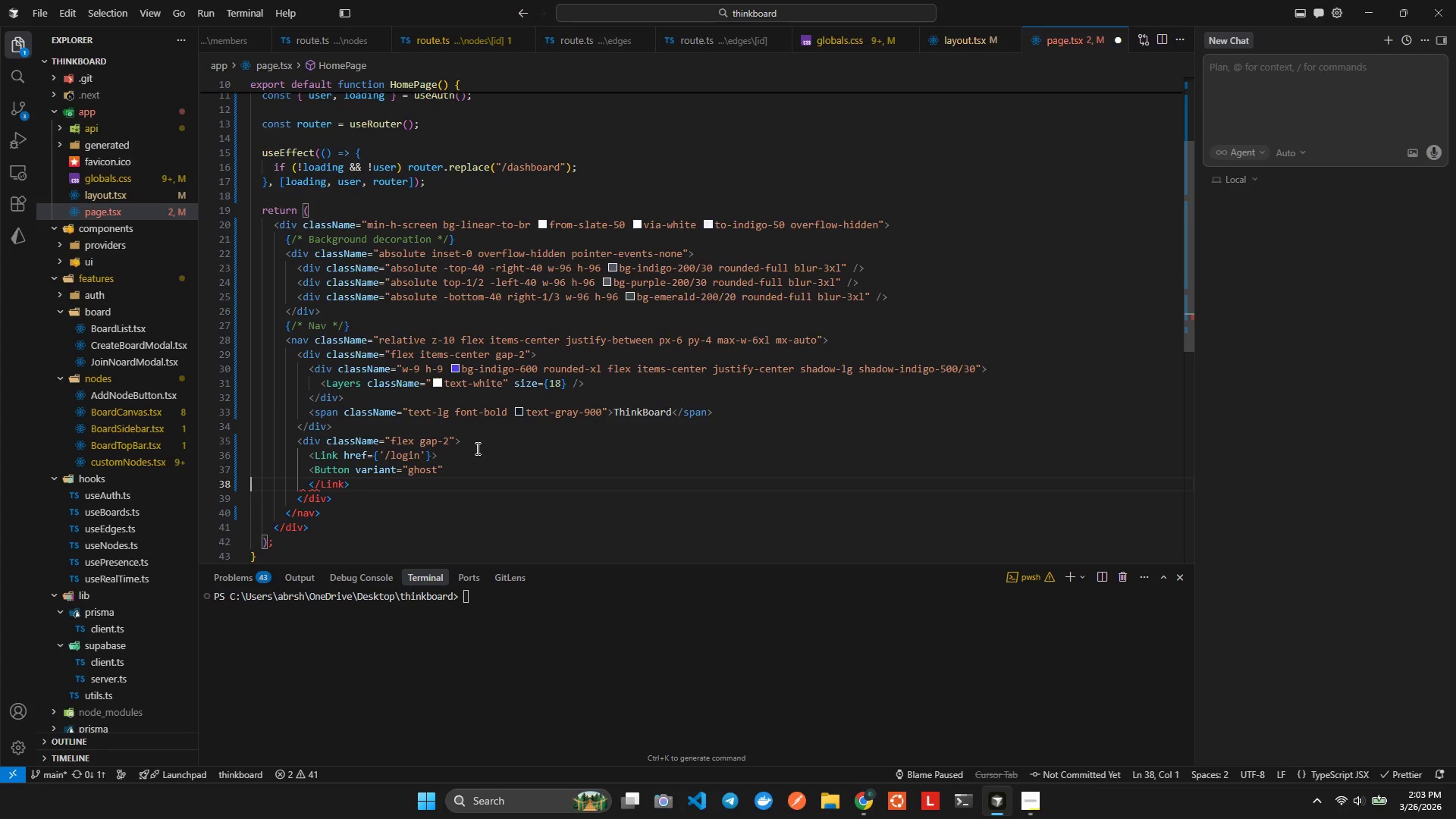 
key(ArrowLeft)
 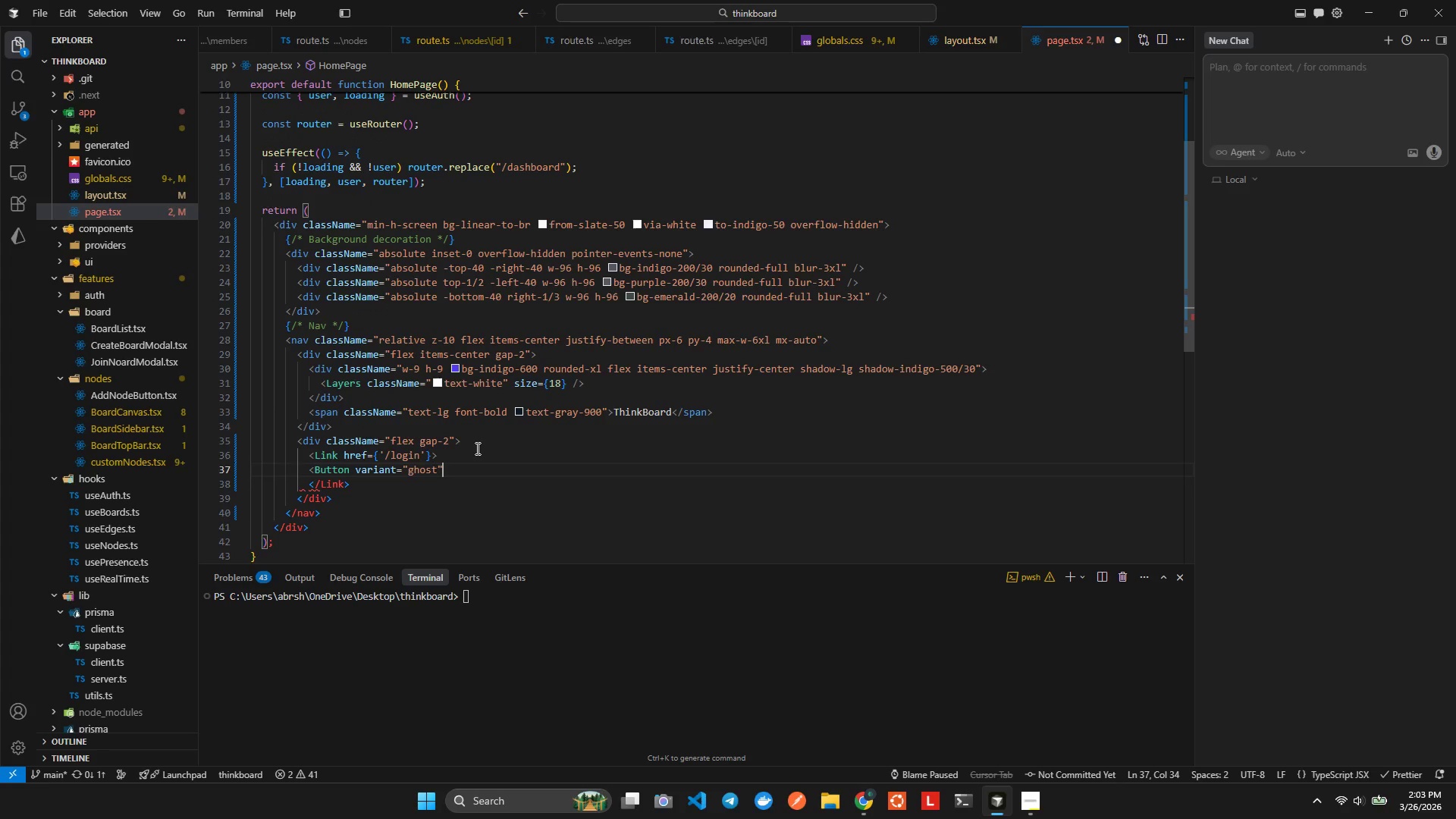 
key(Space)
 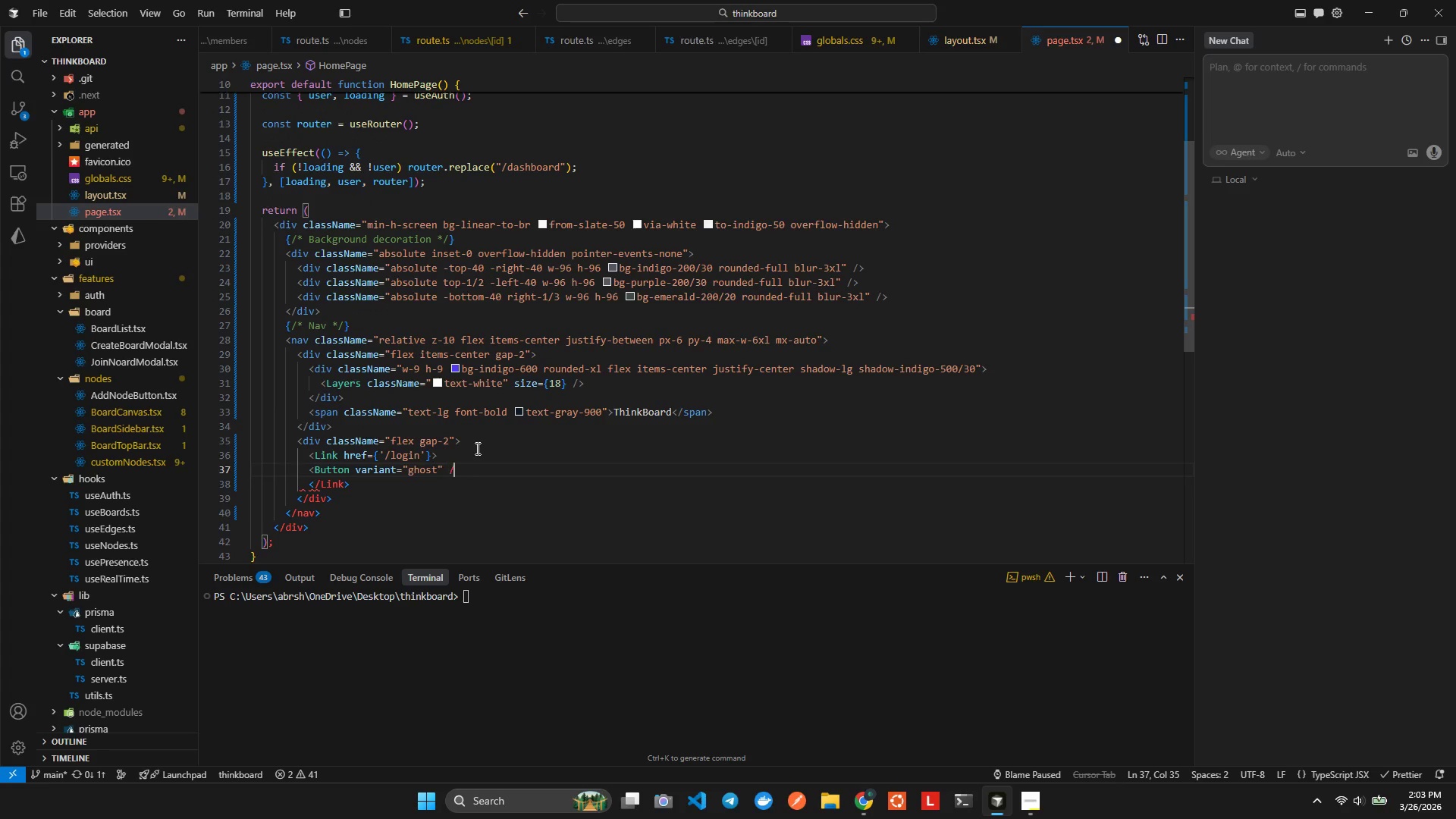 
key(NumpadDivide)
 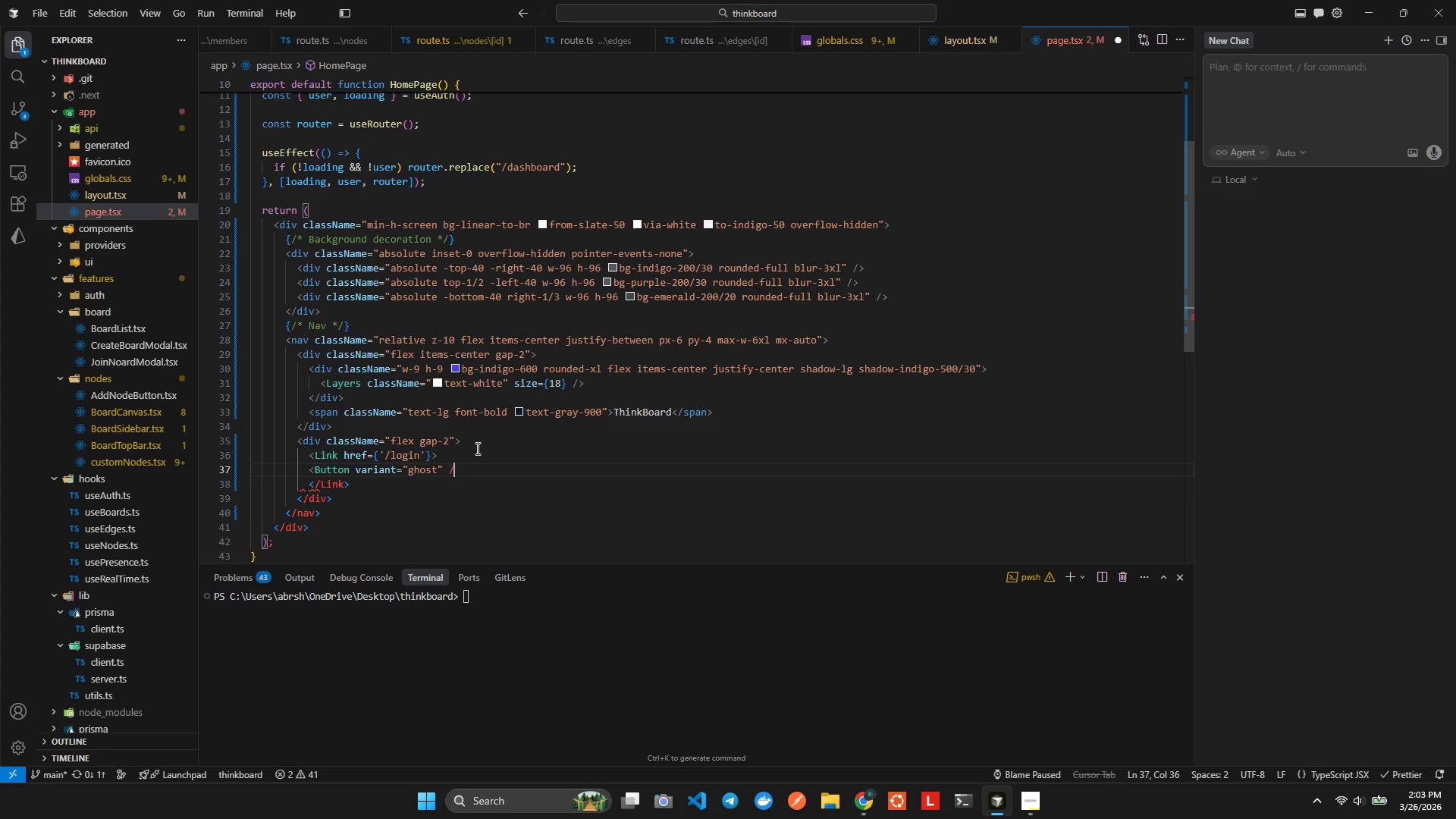 
key(Shift+Period)
 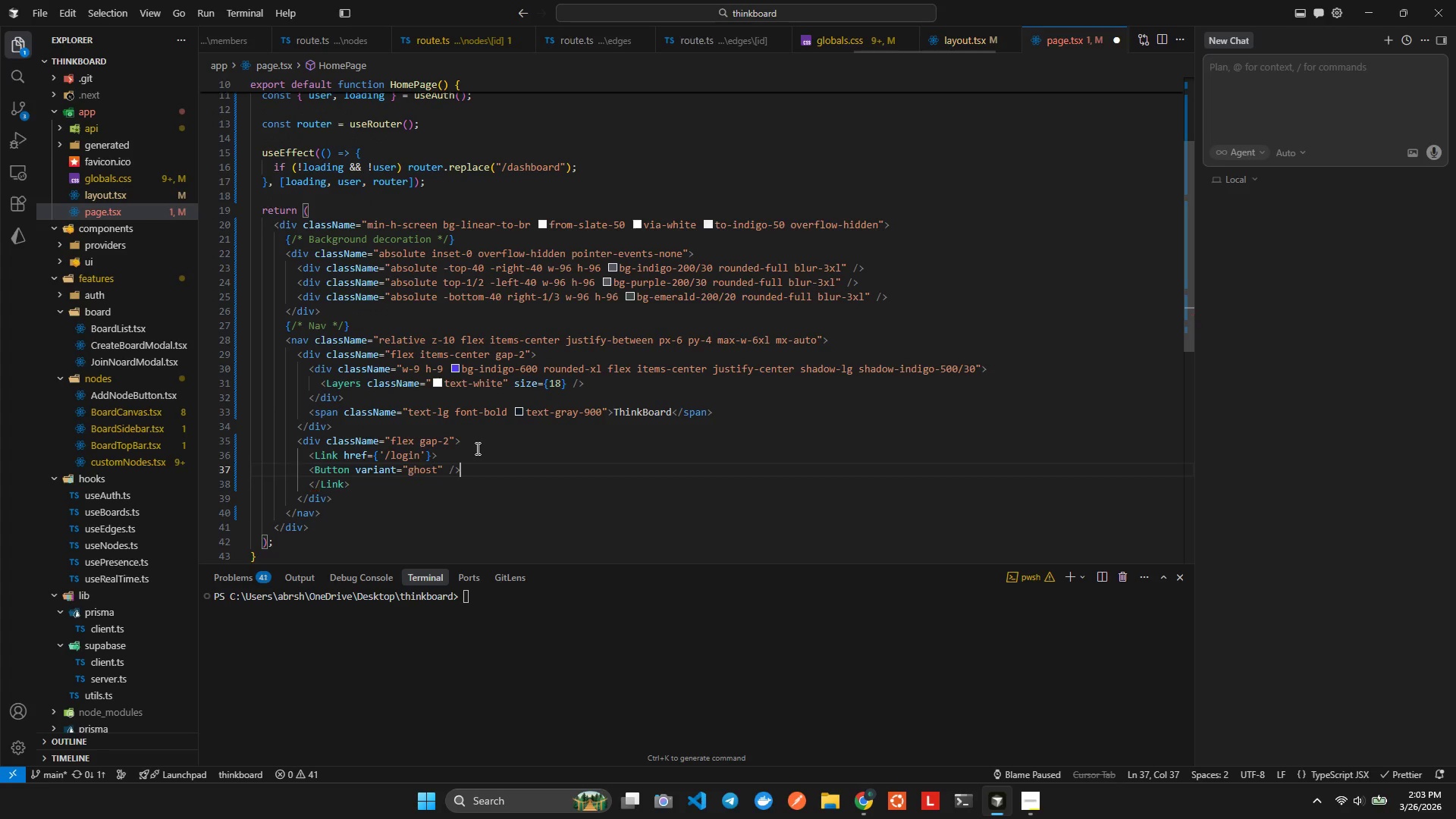 
key(ArrowLeft)
 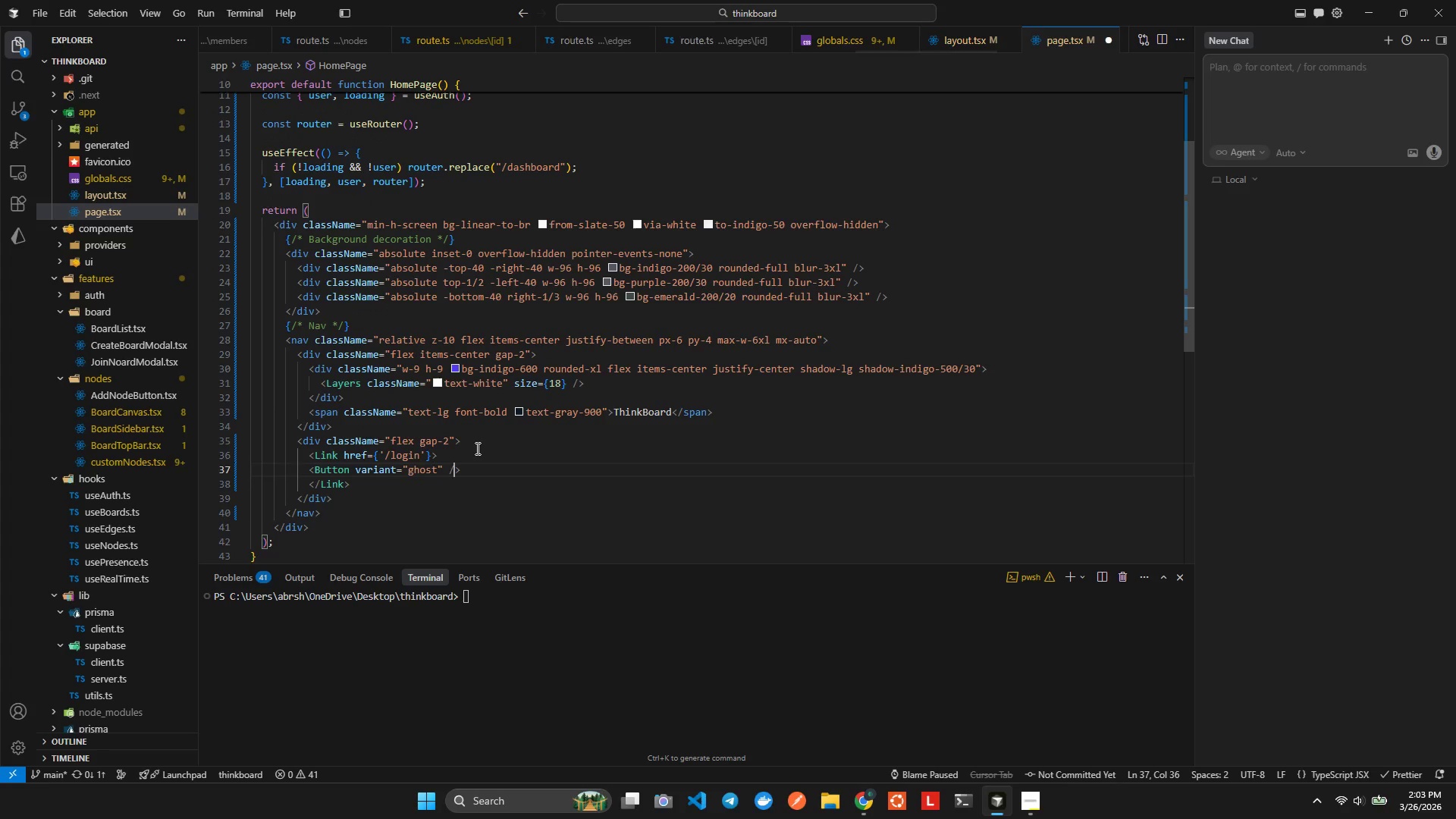 
key(ArrowLeft)
 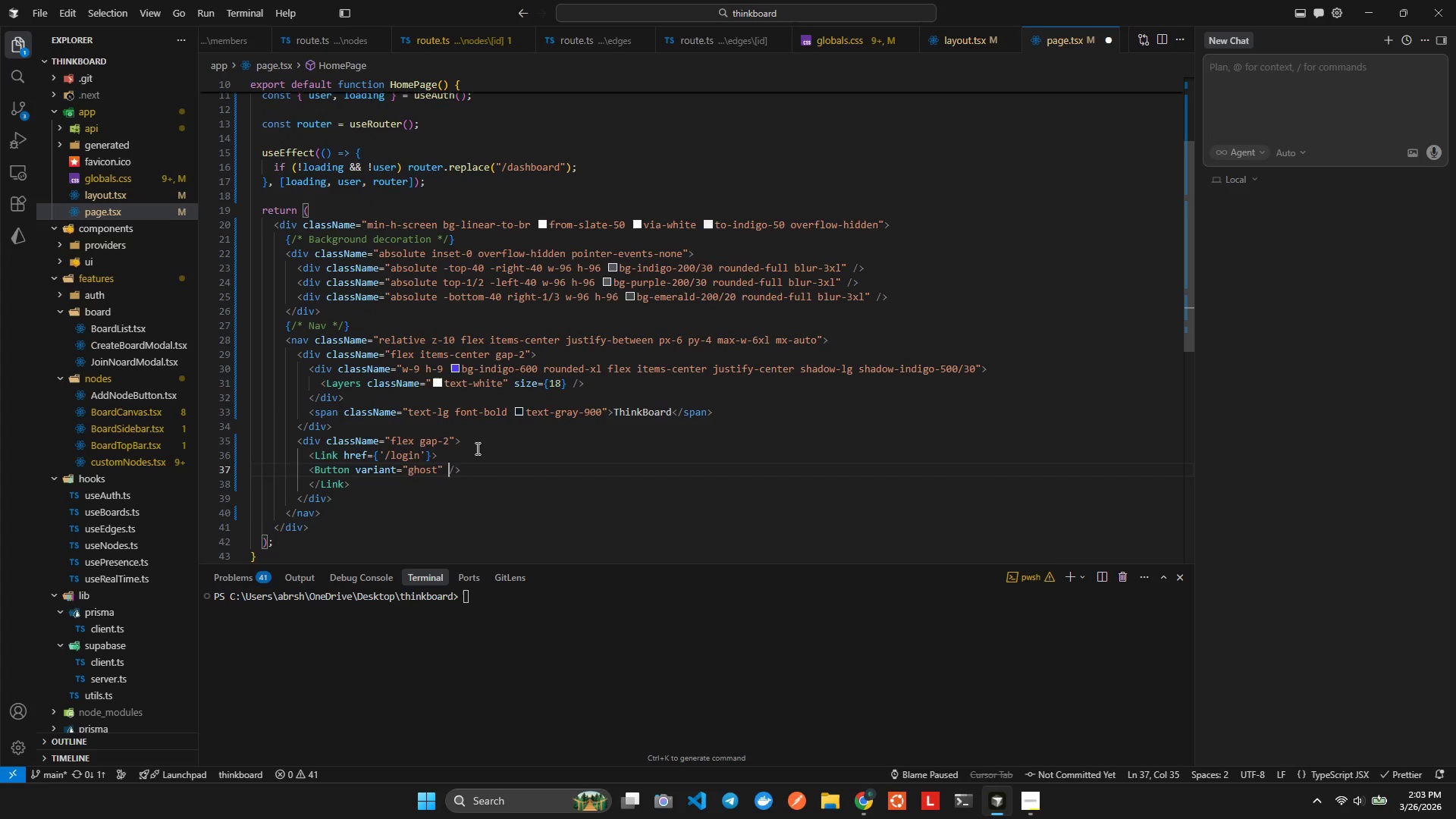 
key(S)
 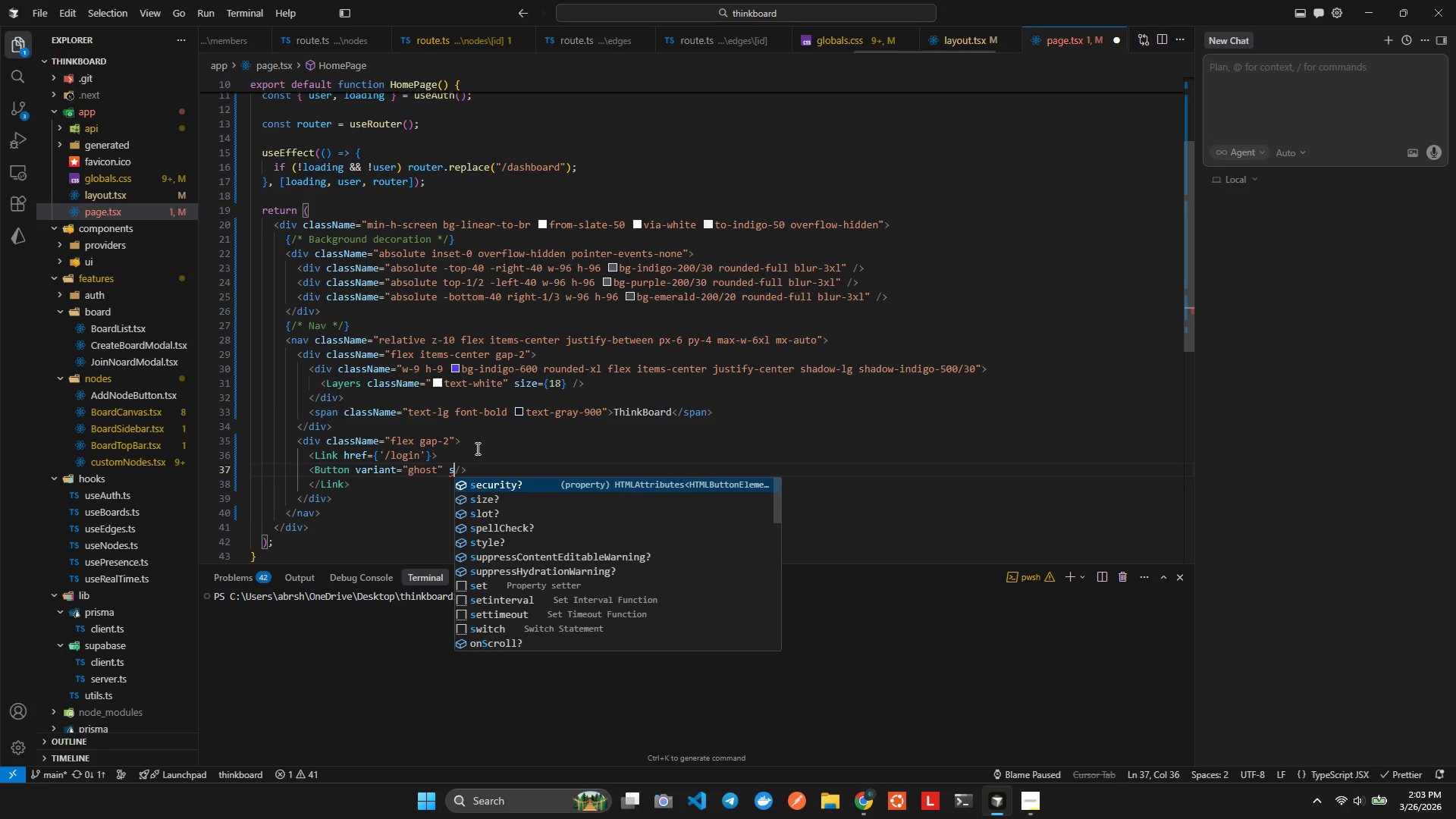 
key(ArrowDown)
 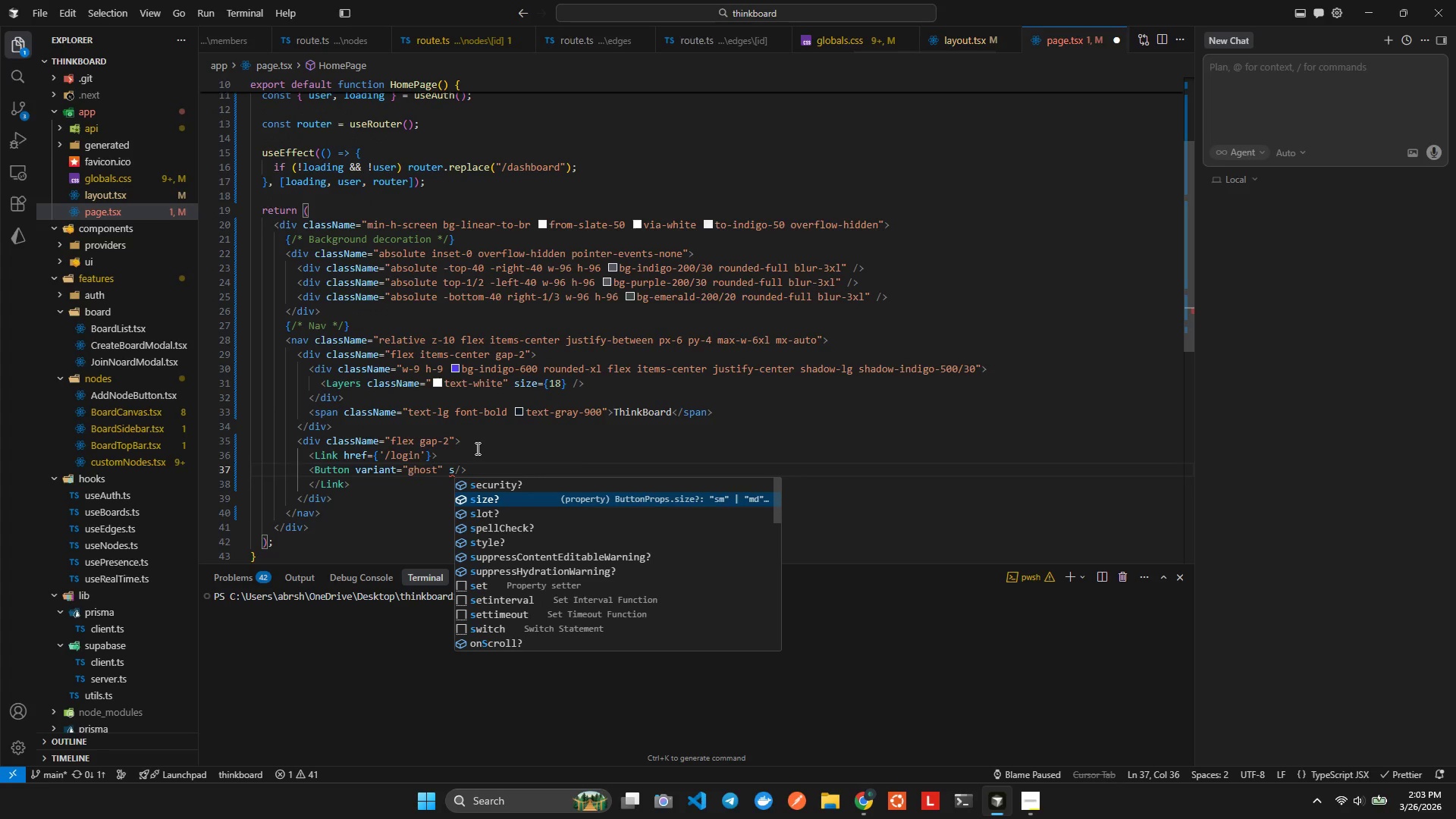 
key(Enter)
 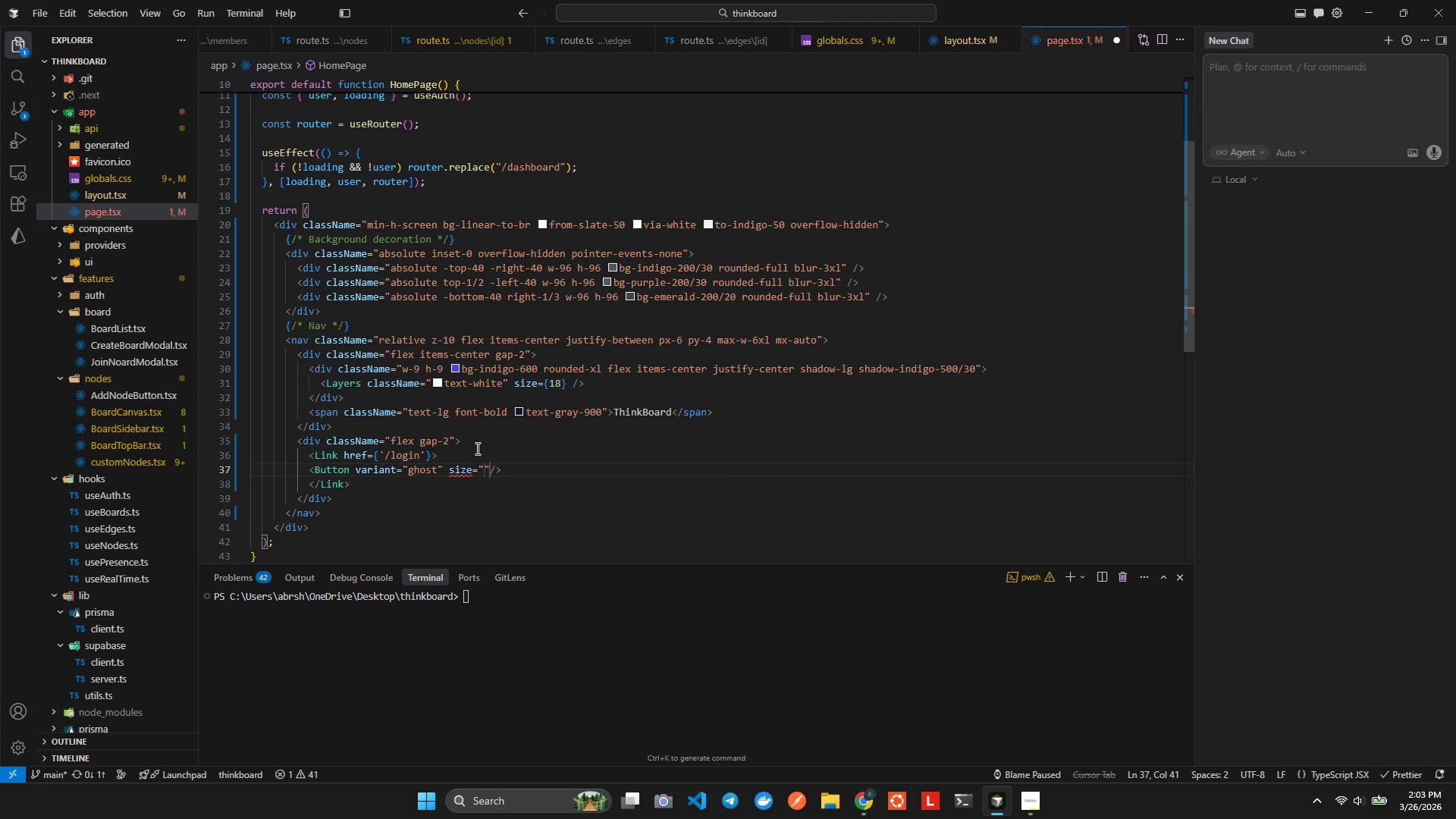 
type(sm)
 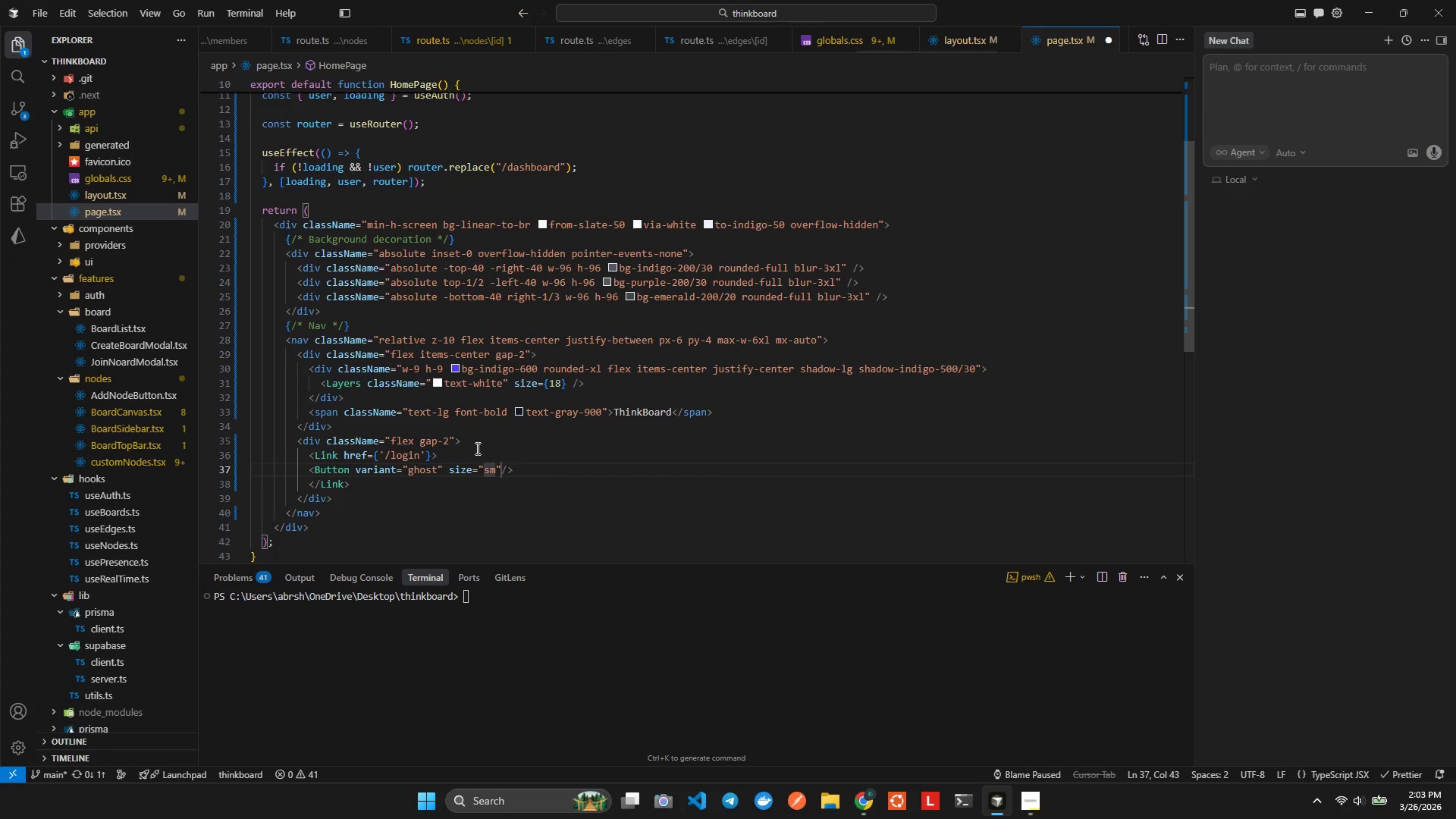 
key(ArrowRight)
 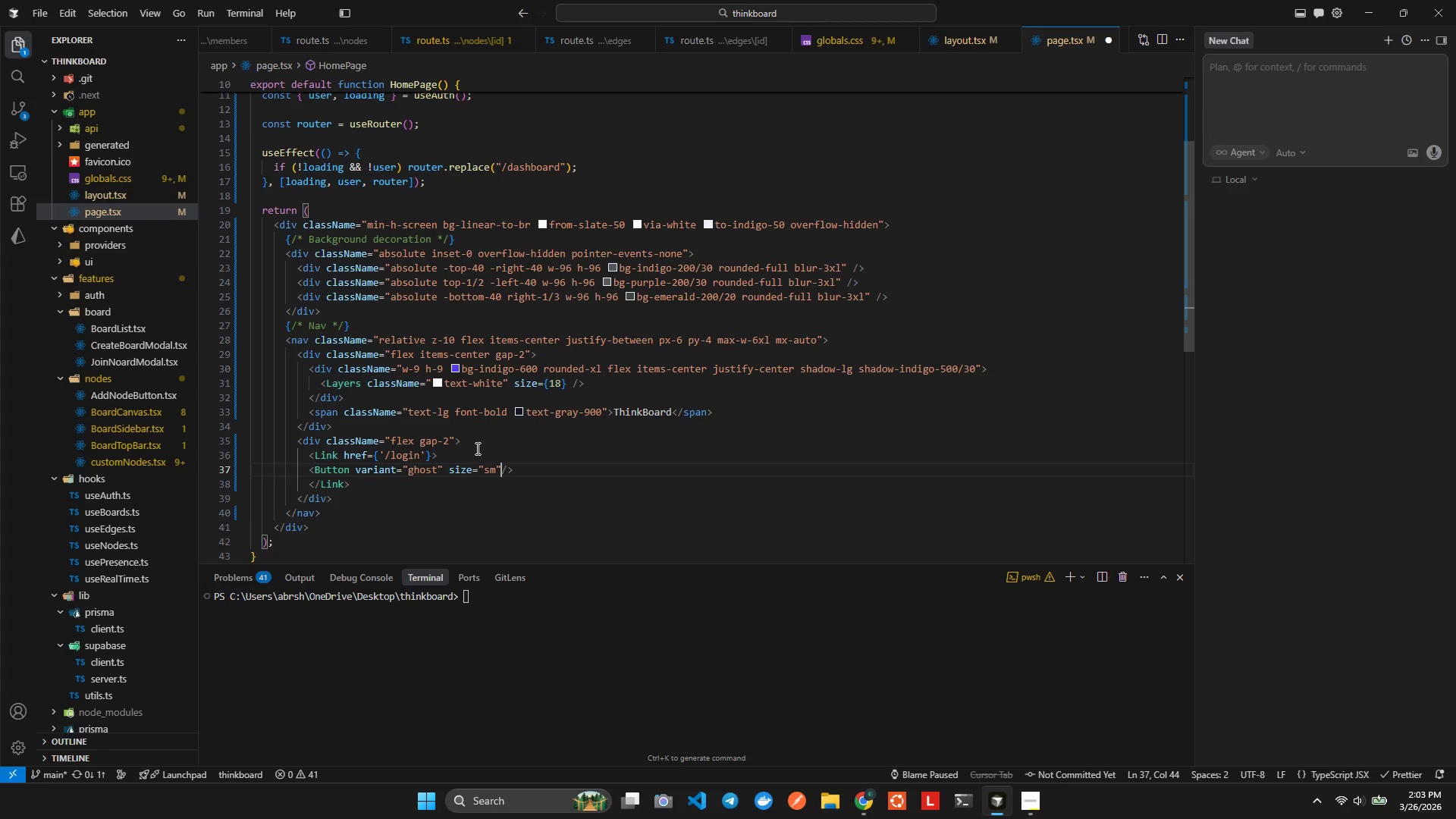 
key(ArrowRight)
 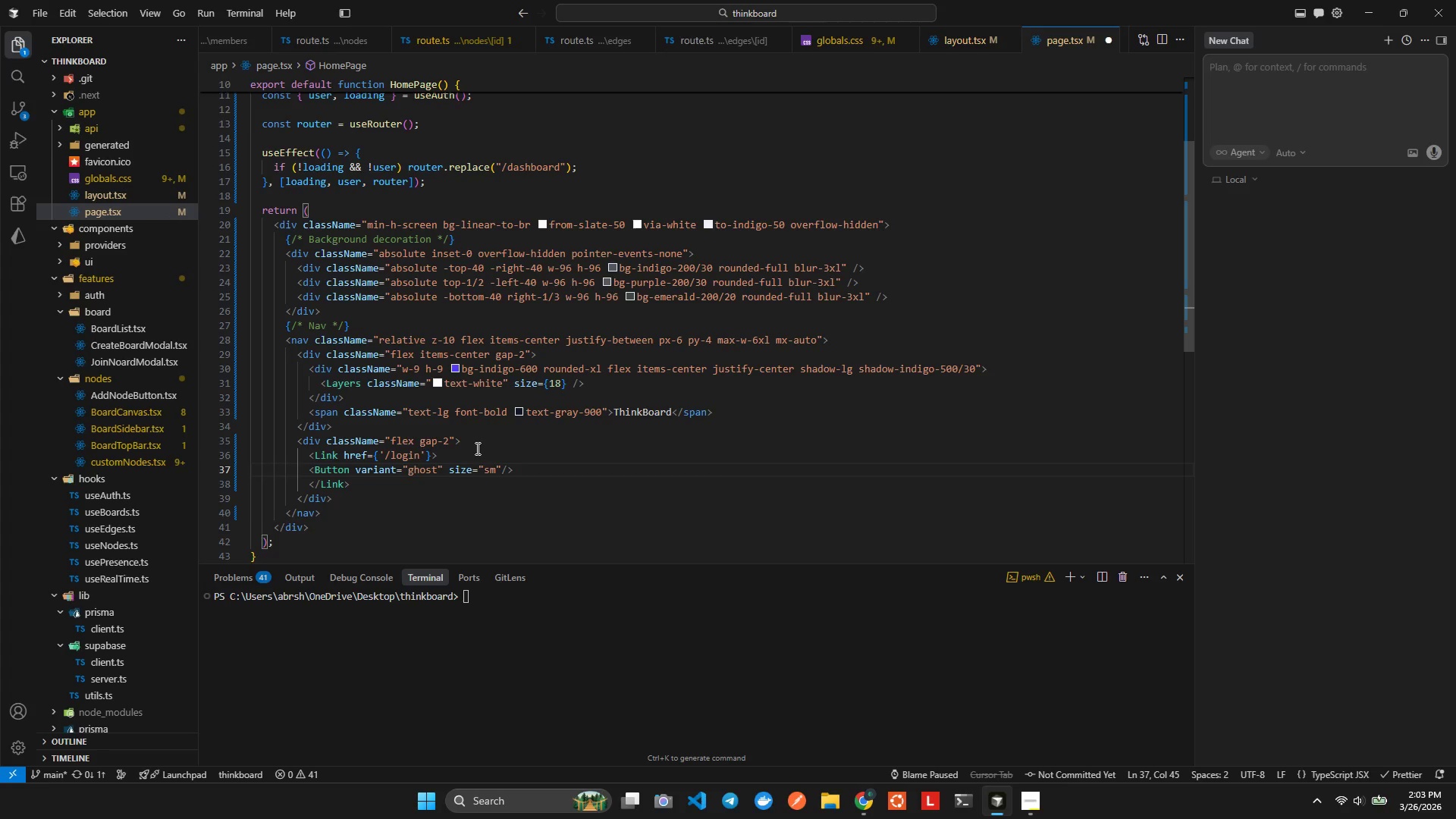 
key(Backspace)
 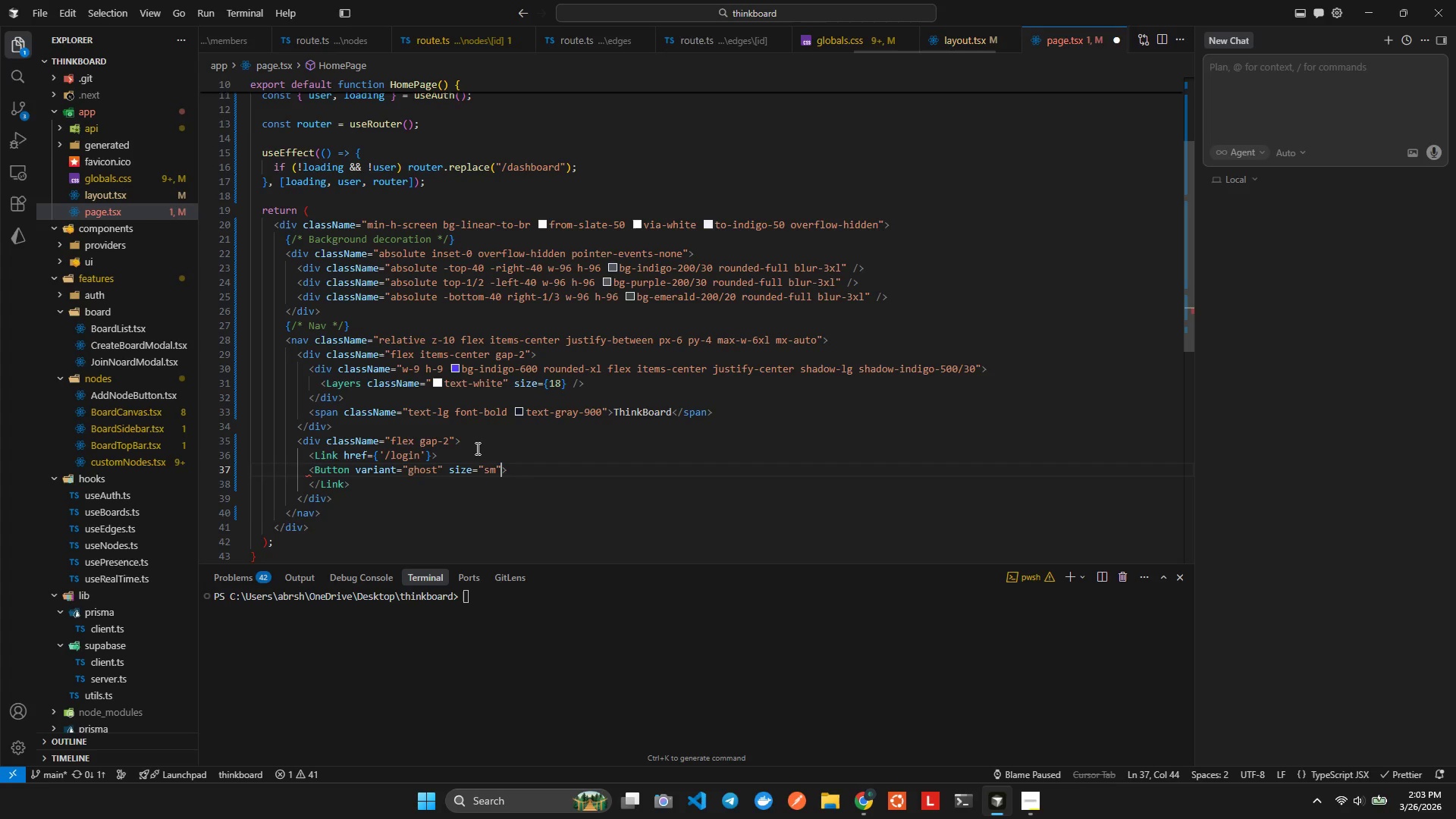 
key(ArrowRight)
 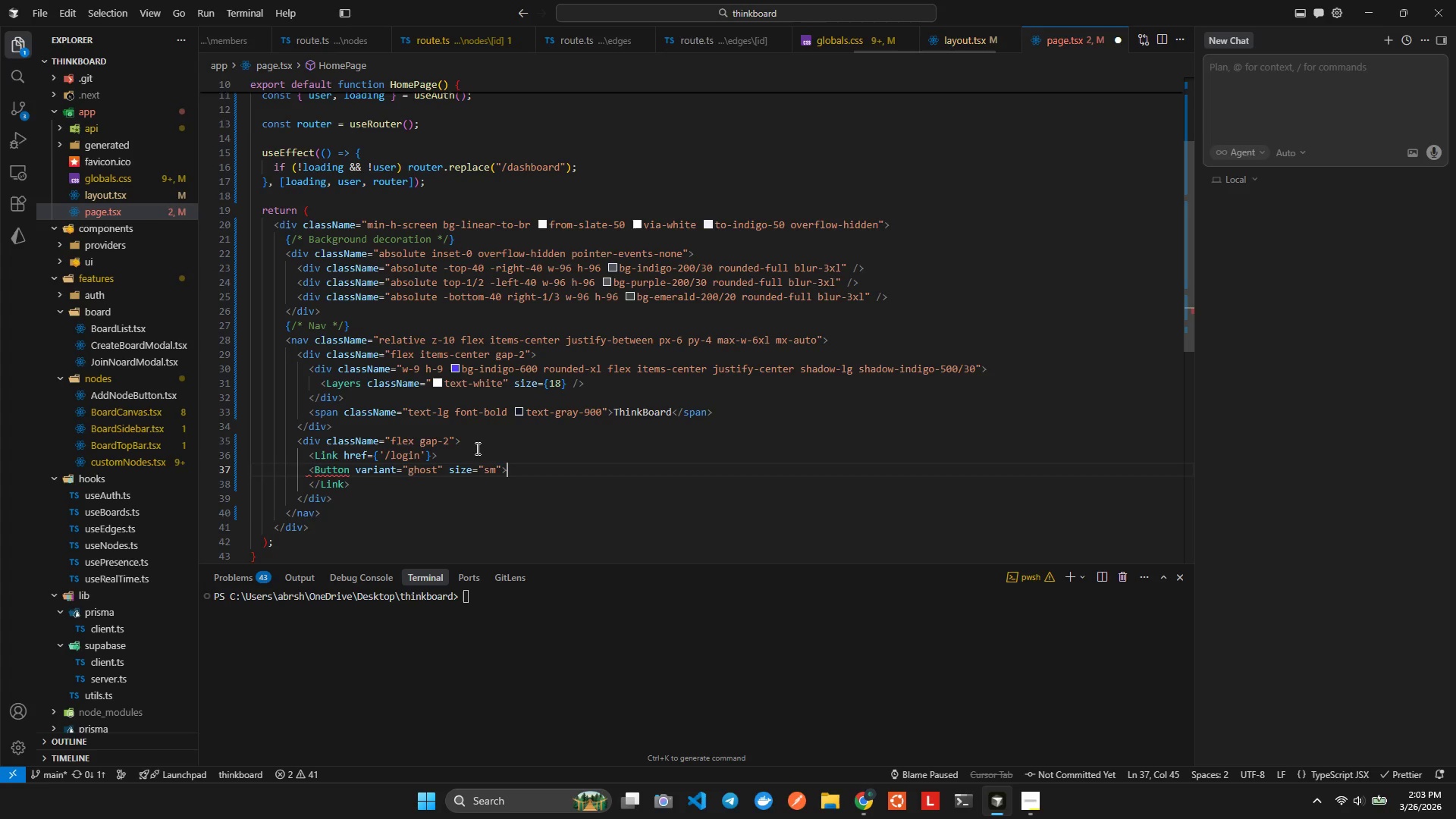 
key(Backspace)
type(>Sgn InF)
 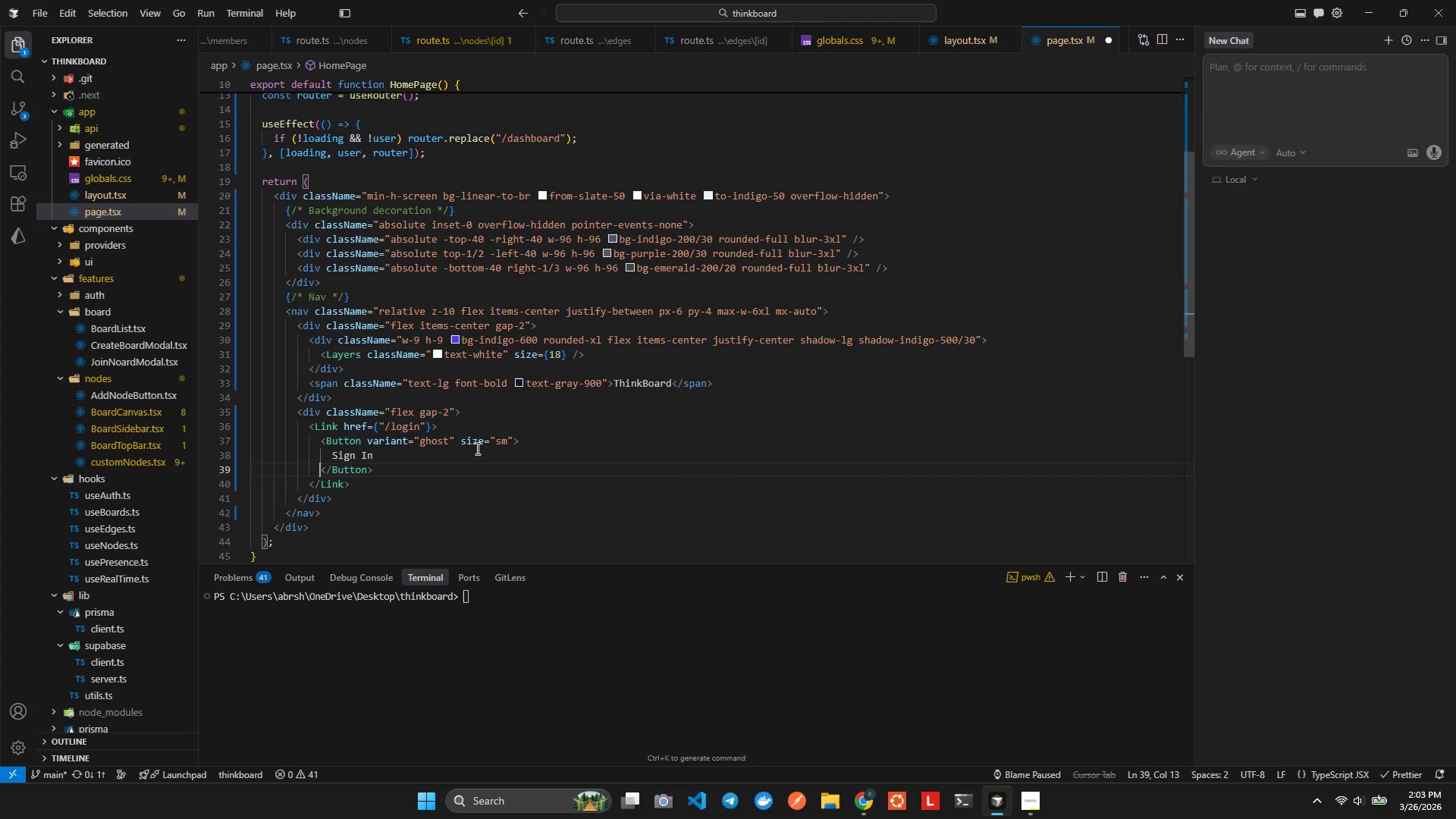 
 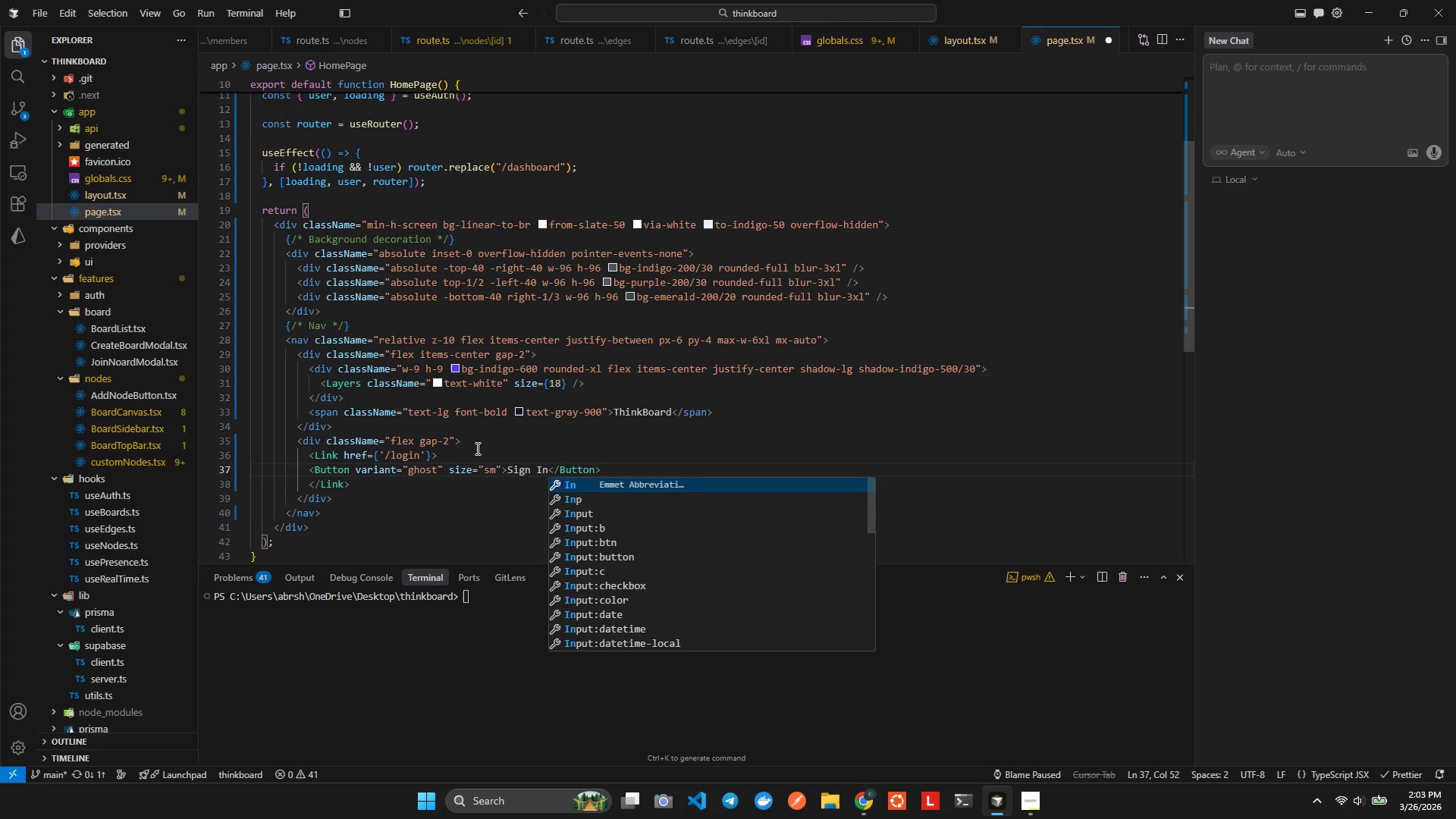 
hold_key(key=AltLeft, duration=0.39)
 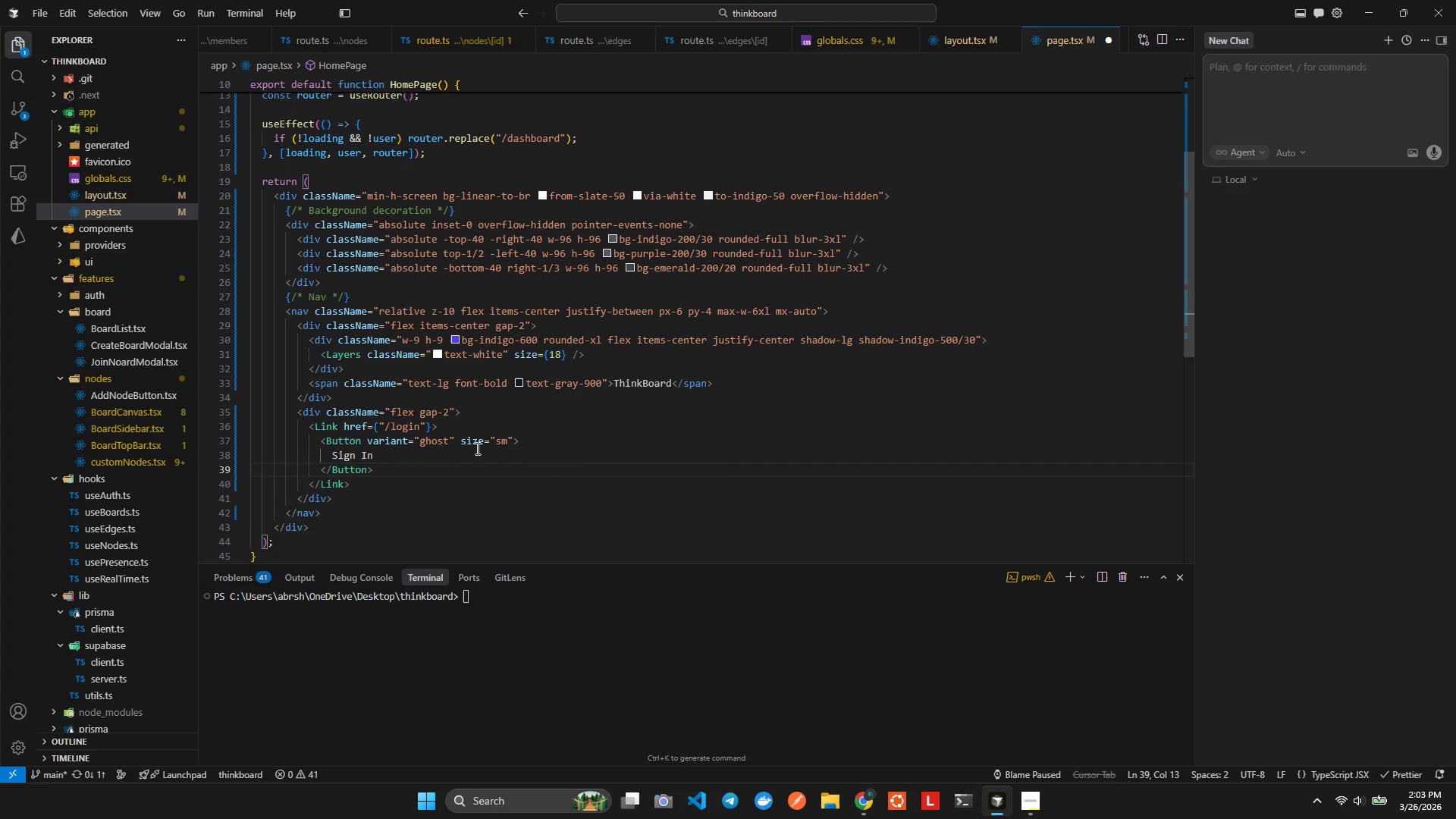 
key(ArrowDown)
 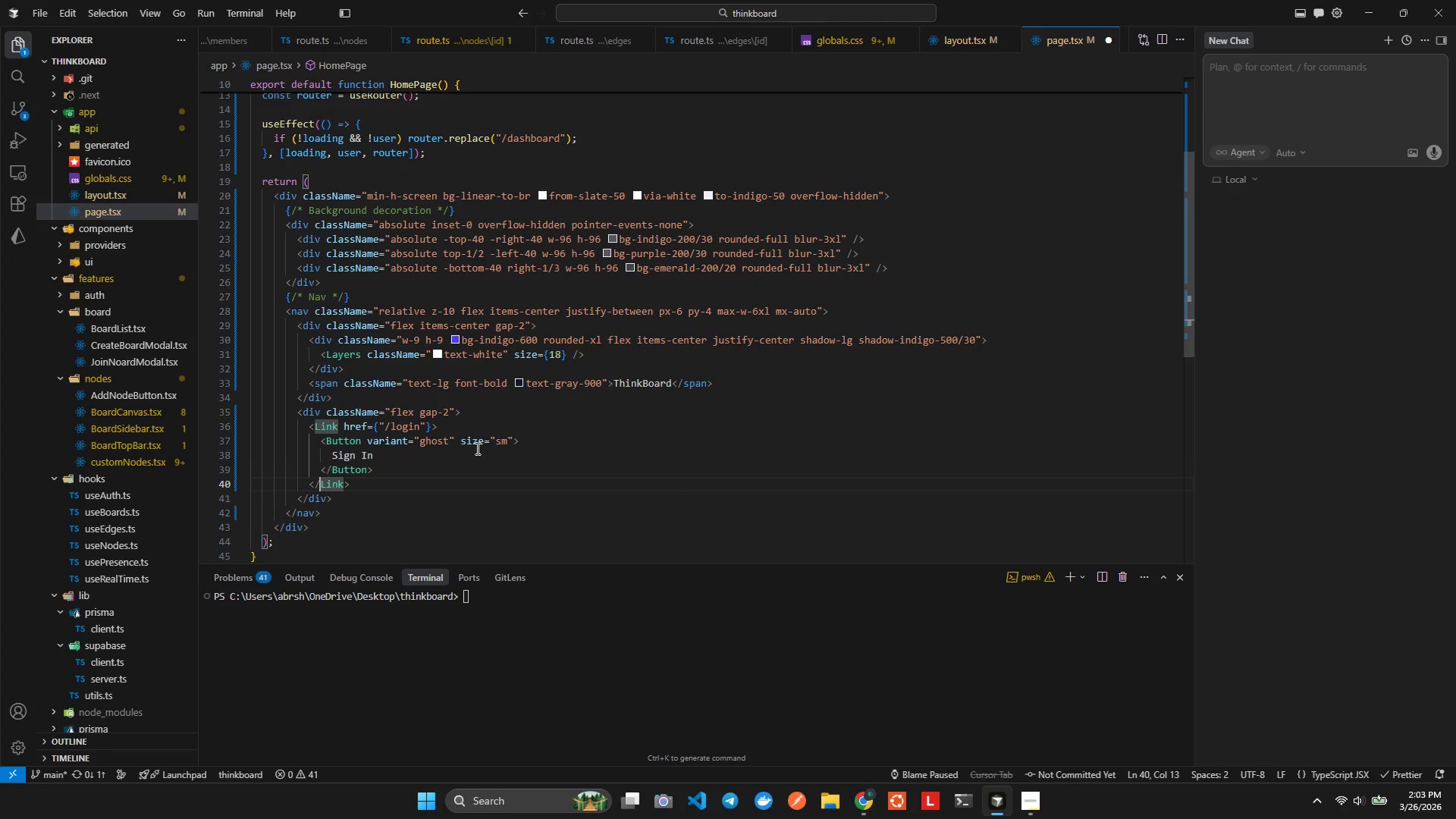 
key(ArrowDown)
 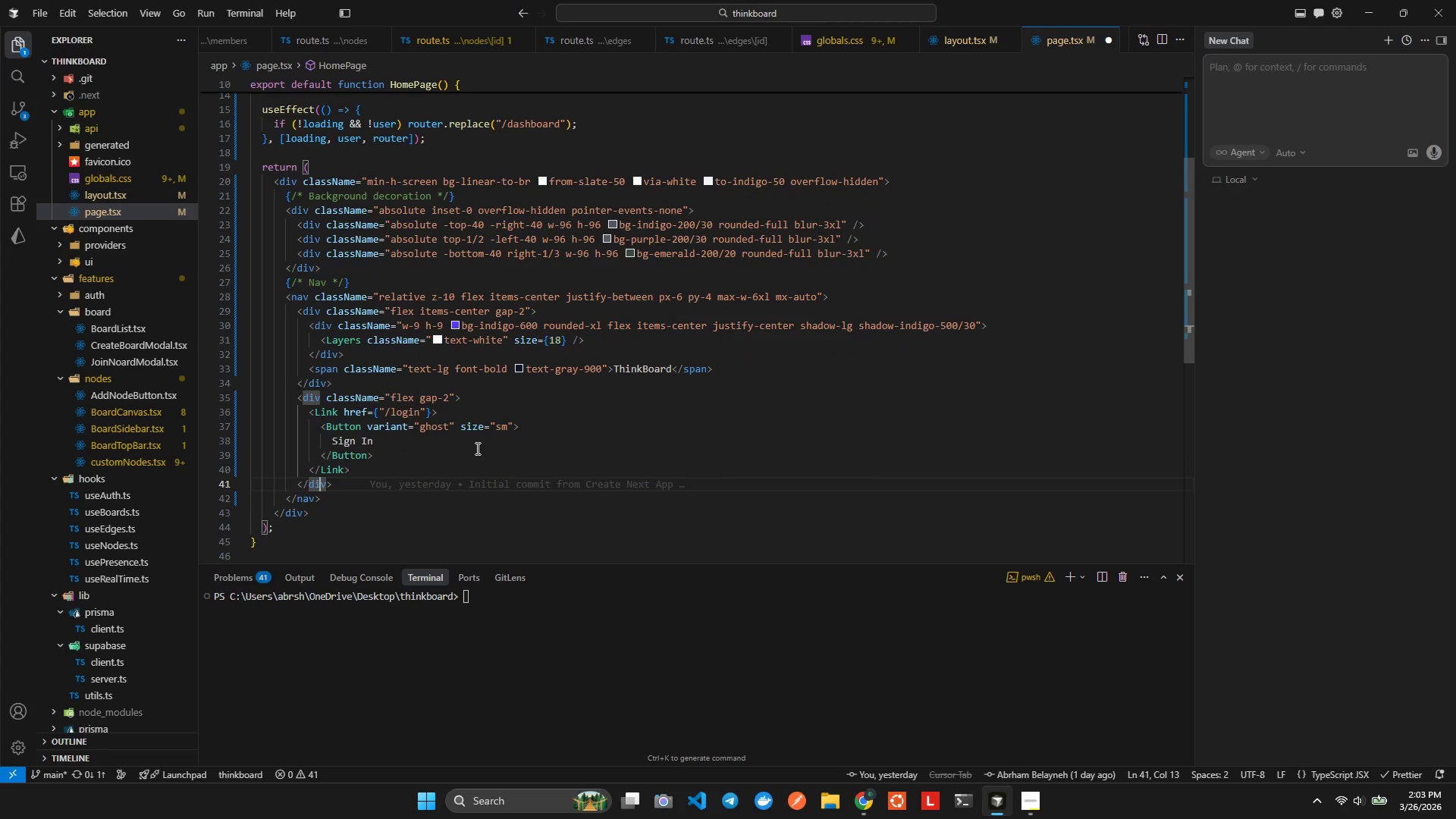 
key(ArrowUp)
 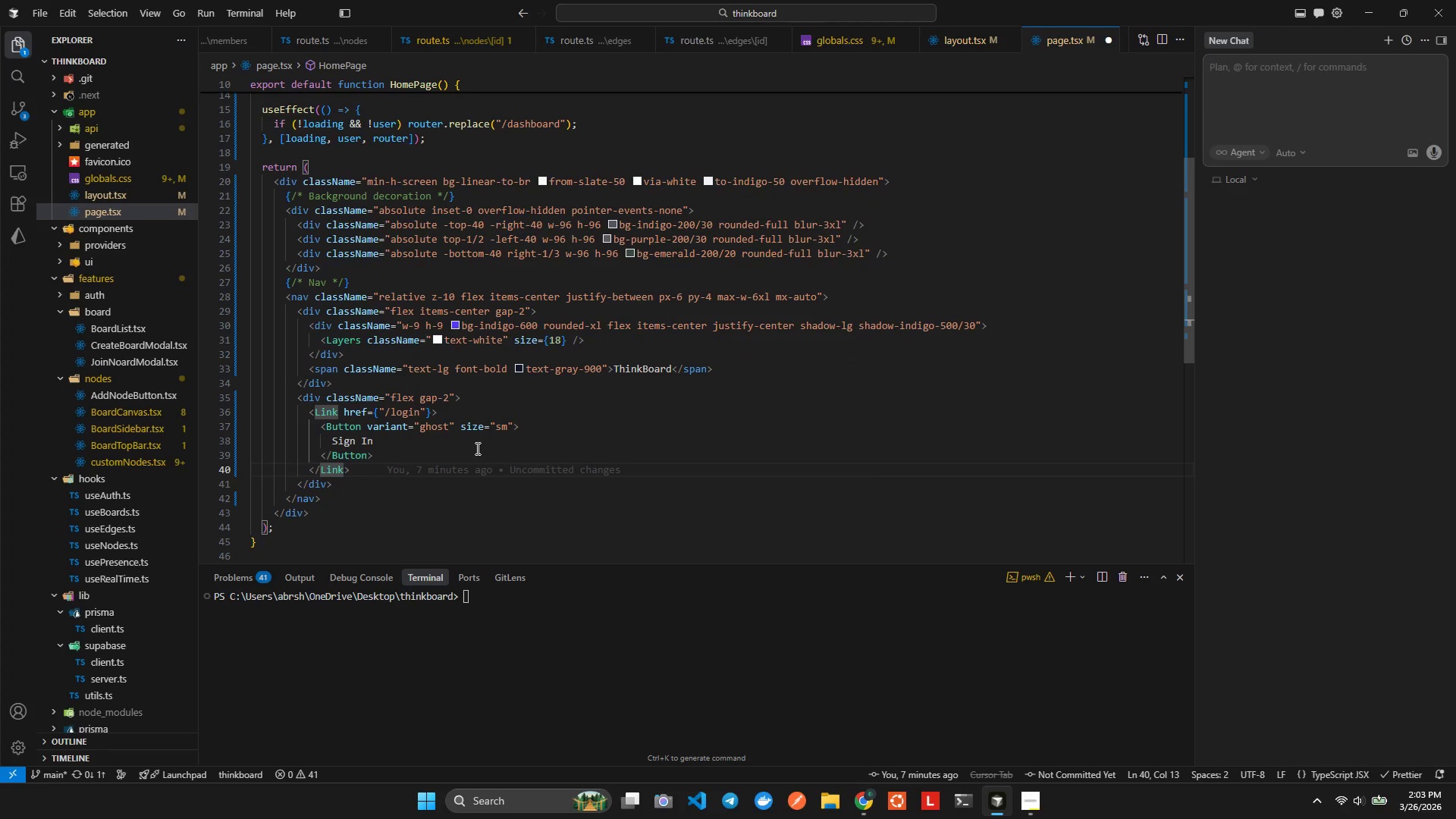 
key(ArrowRight)
 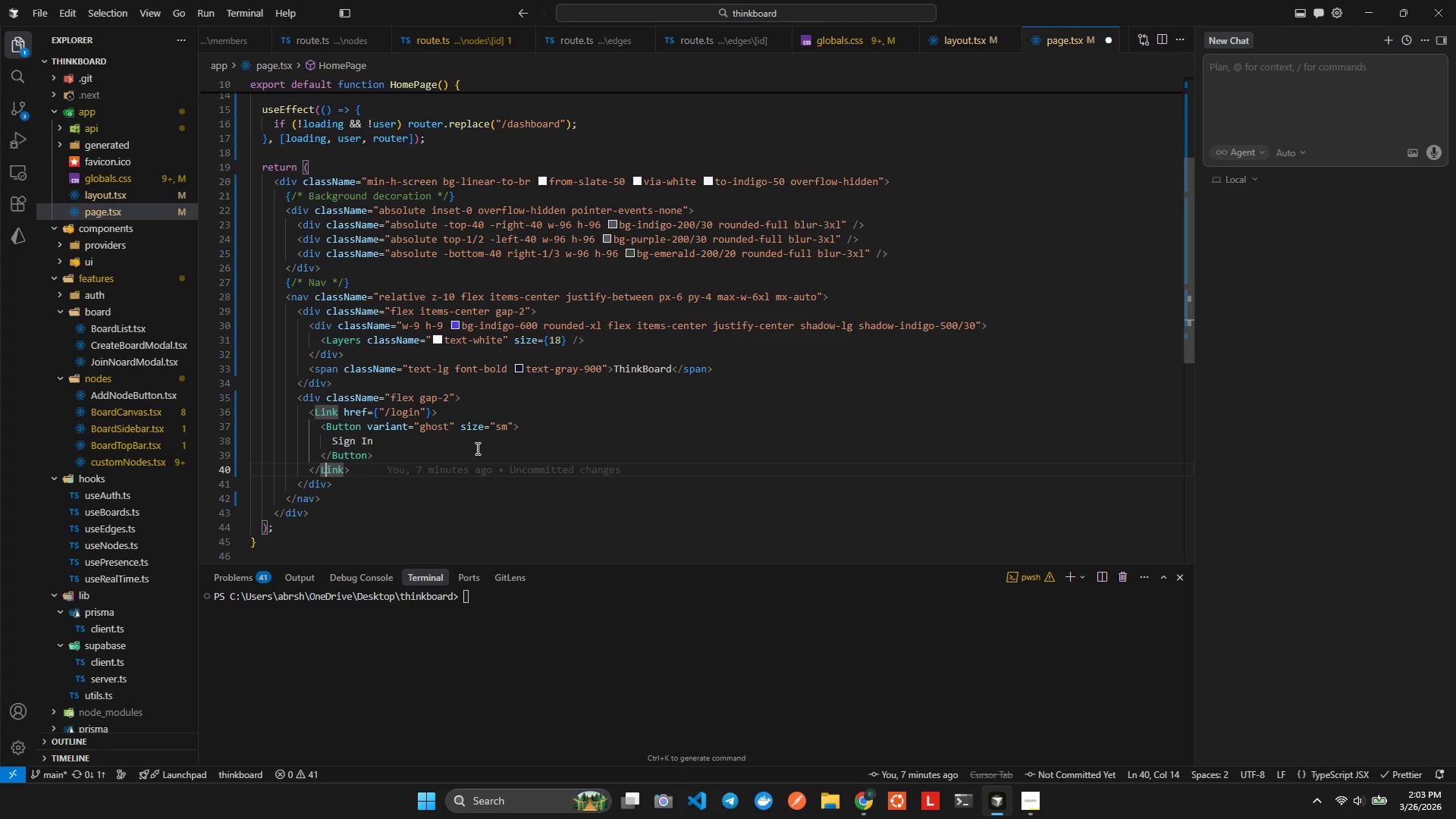 
key(ArrowRight)
 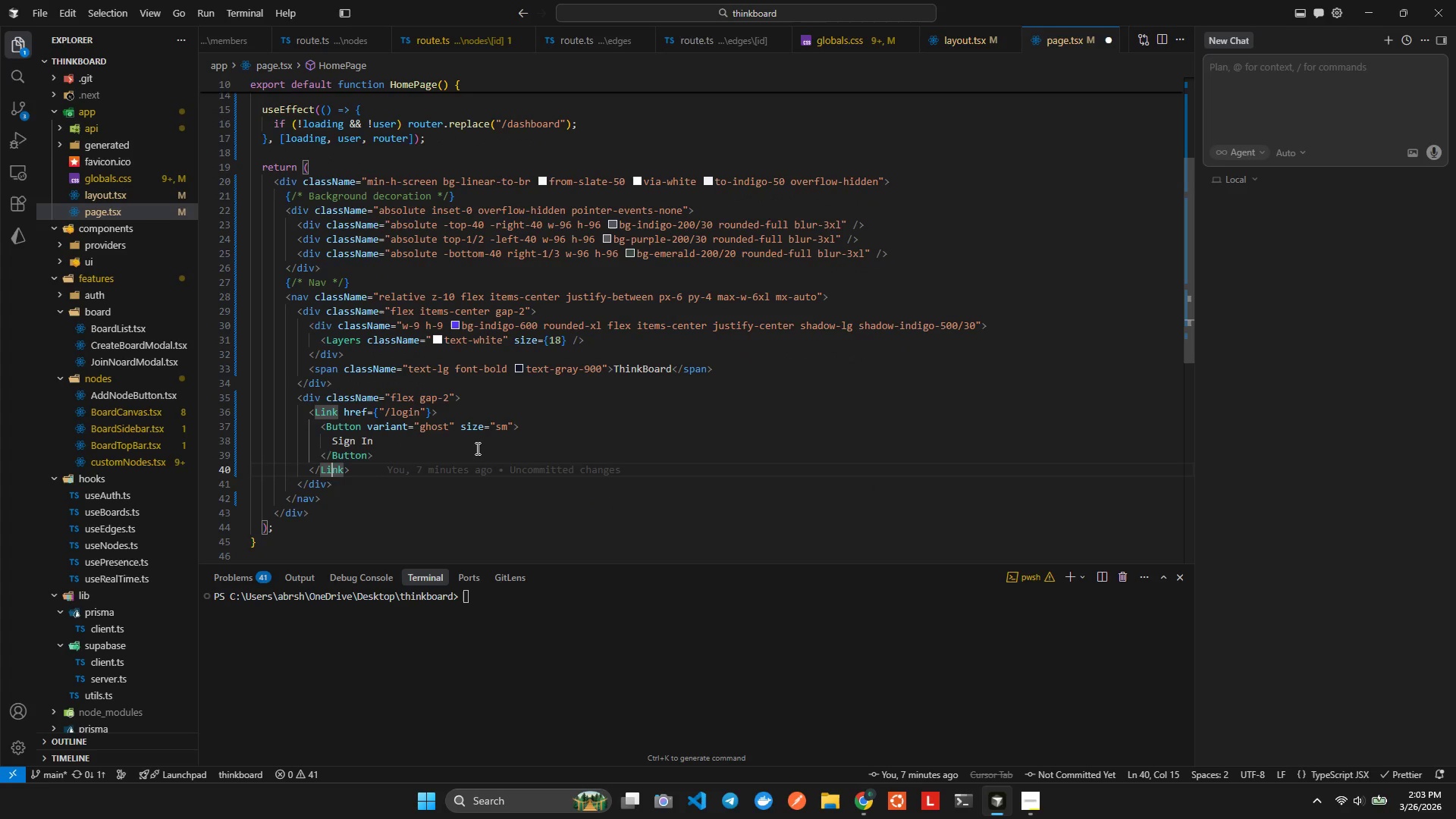 
key(ArrowRight)
 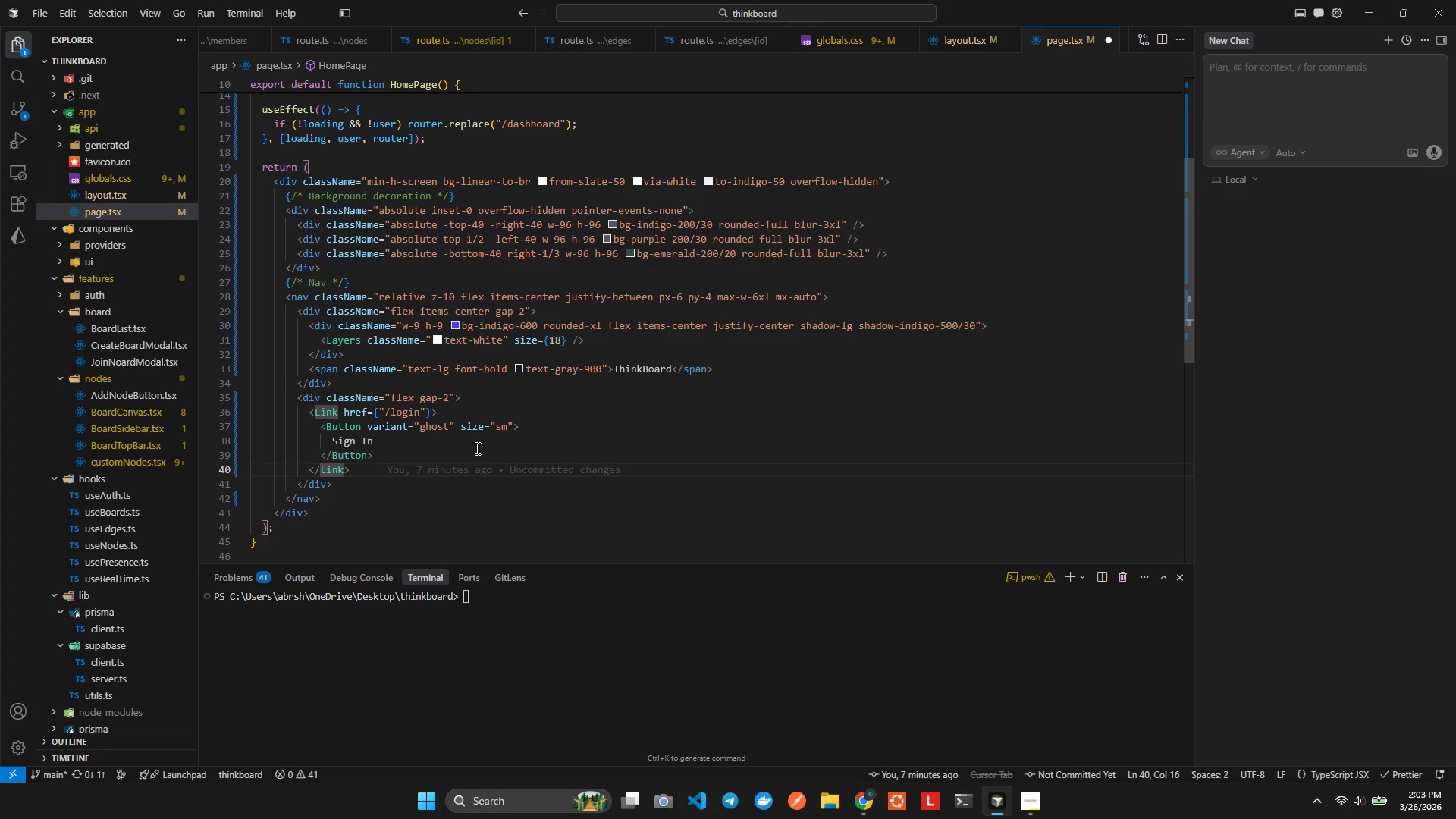 
key(ArrowRight)
 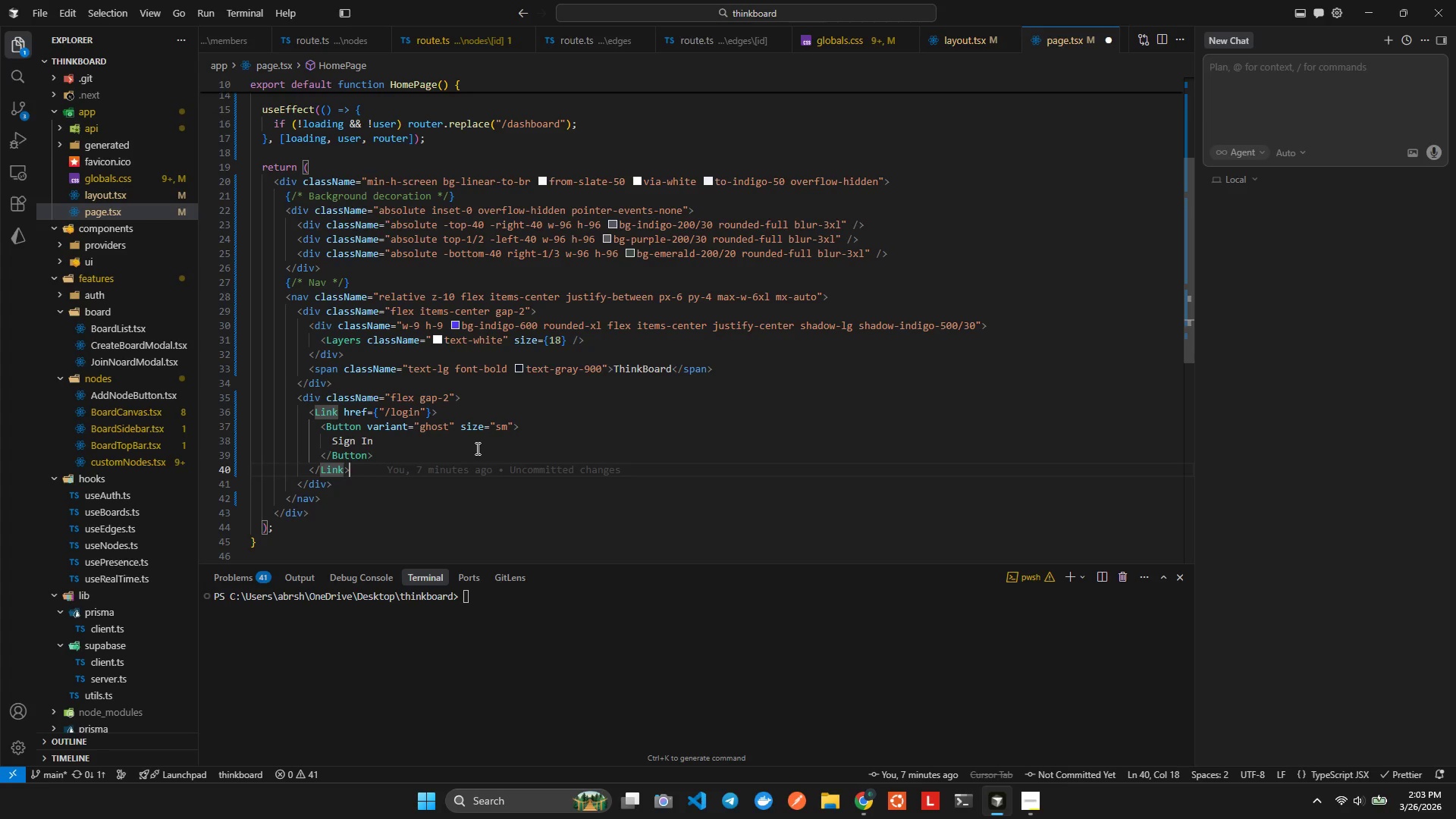 
key(ArrowRight)
 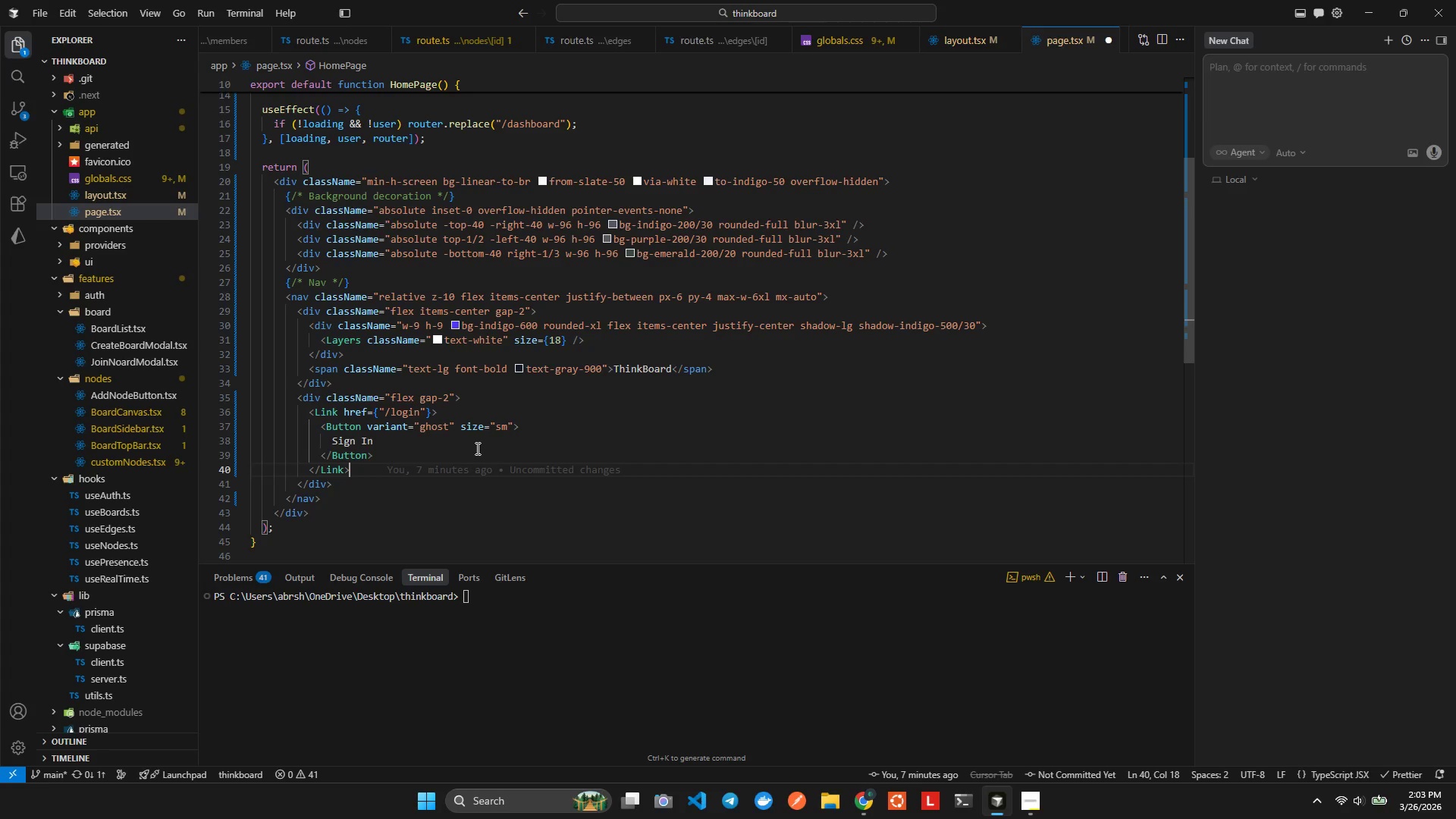 
key(ArrowRight)
 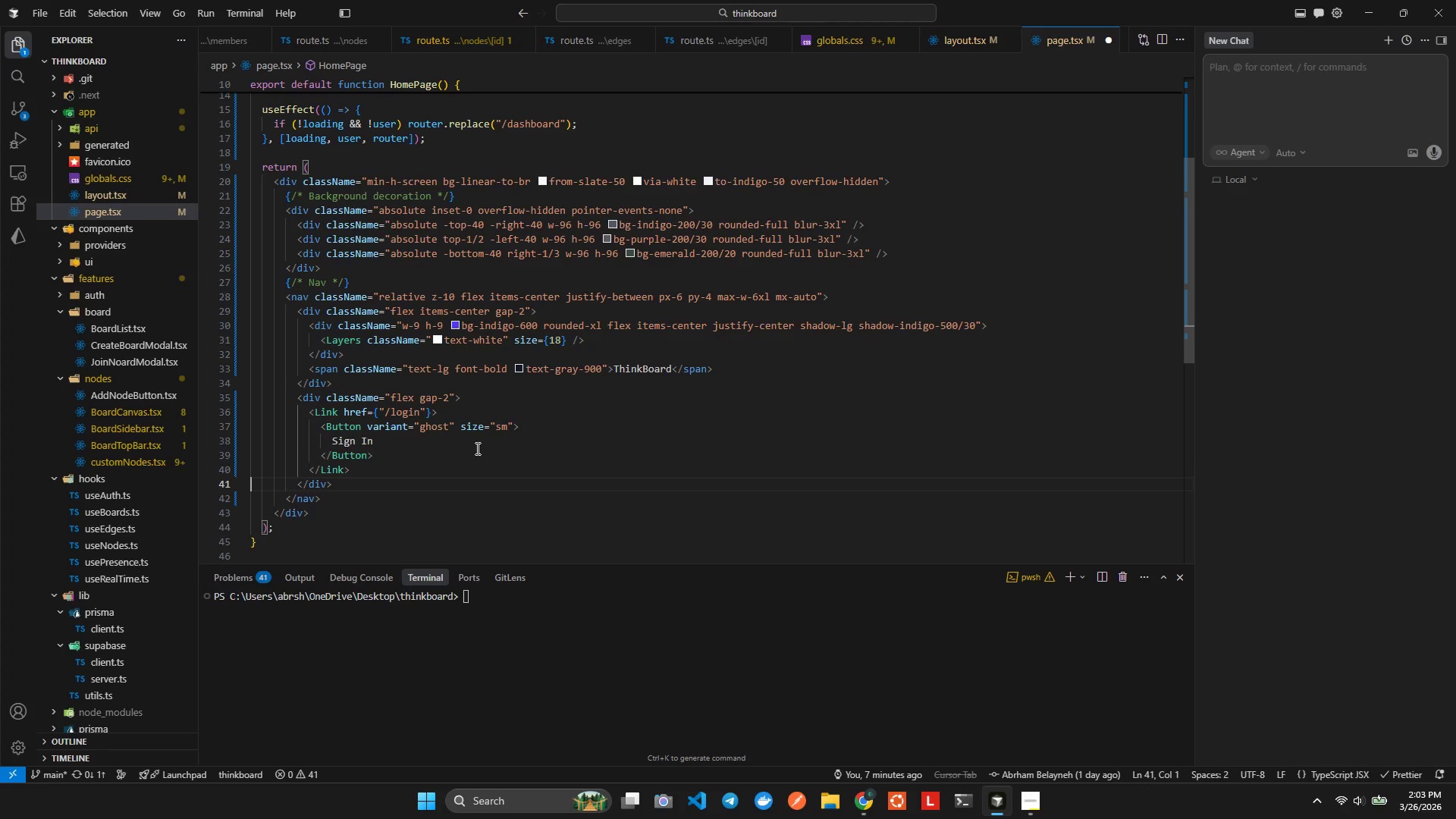 
key(ArrowLeft)
 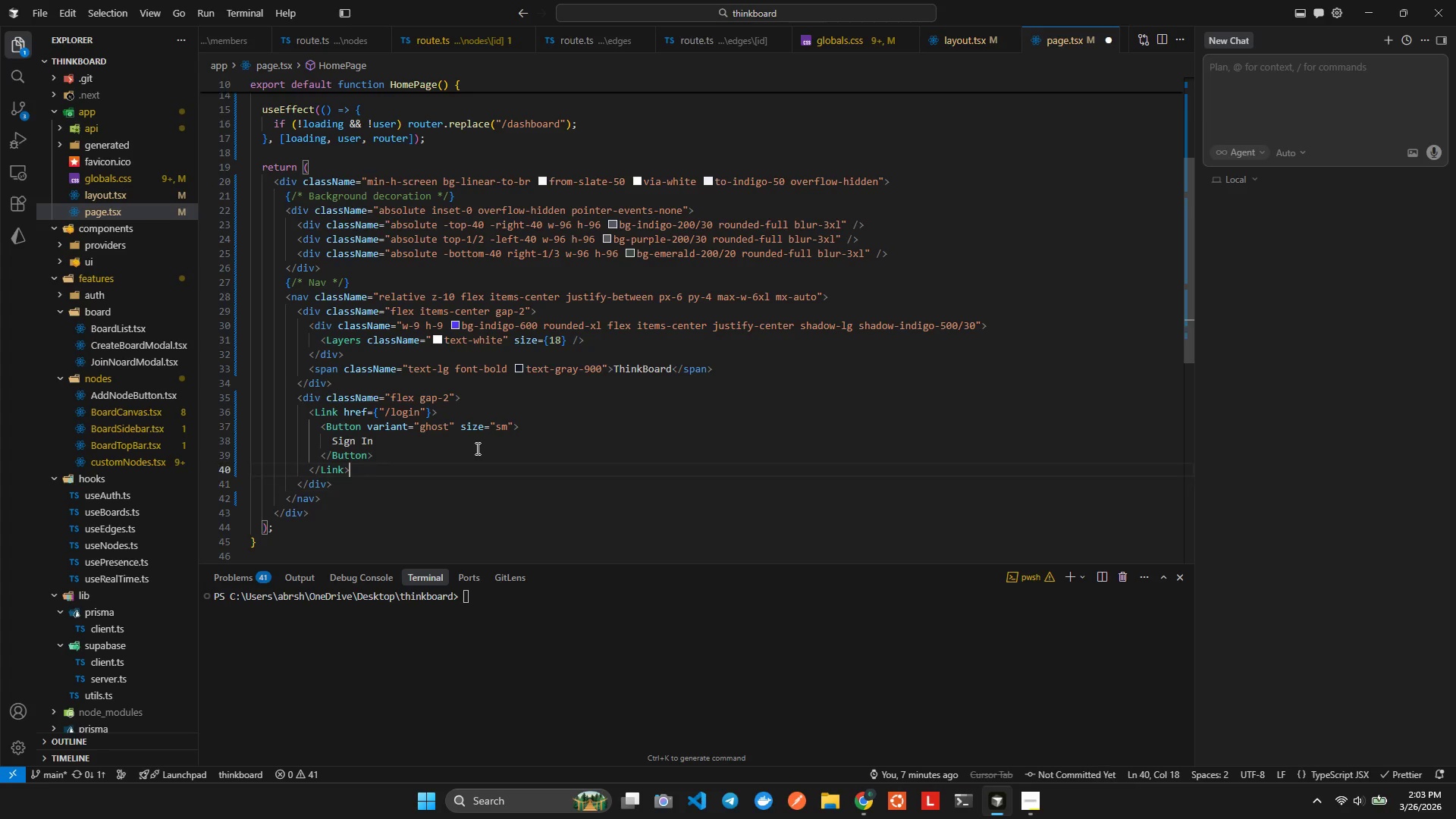 
key(ArrowLeft)
 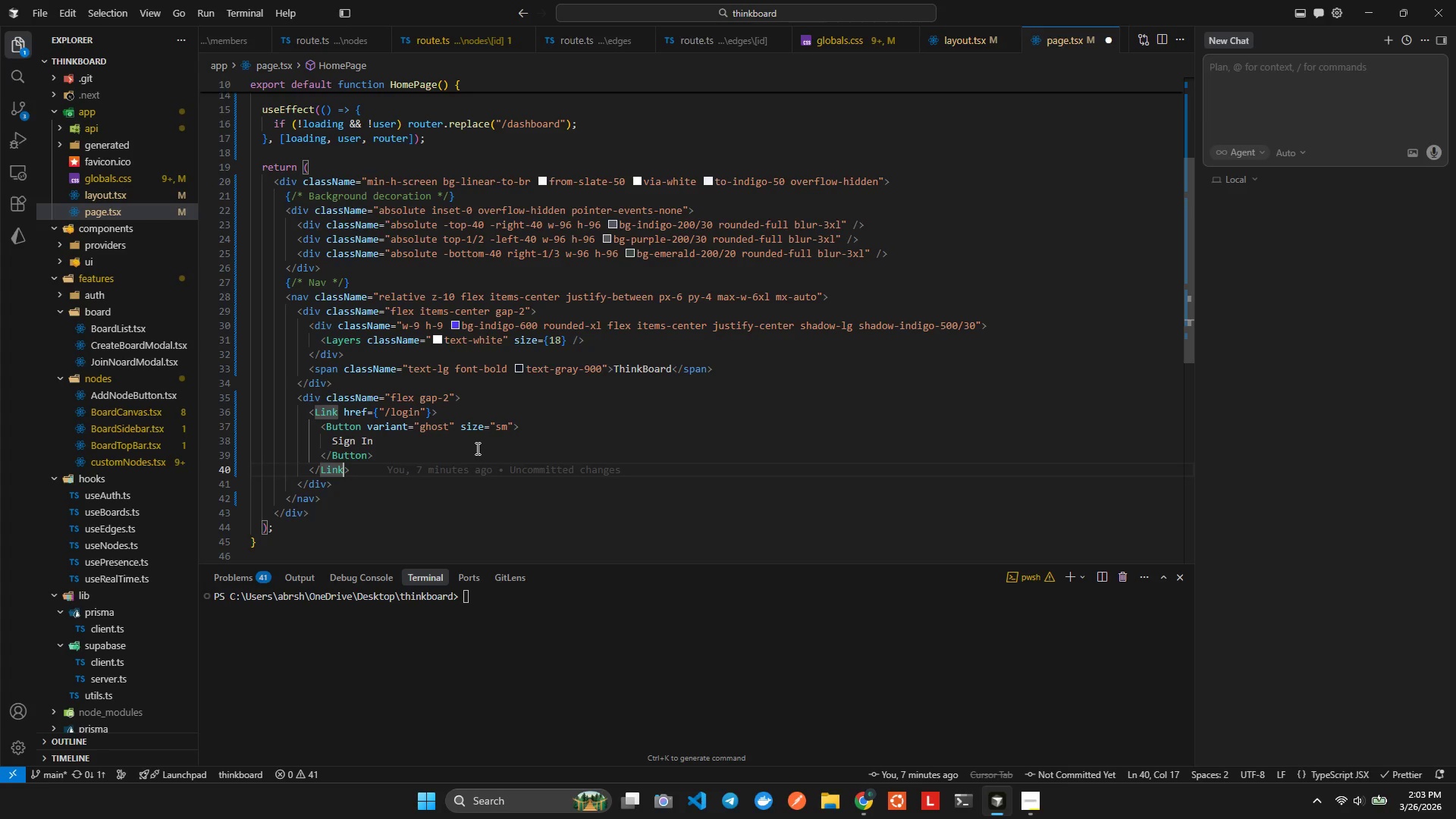 
key(ArrowRight)
 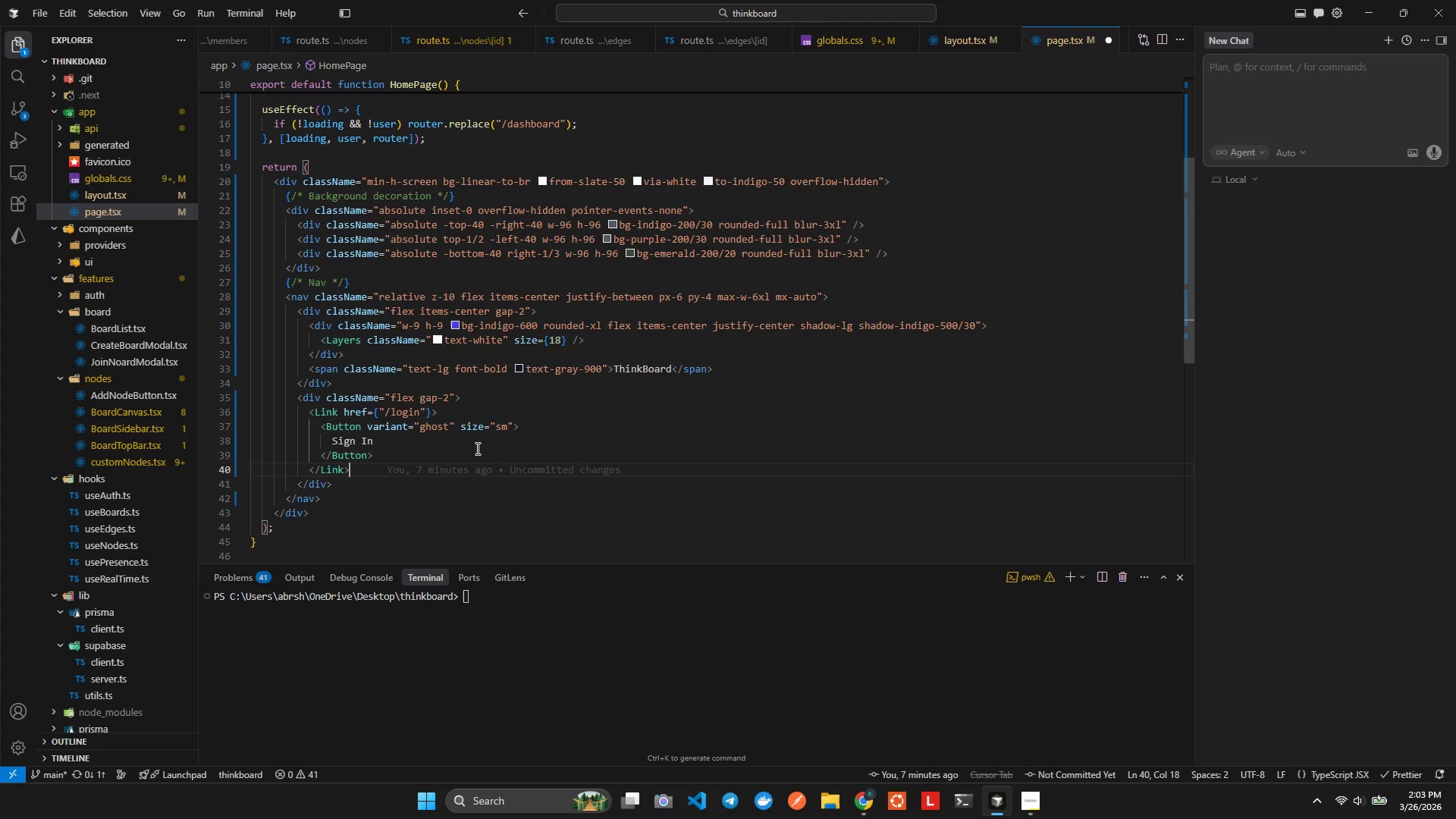 
key(Shift+ArrowUp)
 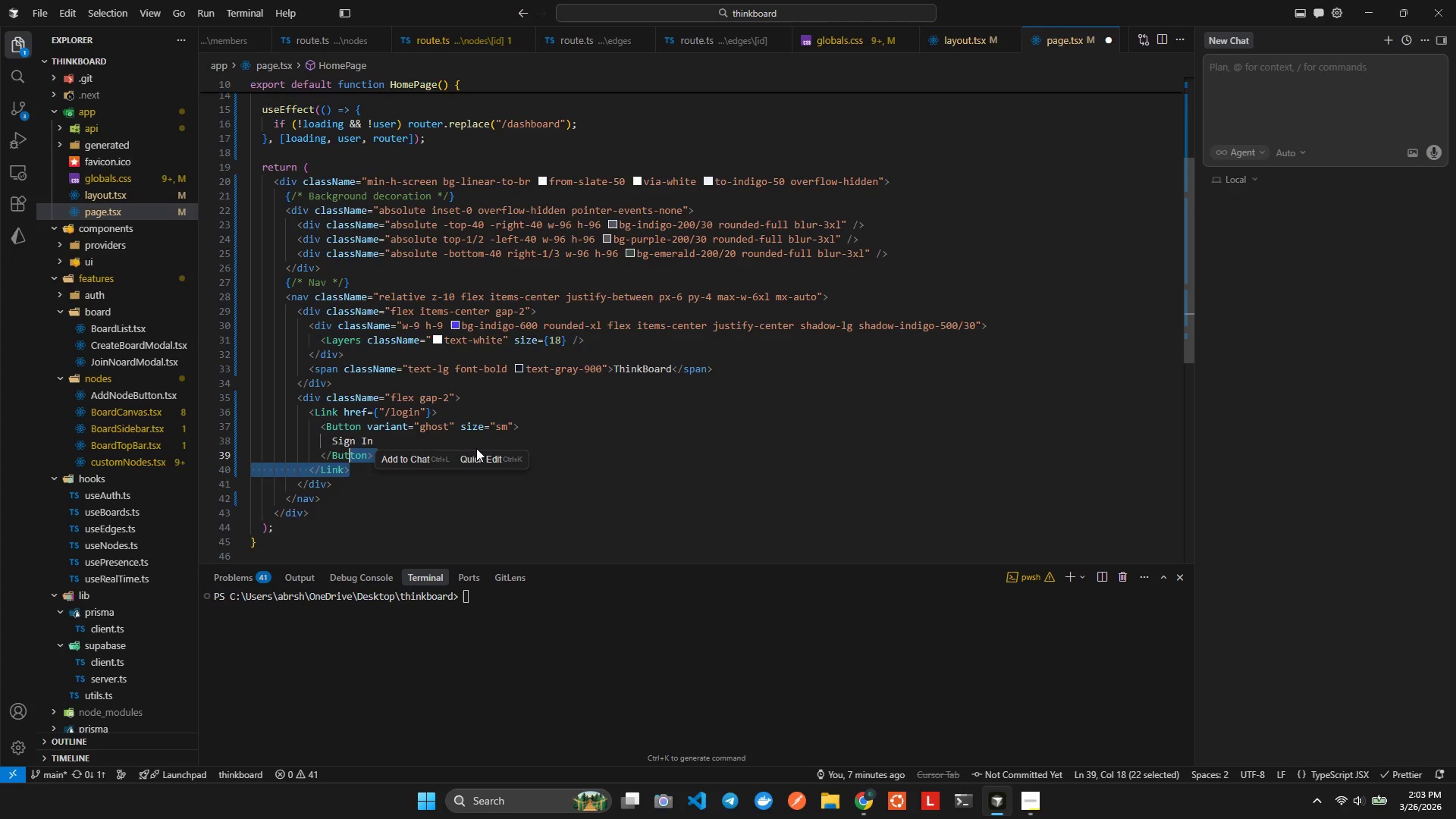 
key(Shift+ArrowLeft)
 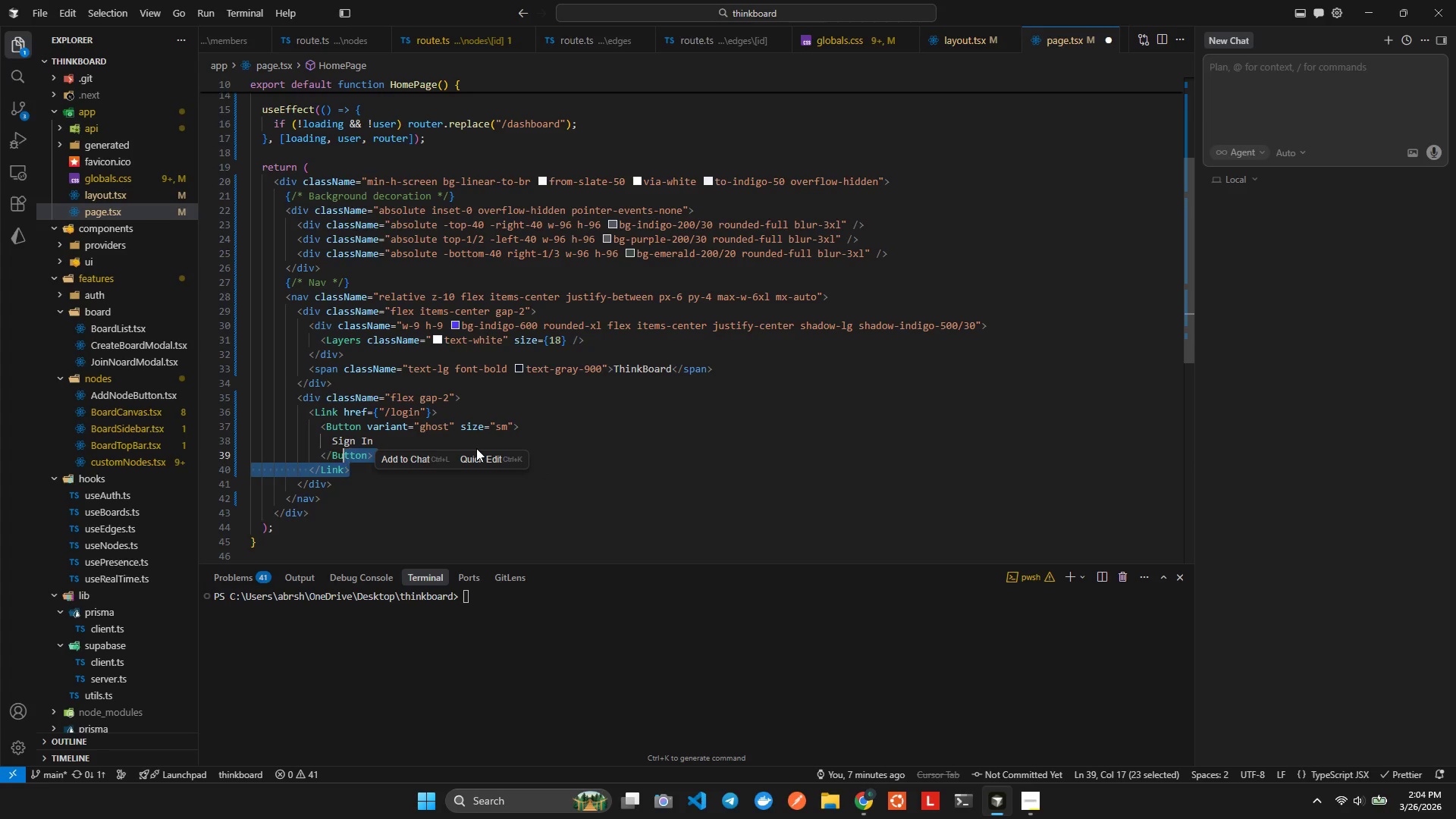 
key(Shift+ArrowUp)
 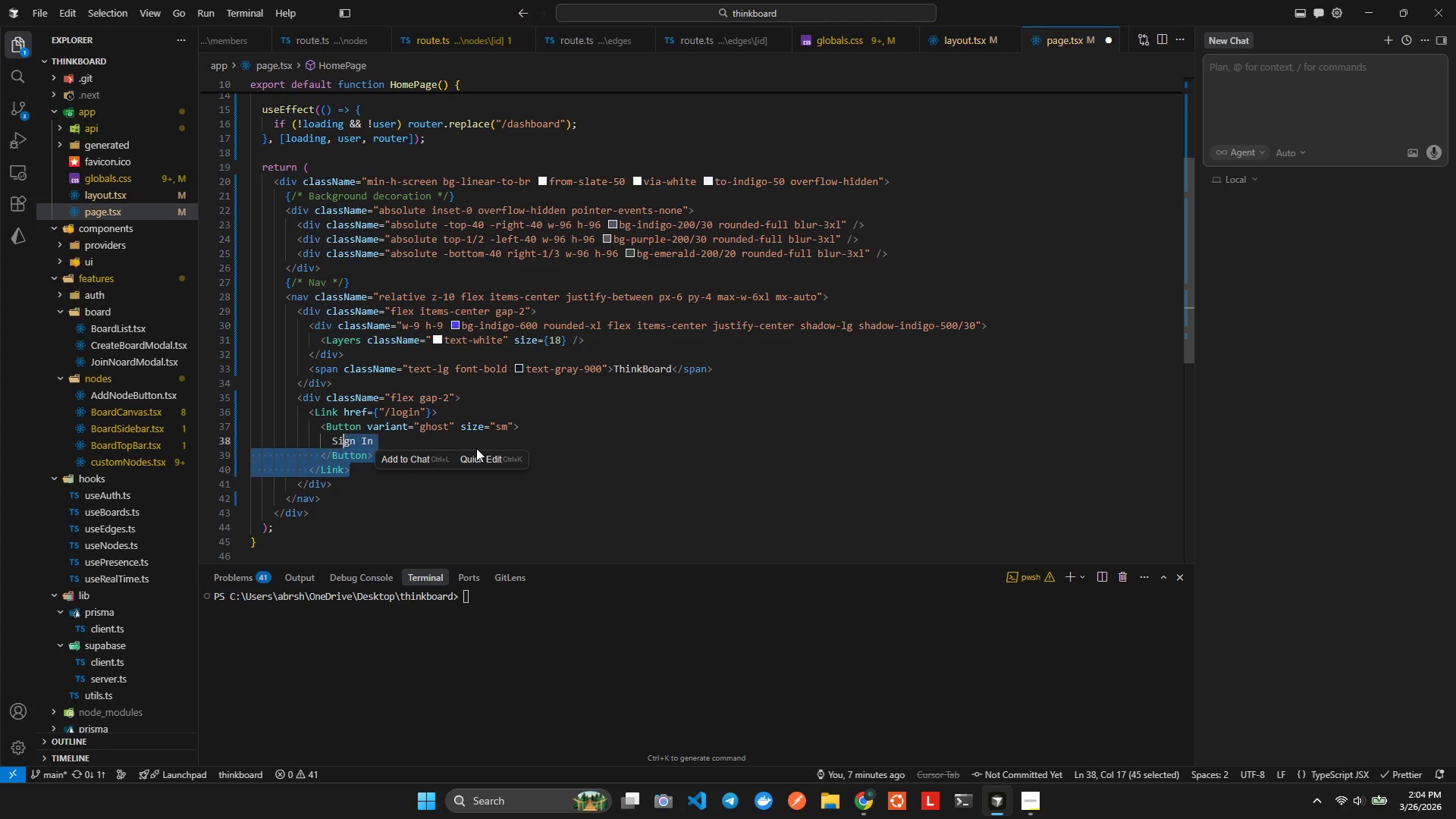 
key(Shift+ArrowUp)
 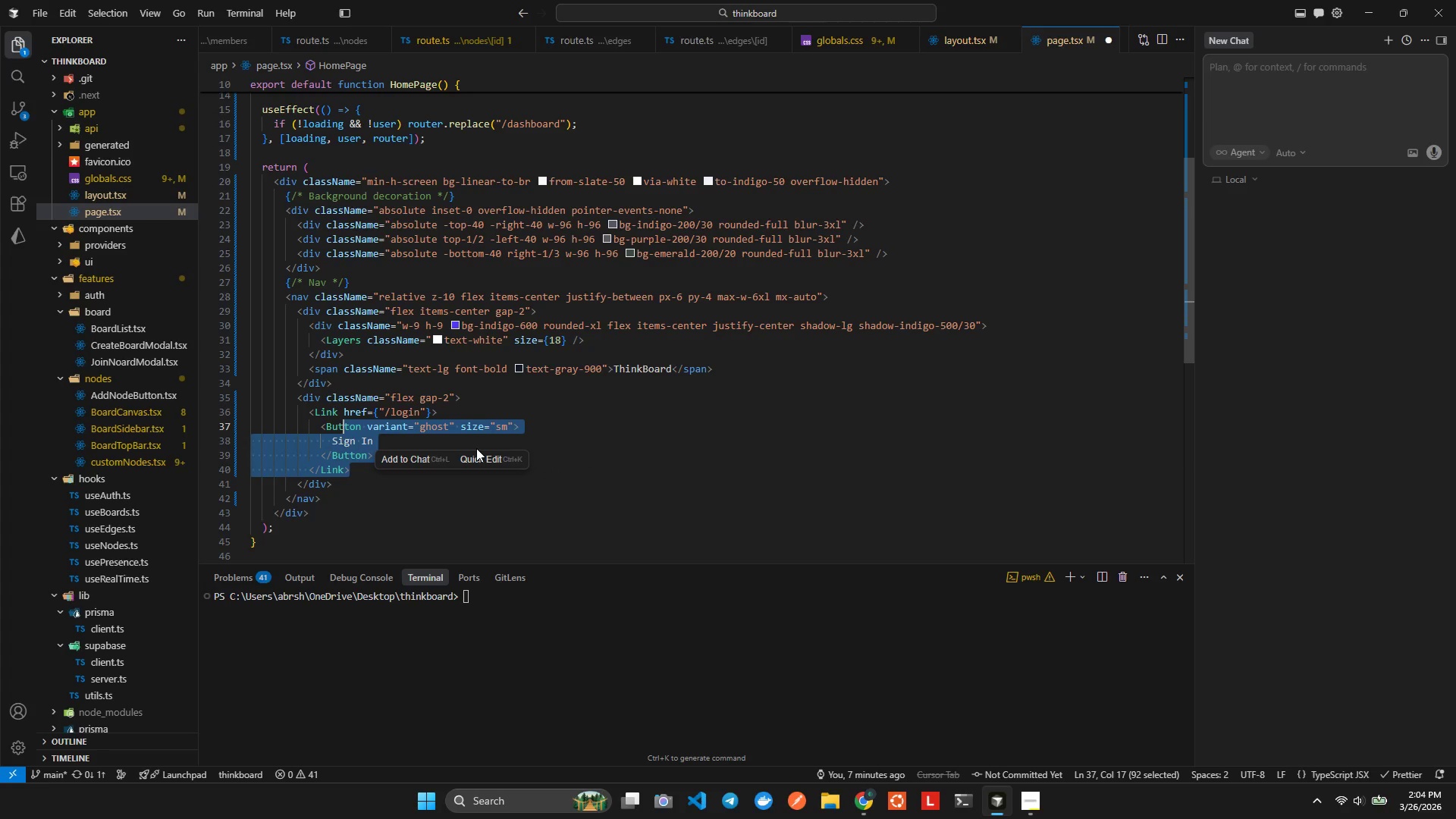 
key(Shift+ArrowLeft)
 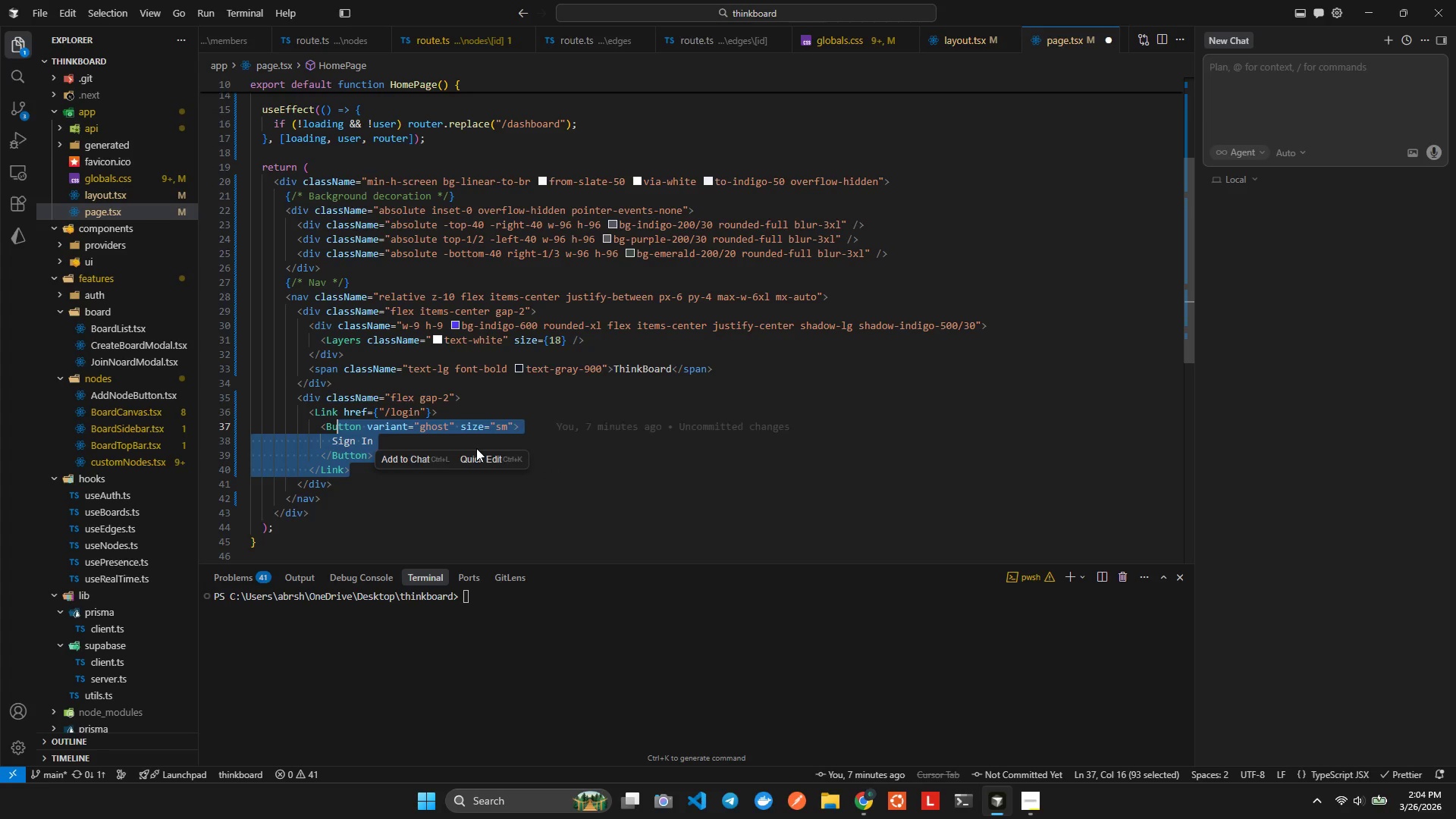 
key(Shift+ArrowUp)
 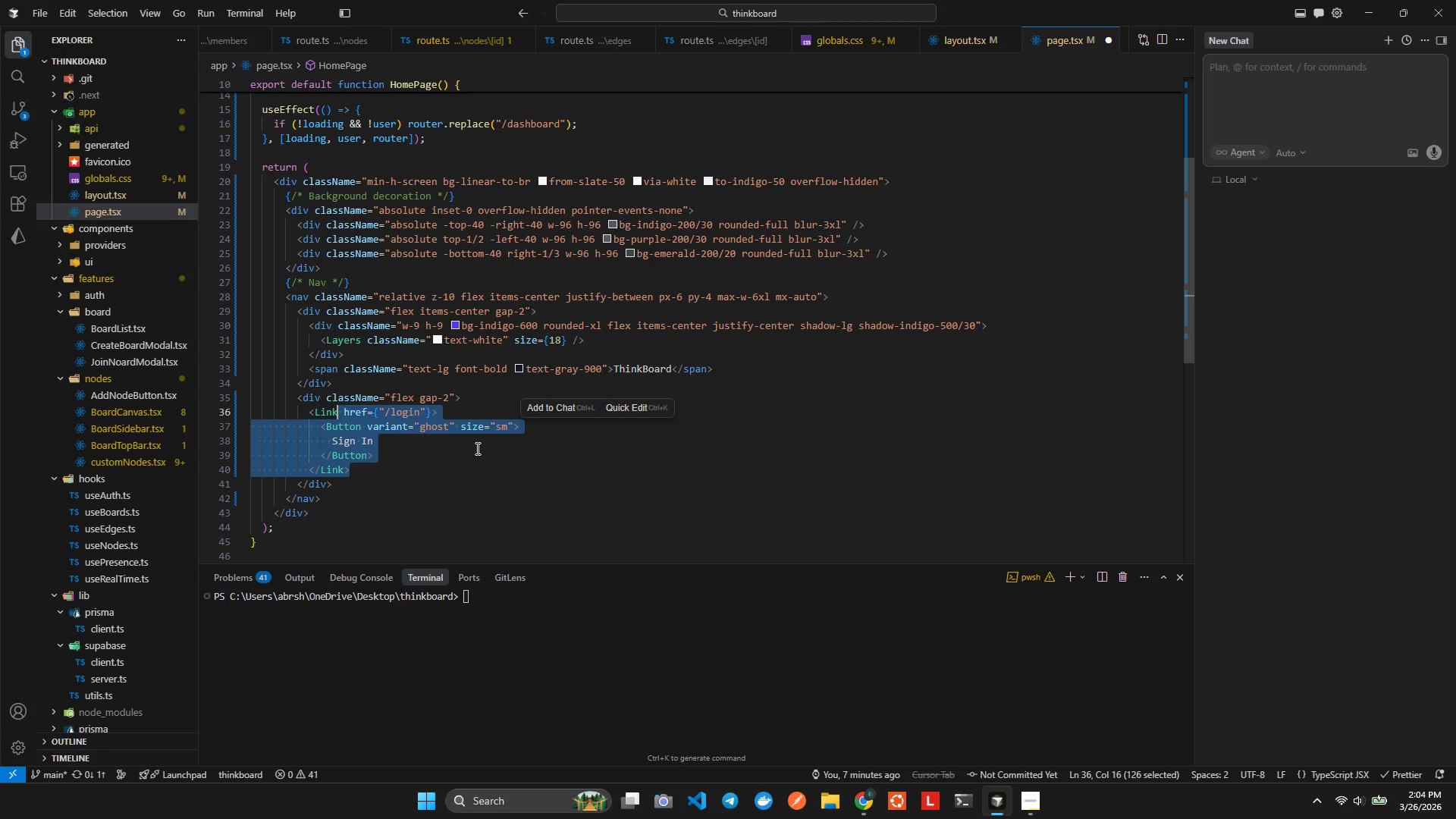 
hold_key(key=ArrowLeft, duration=0.73)
 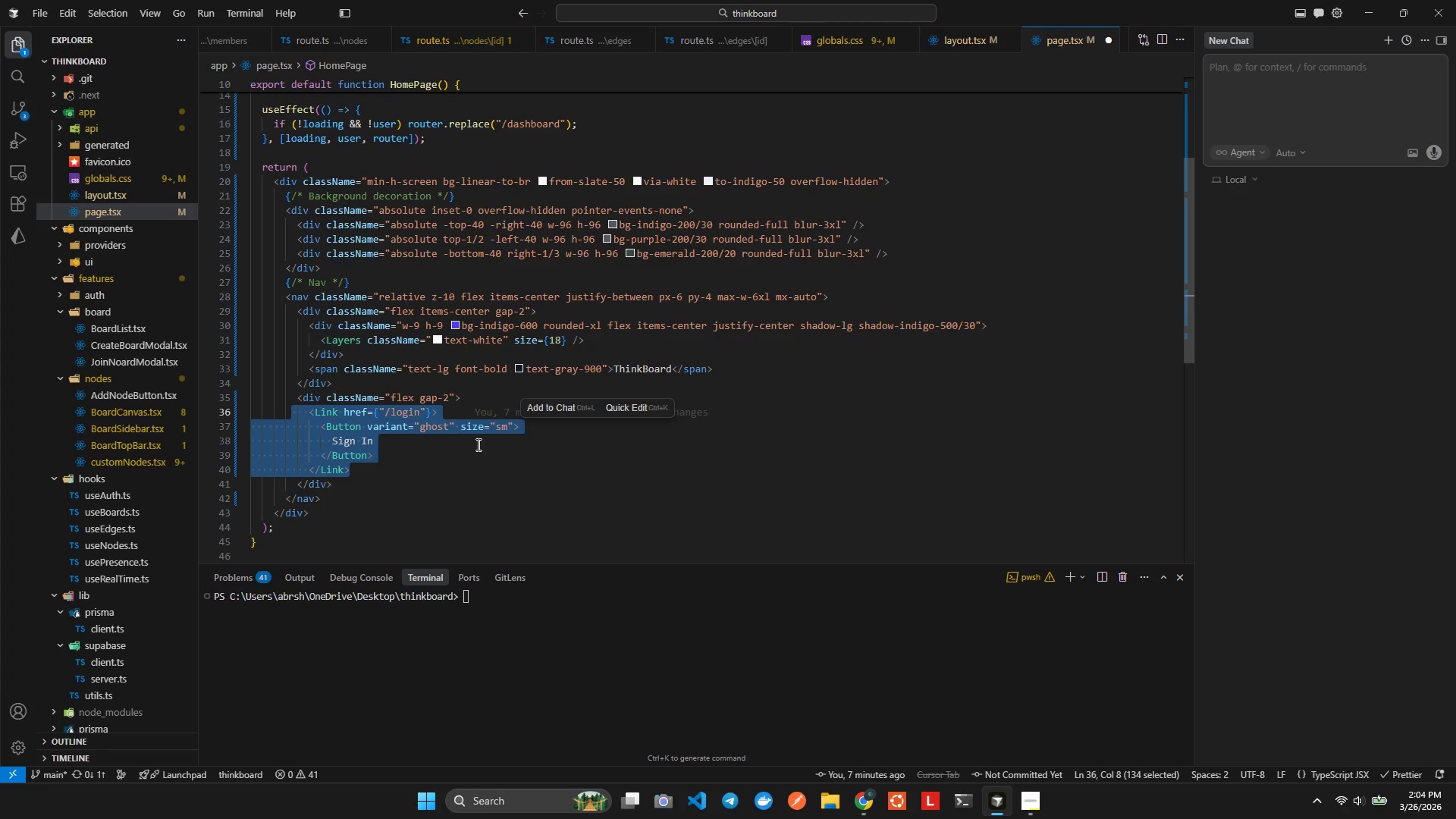 
wait(7.81)
 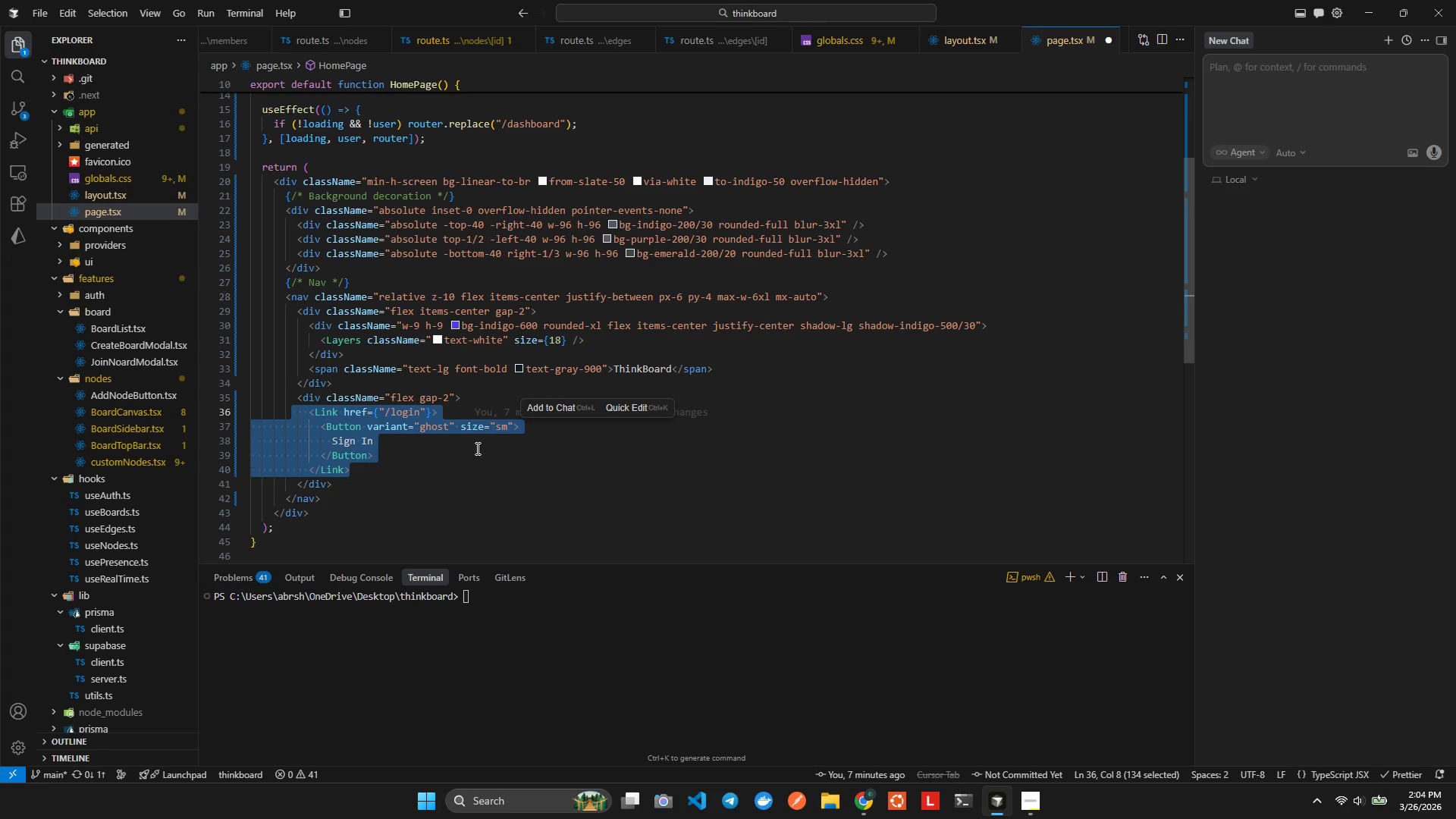 
hold_key(key=ArrowLeft, duration=0.64)
 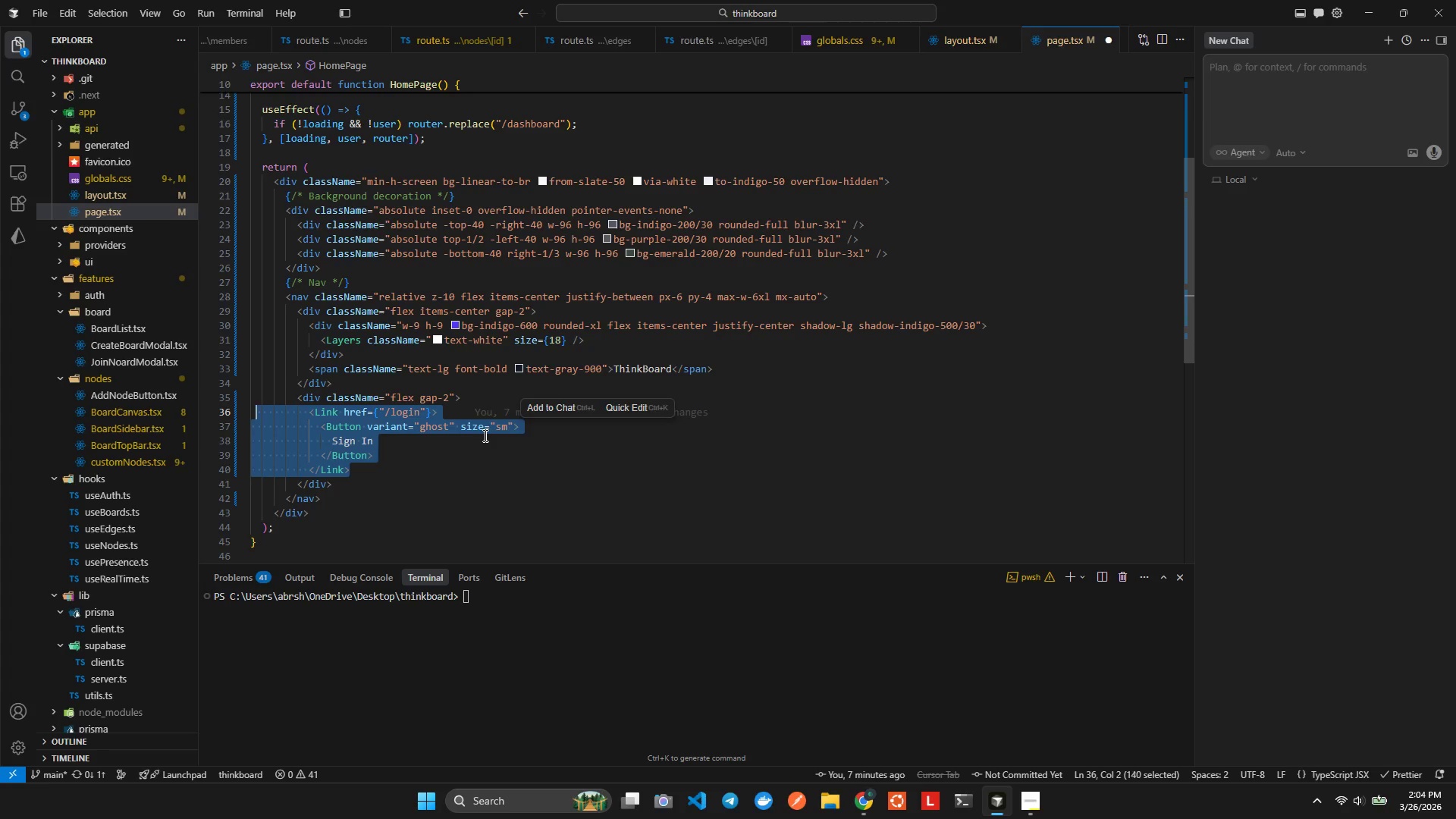 
key(Shift+ArrowLeft)
 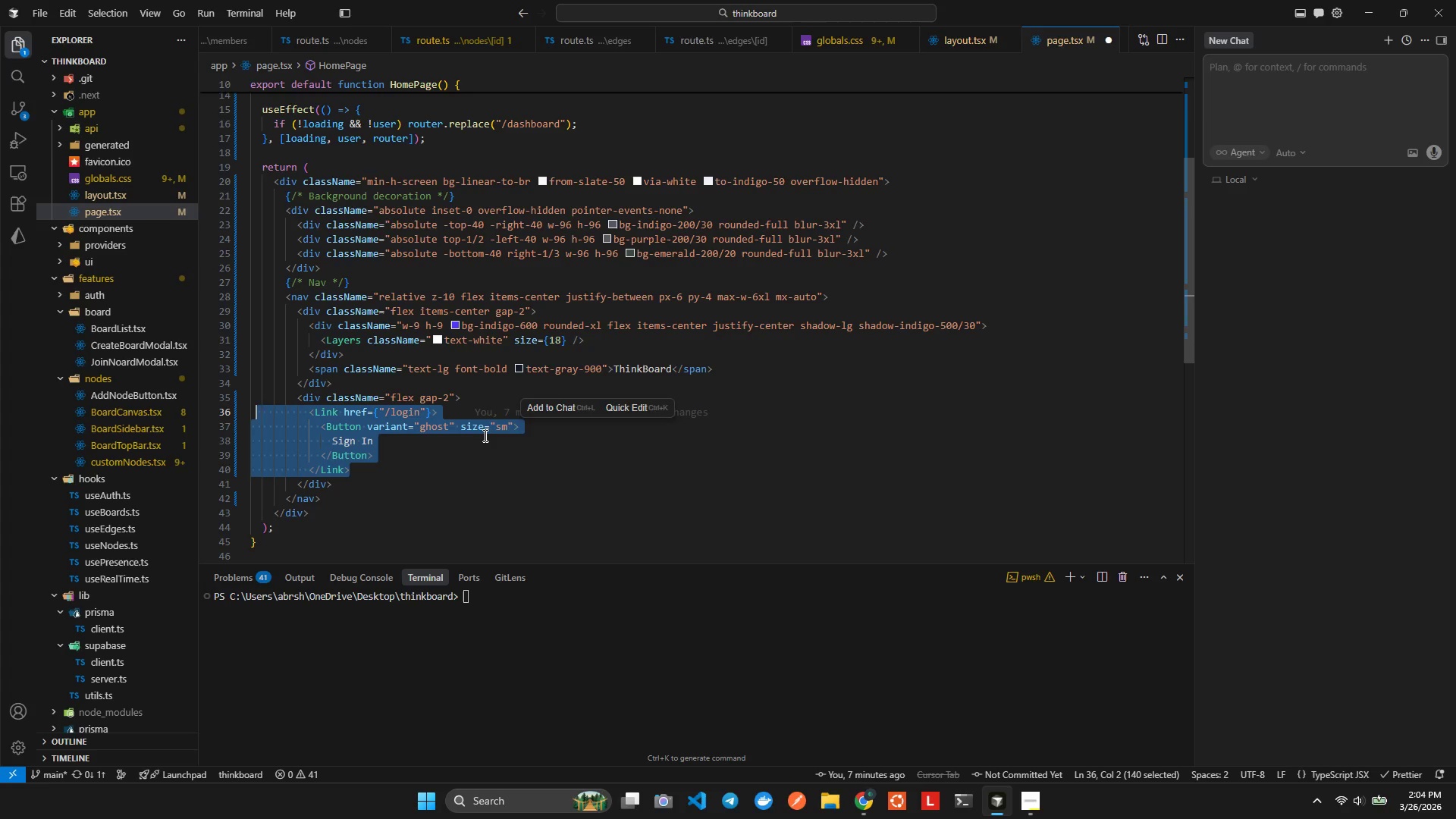 
key(Shift+ArrowLeft)
 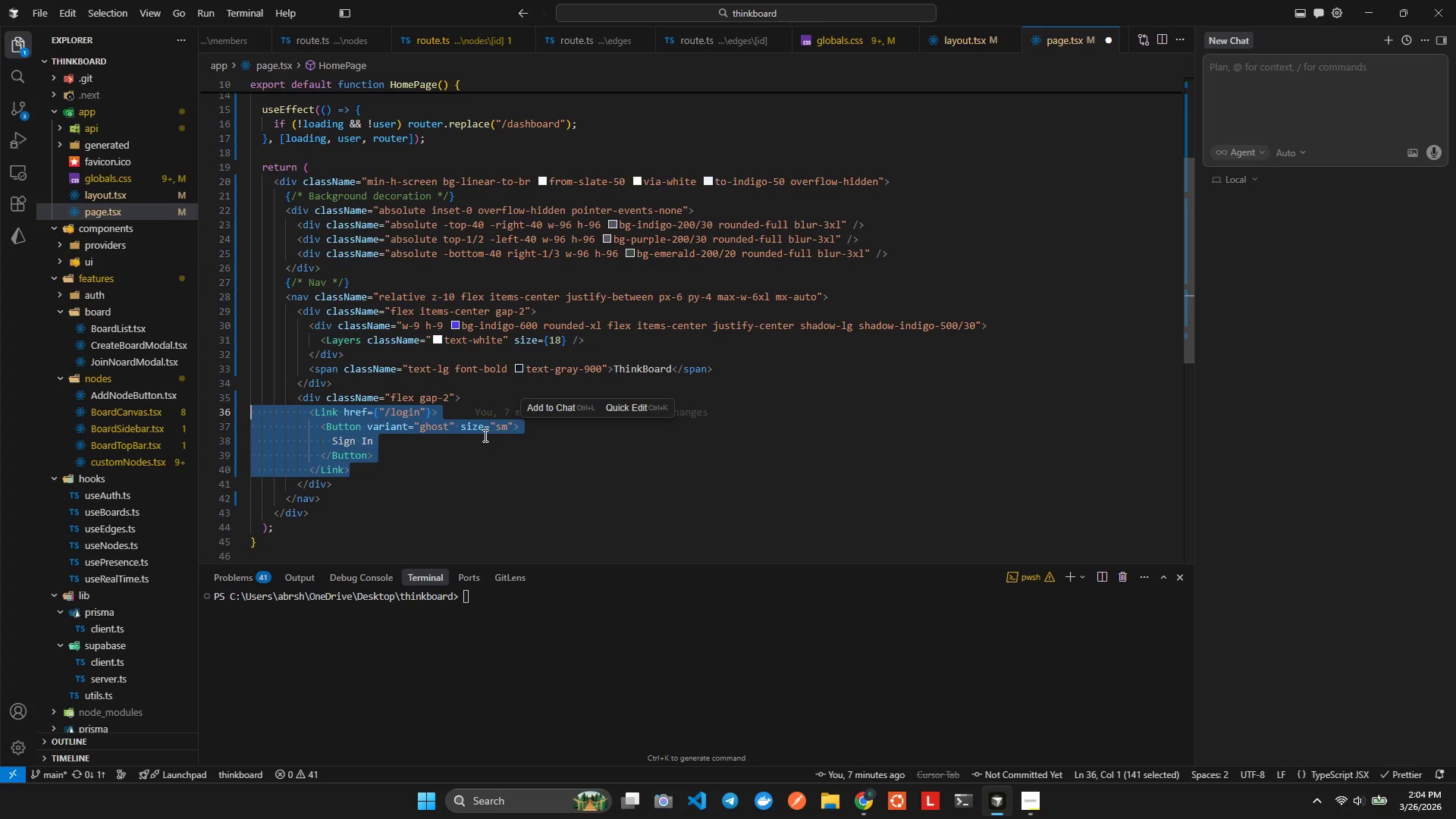 
key(Shift+ArrowLeft)
 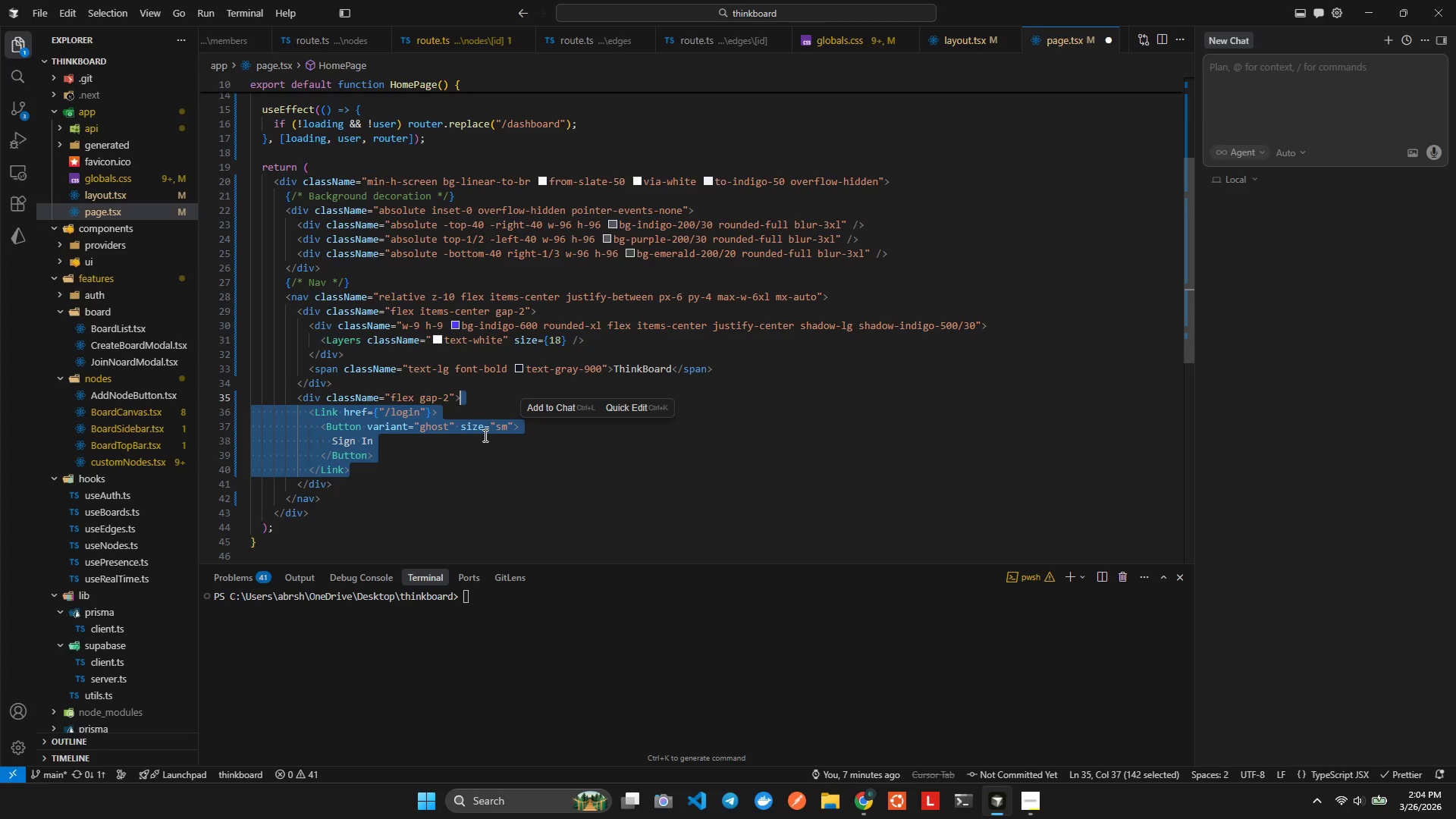 
key(Shift+ArrowRight)
 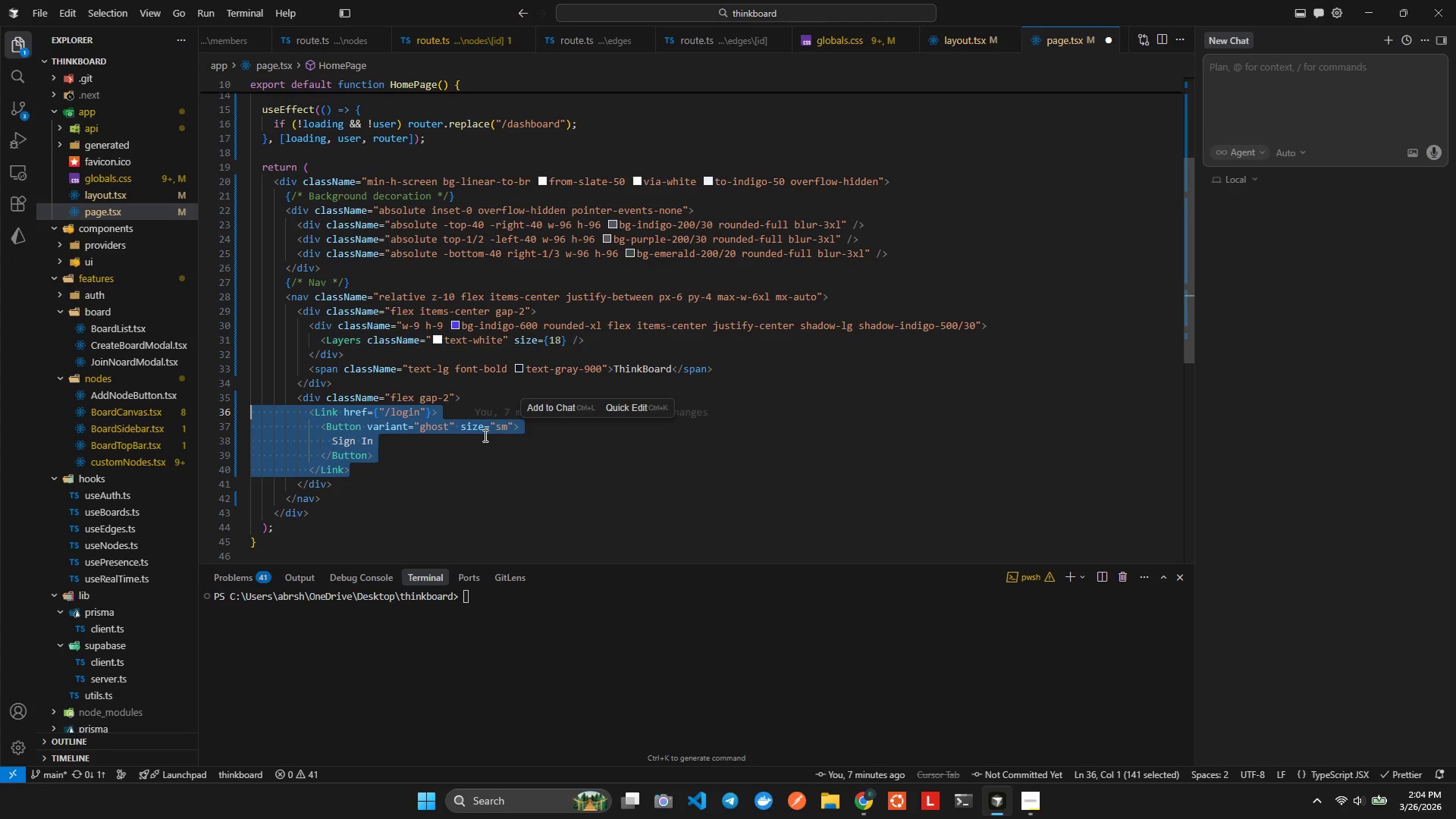 
key(Control+X)
 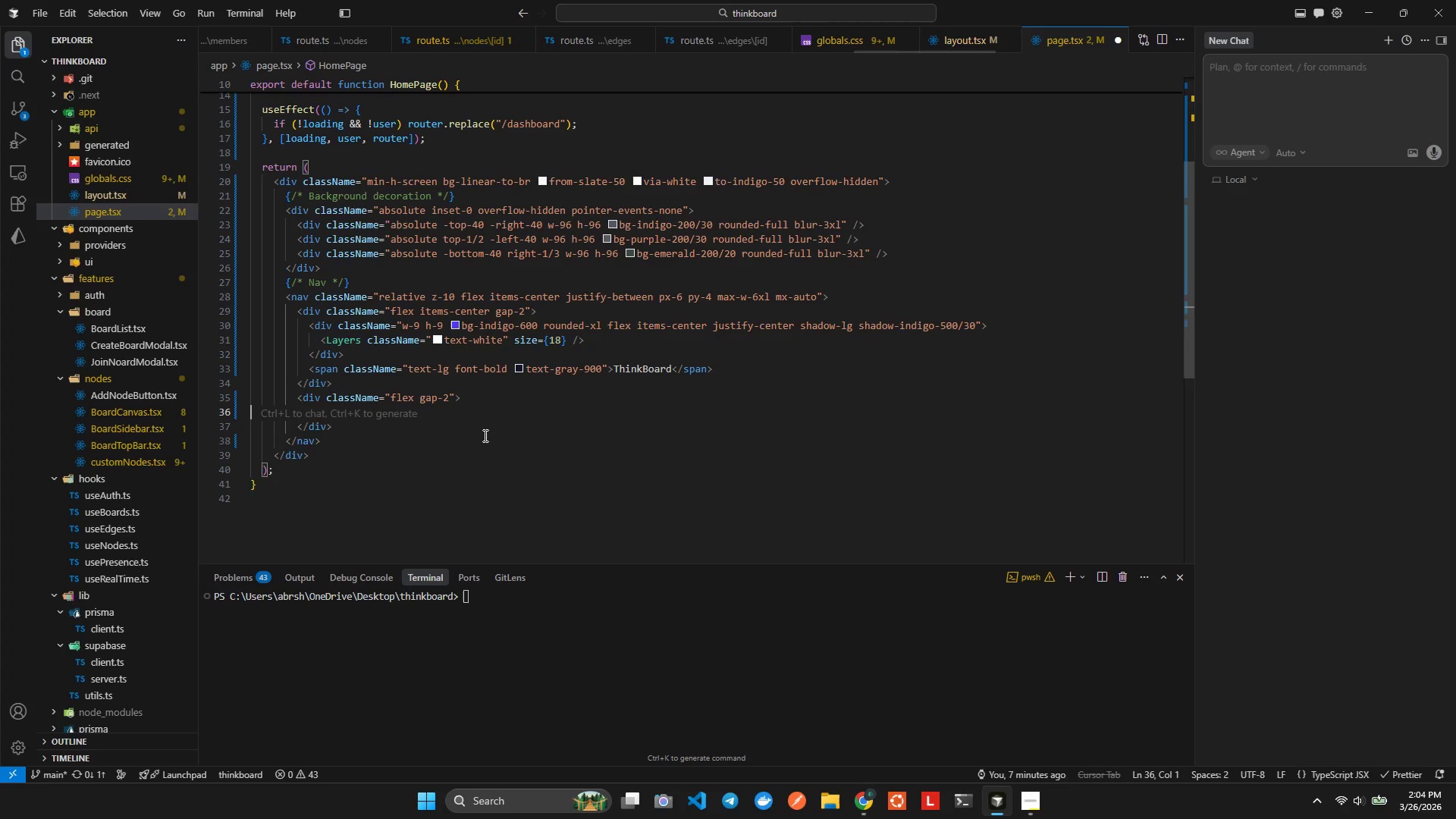 
key(Control+V)
 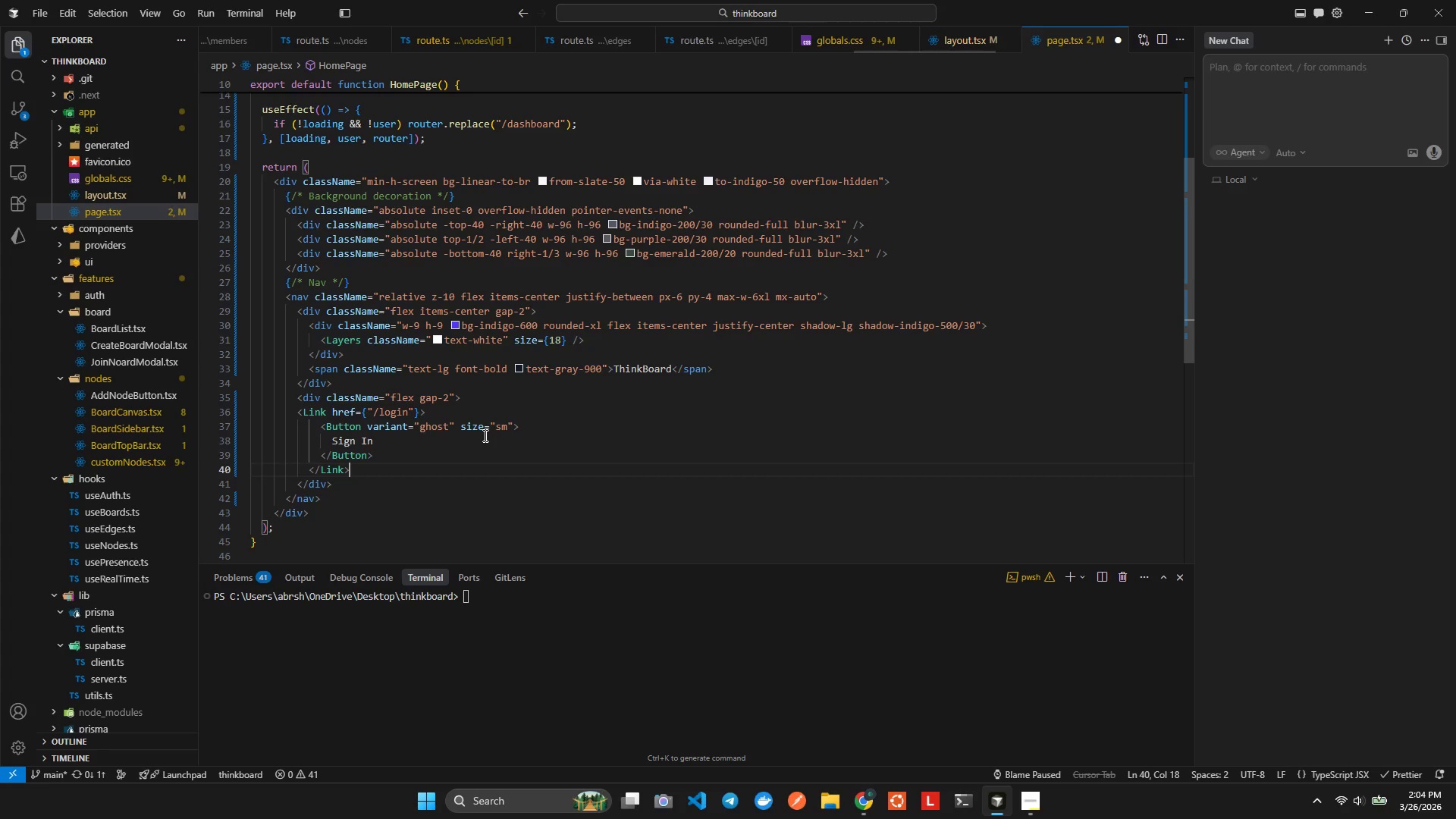 
key(Control+V)
 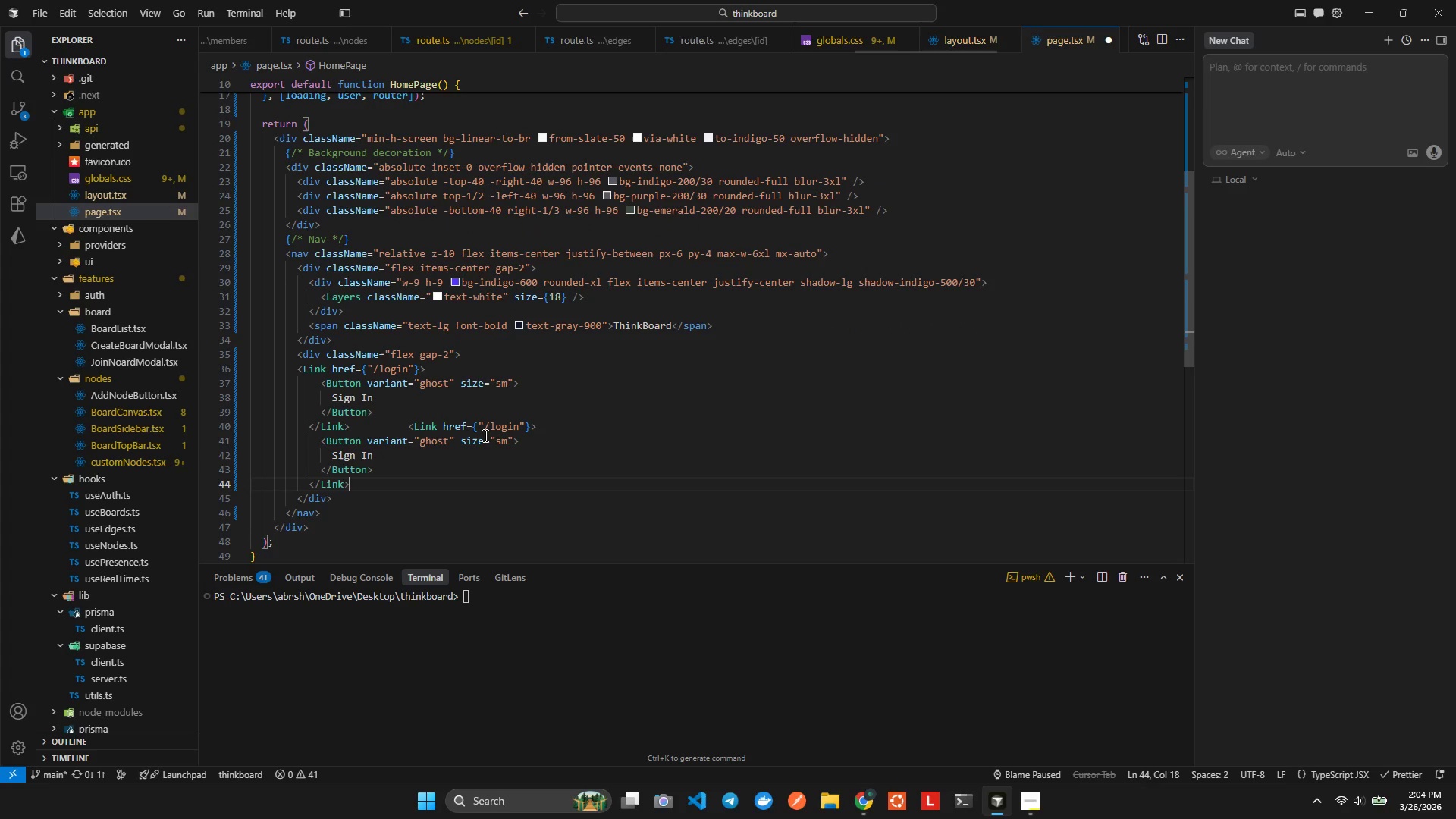 
key(Alt+AltLeft)
 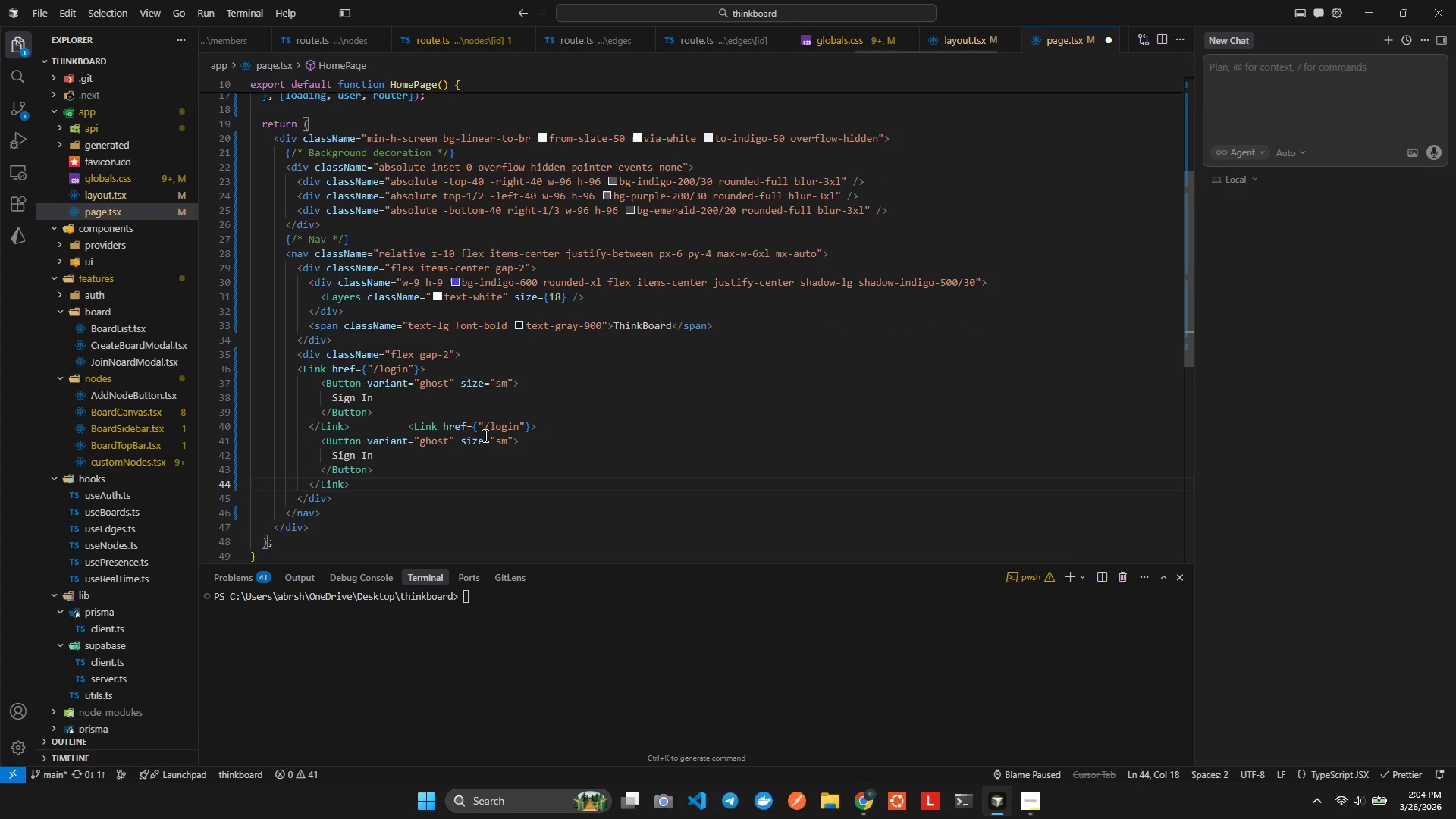 
key(Alt+Shift+F)
 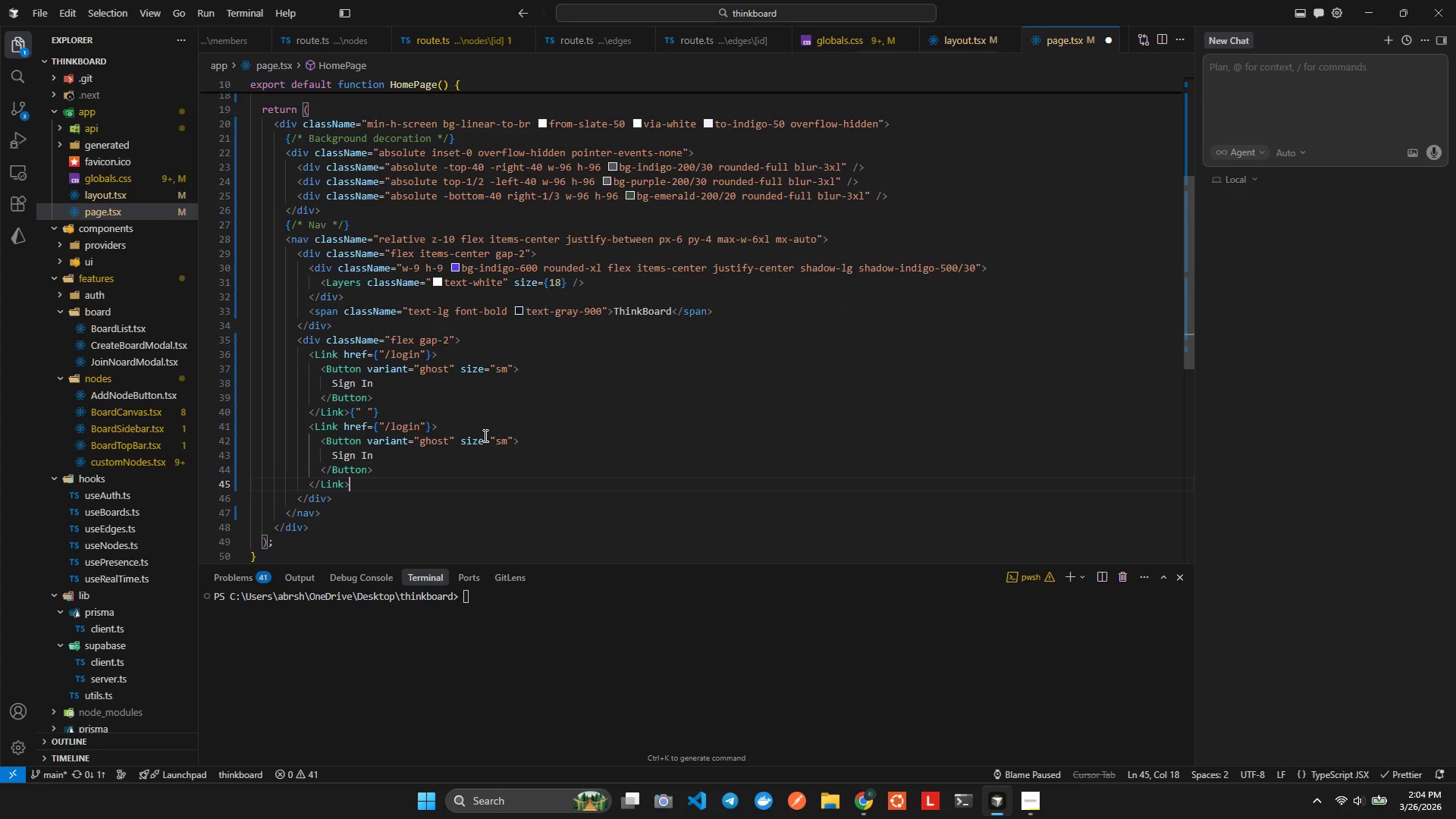 
key(ArrowUp)
 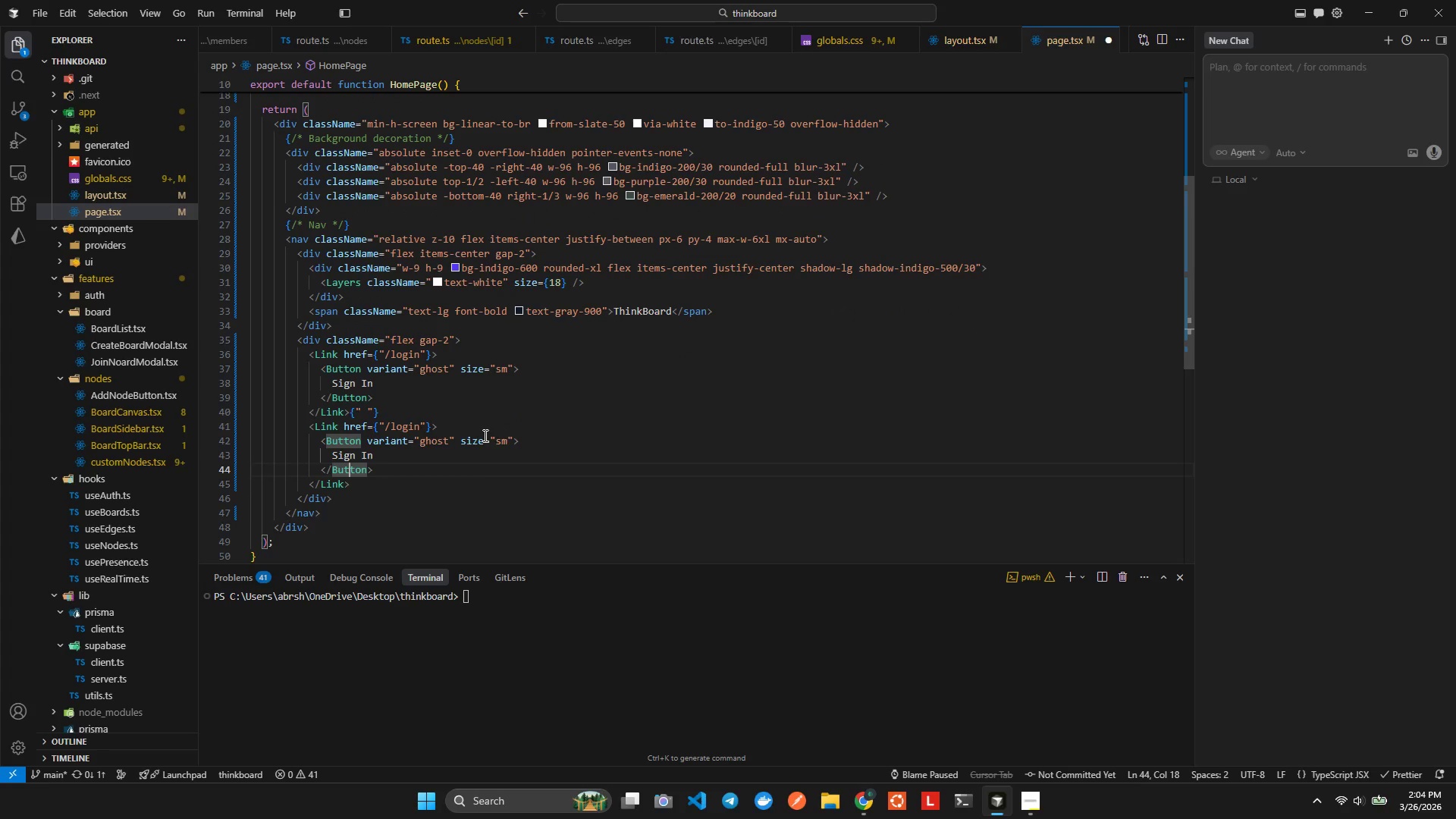 
key(ArrowUp)
 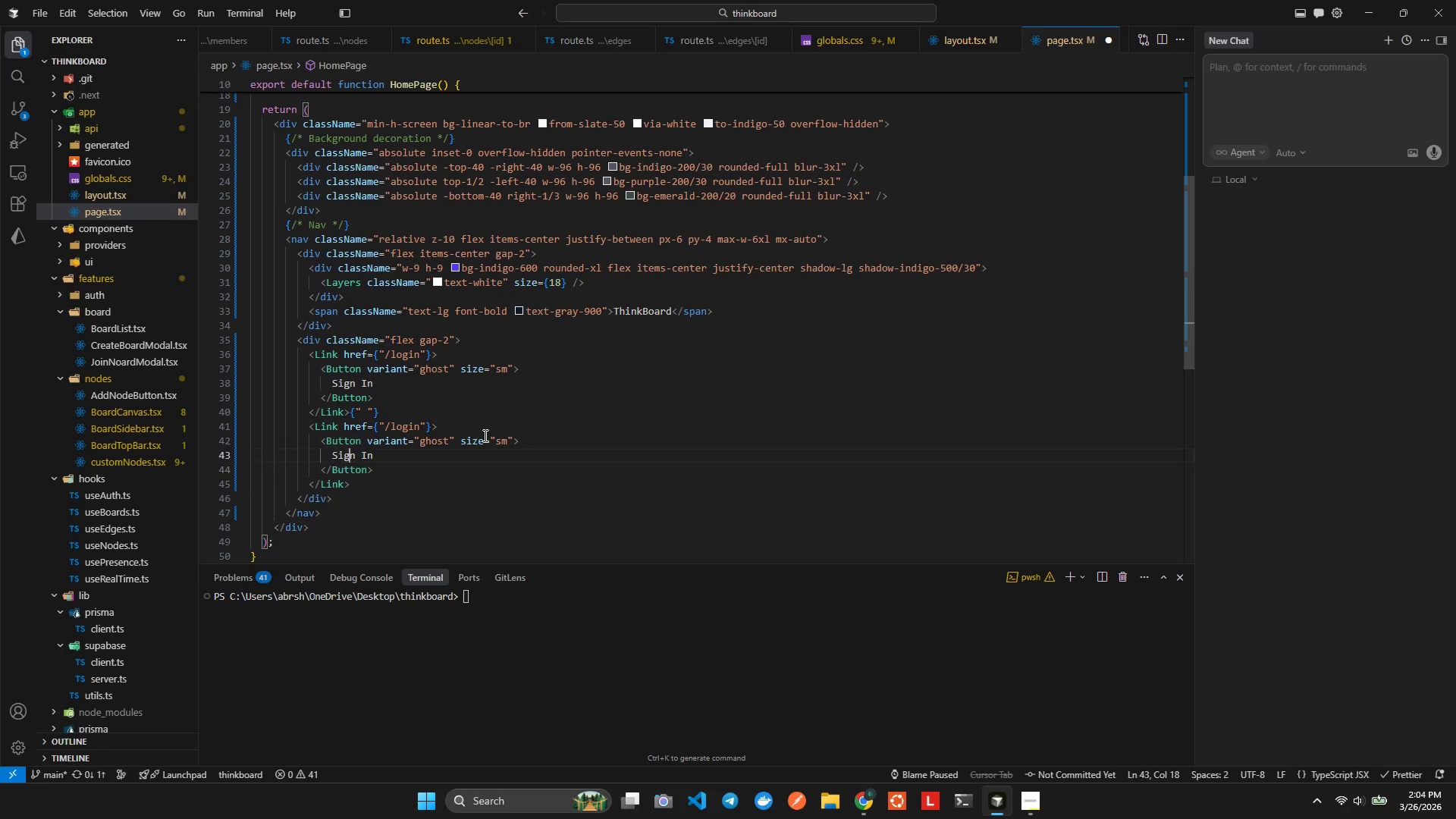 
key(ArrowRight)
 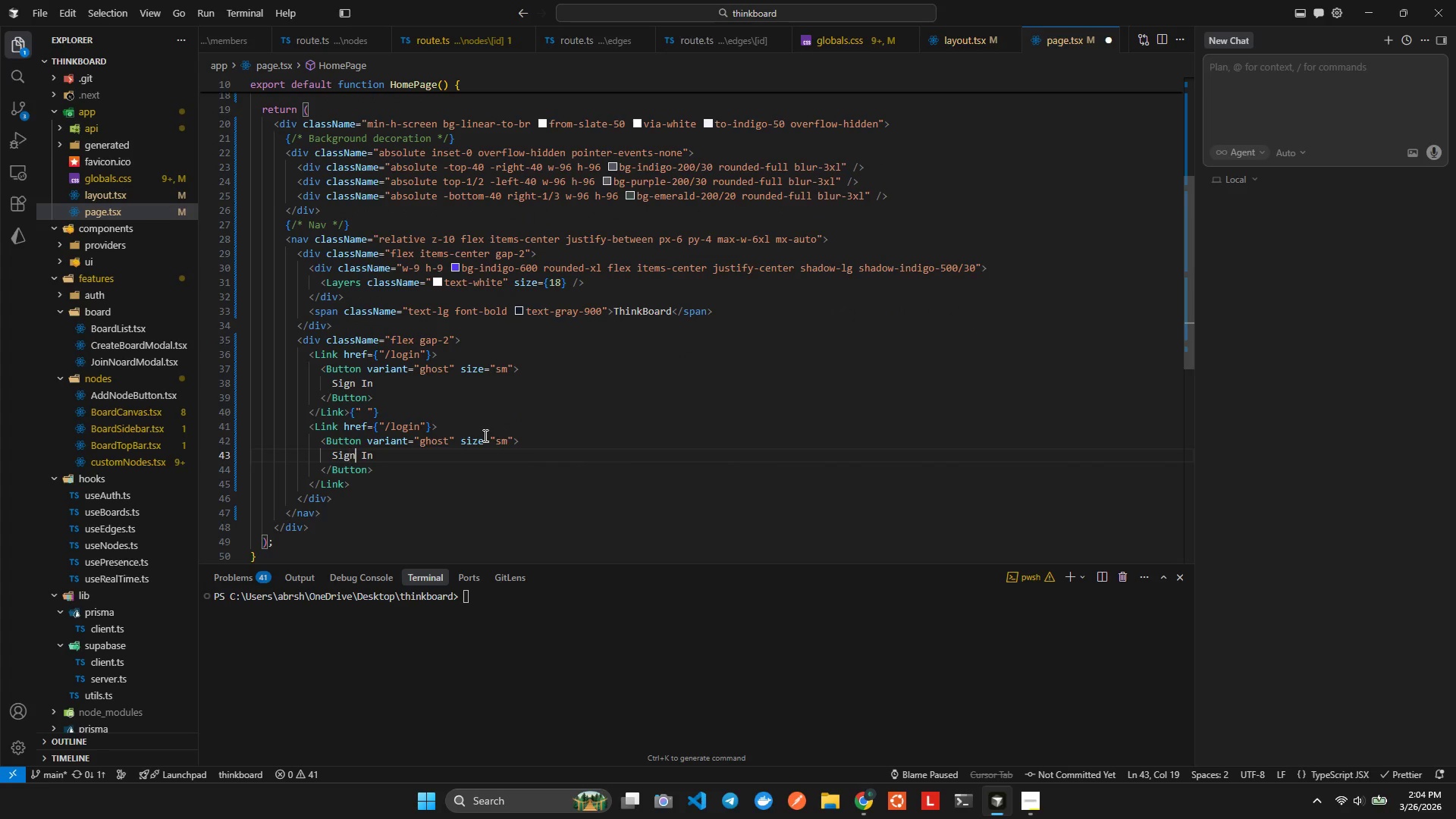 
key(ArrowRight)
 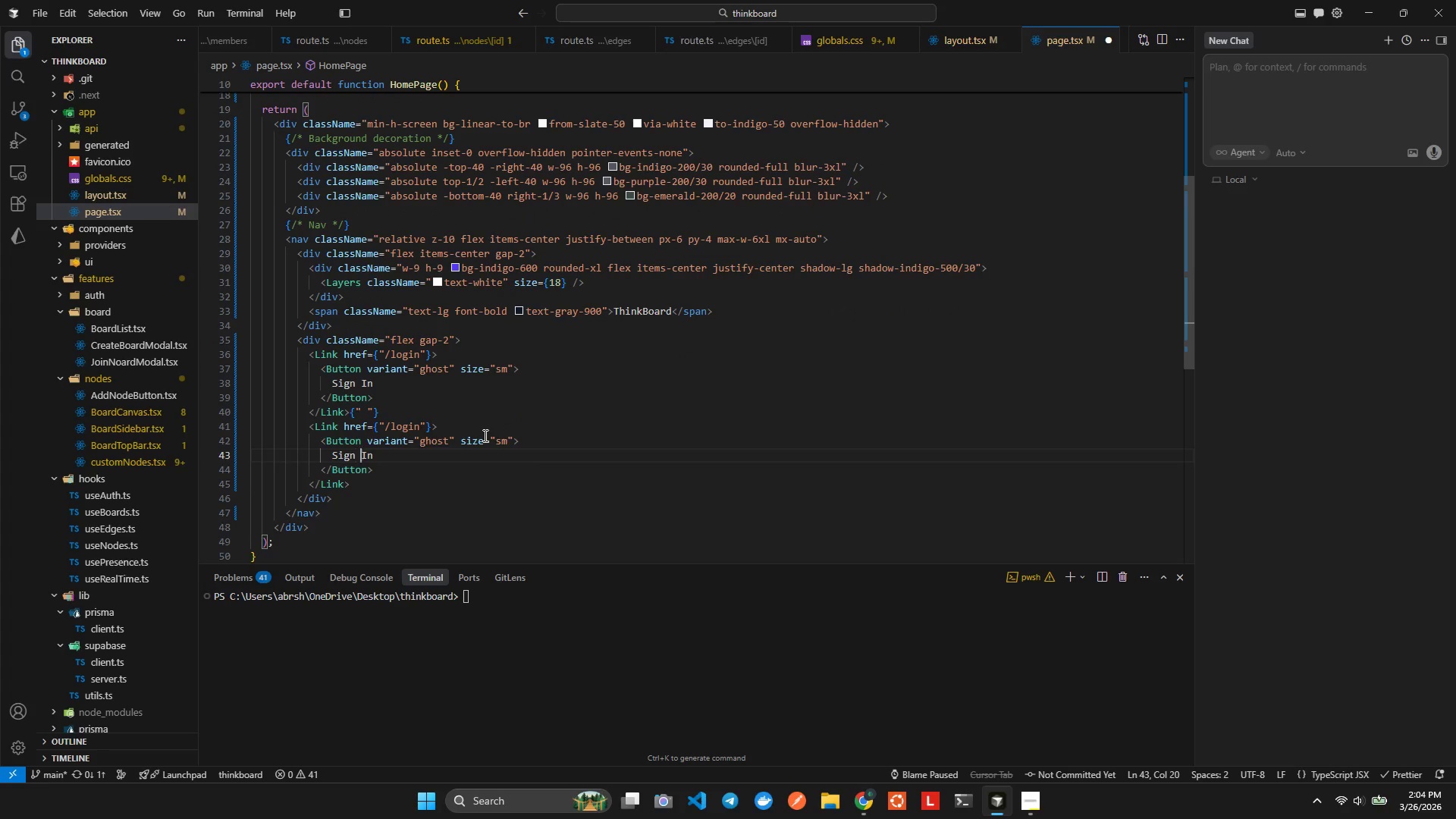 
key(ArrowUp)
 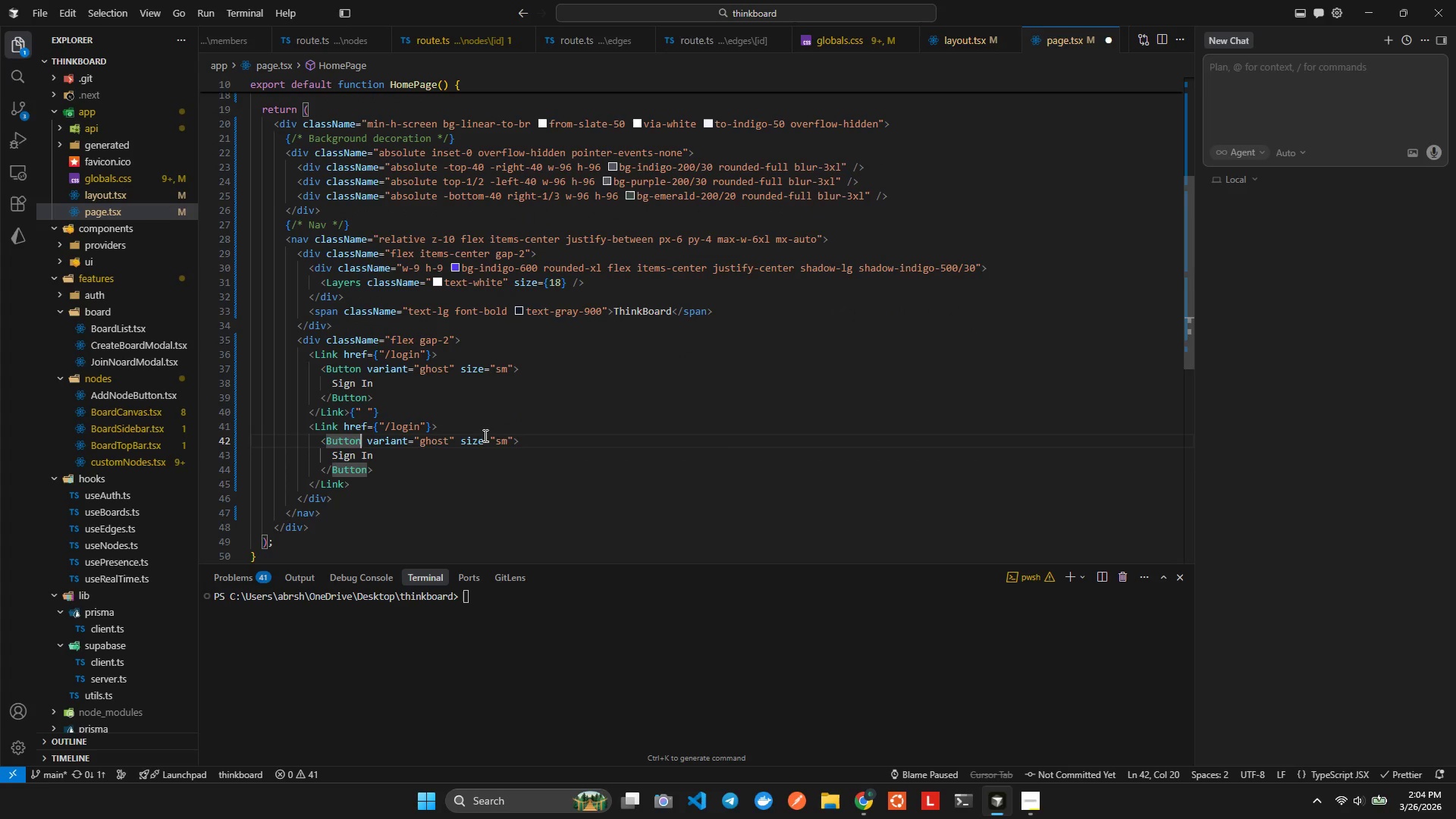 
key(ArrowRight)
 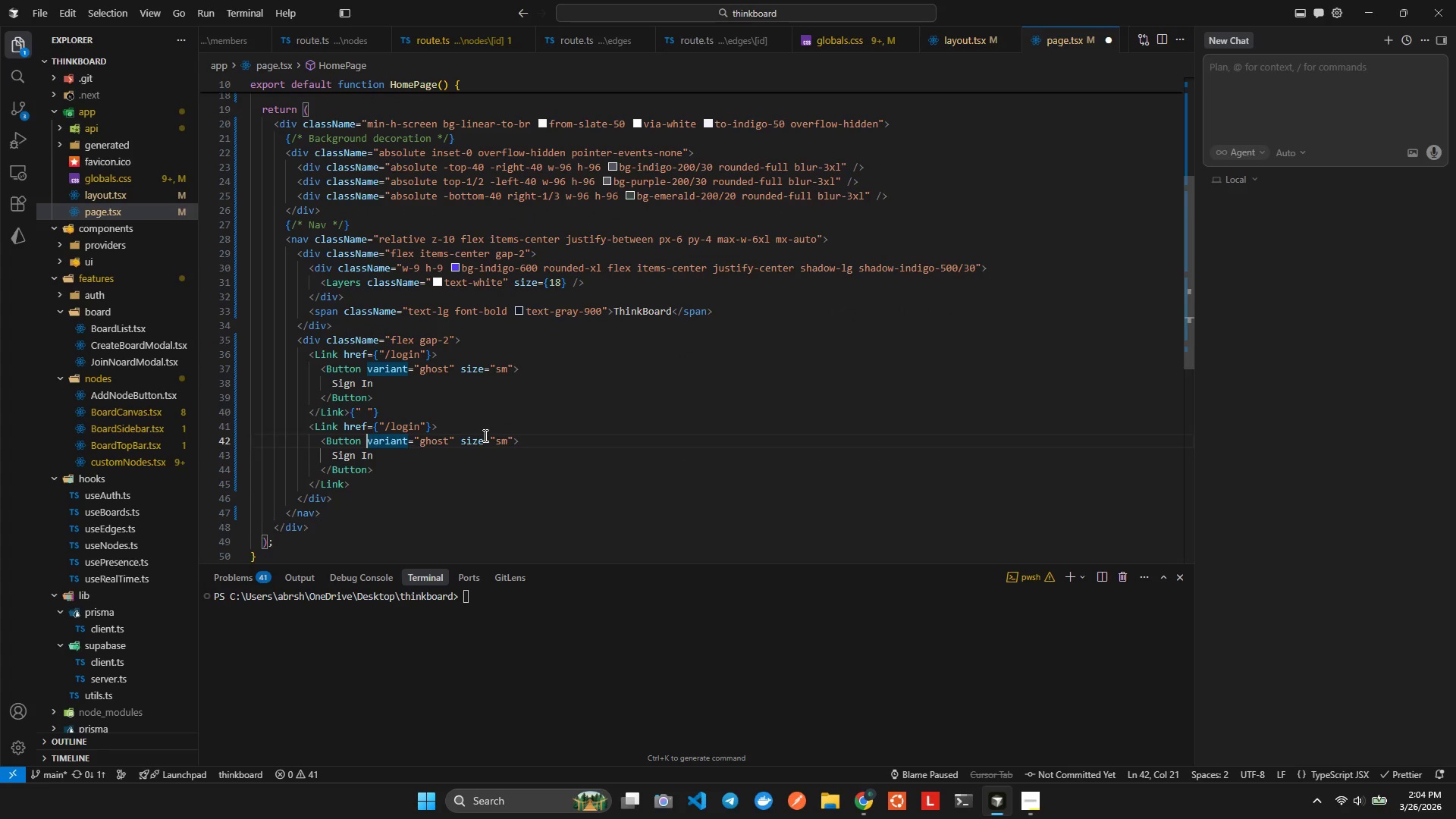 
key(ArrowUp)
 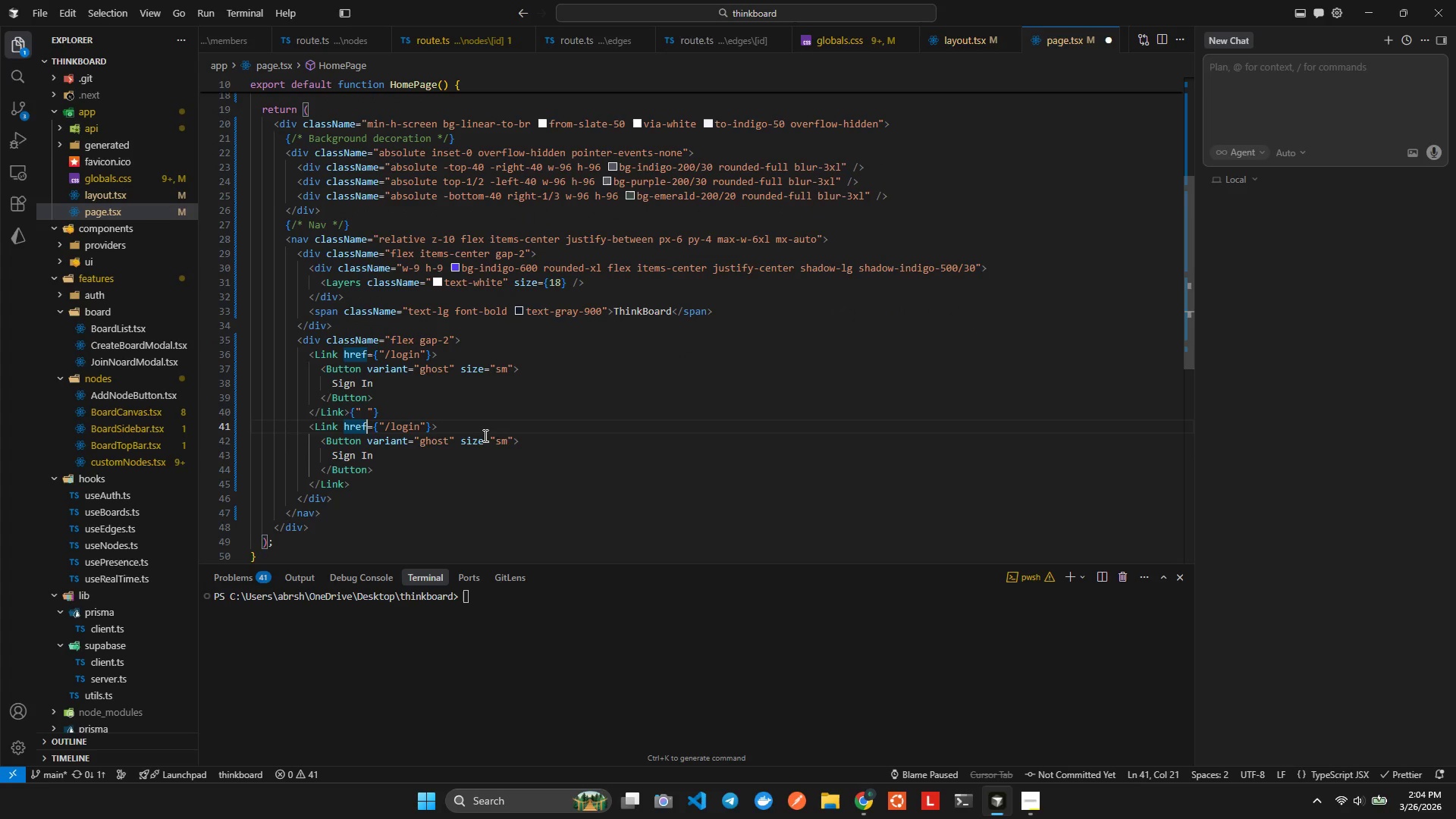 
hold_key(key=ArrowRight, duration=0.67)
 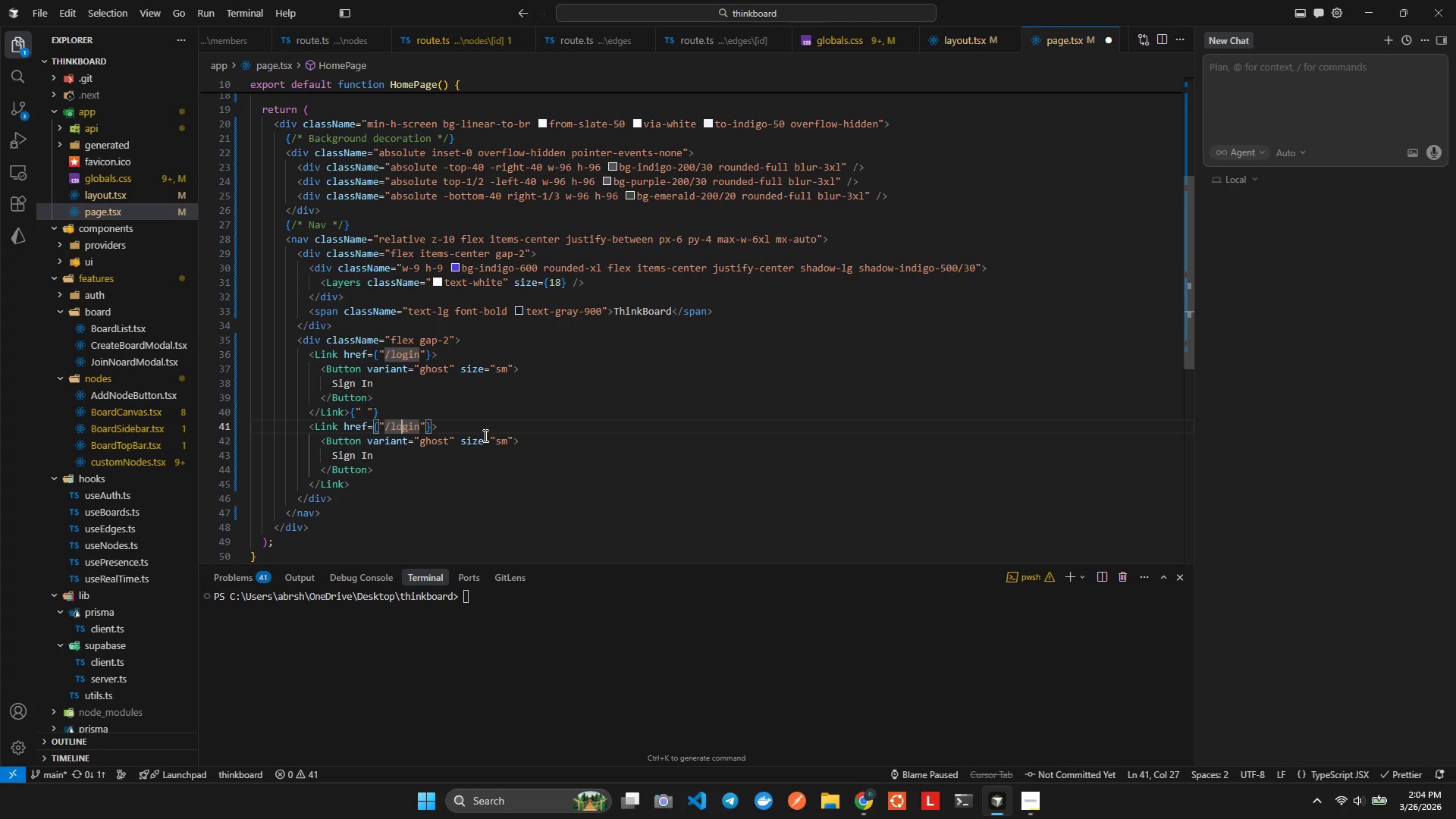 
key(ArrowRight)
 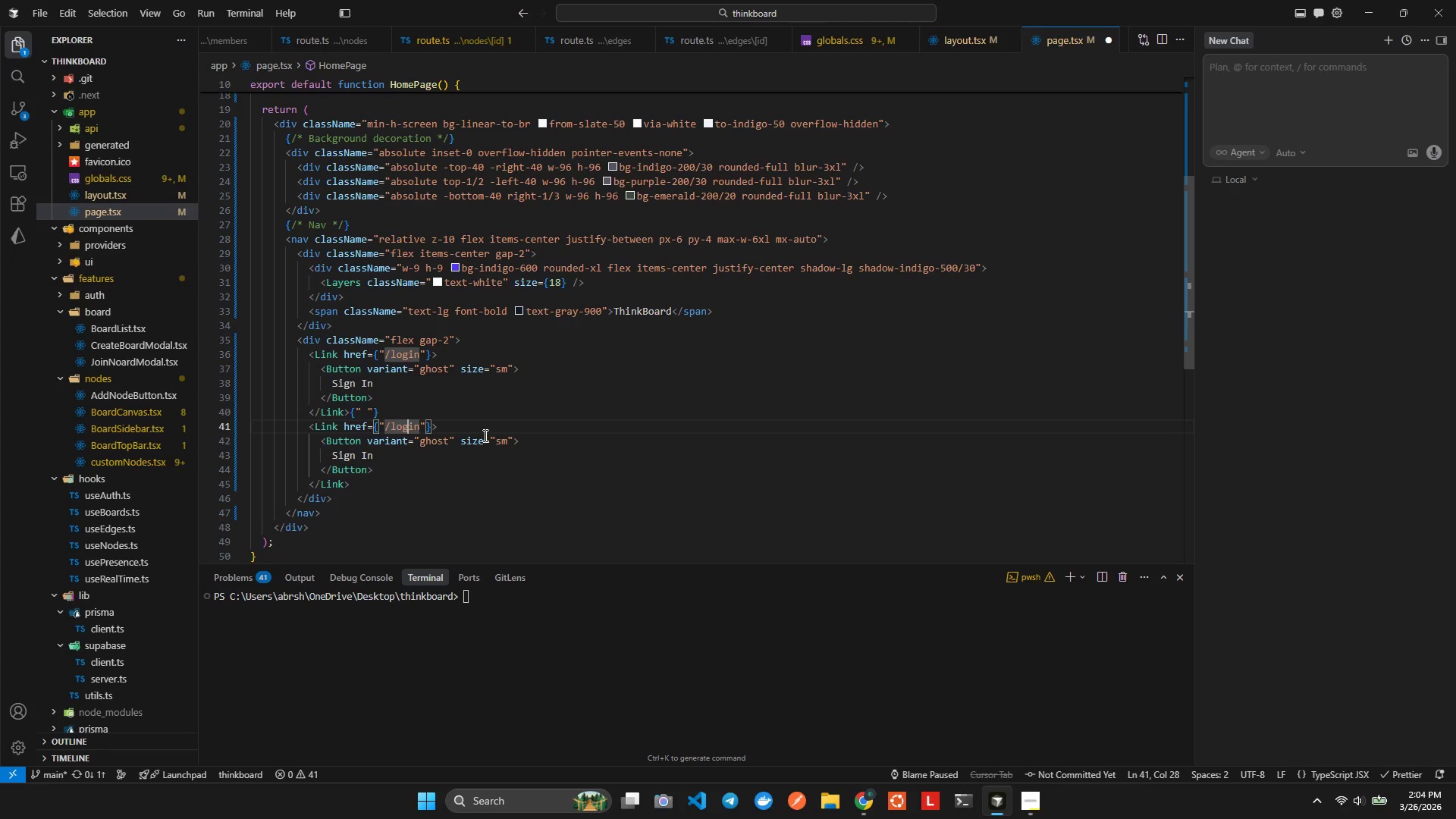 
key(ArrowRight)
 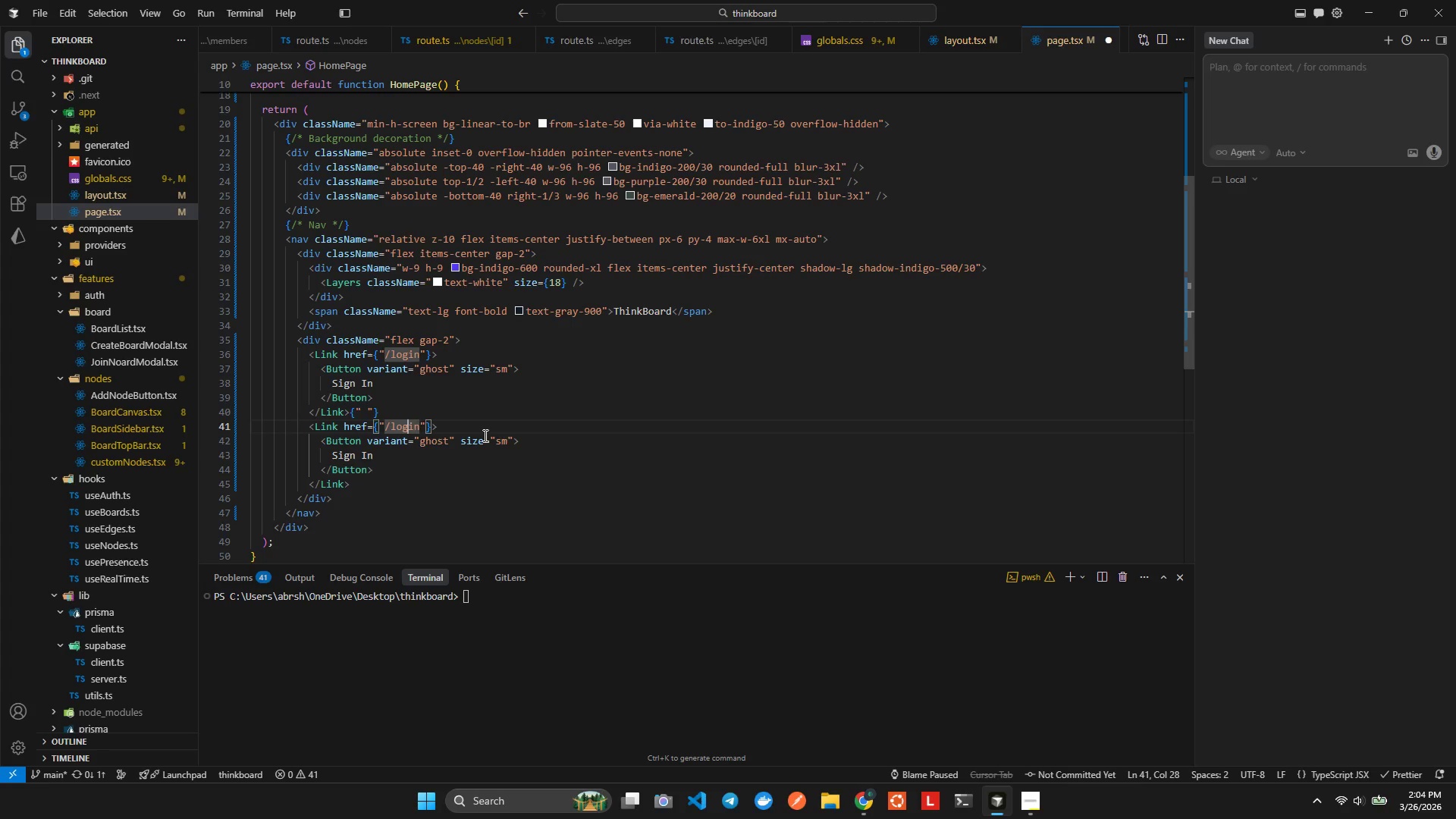 
key(ArrowLeft)
 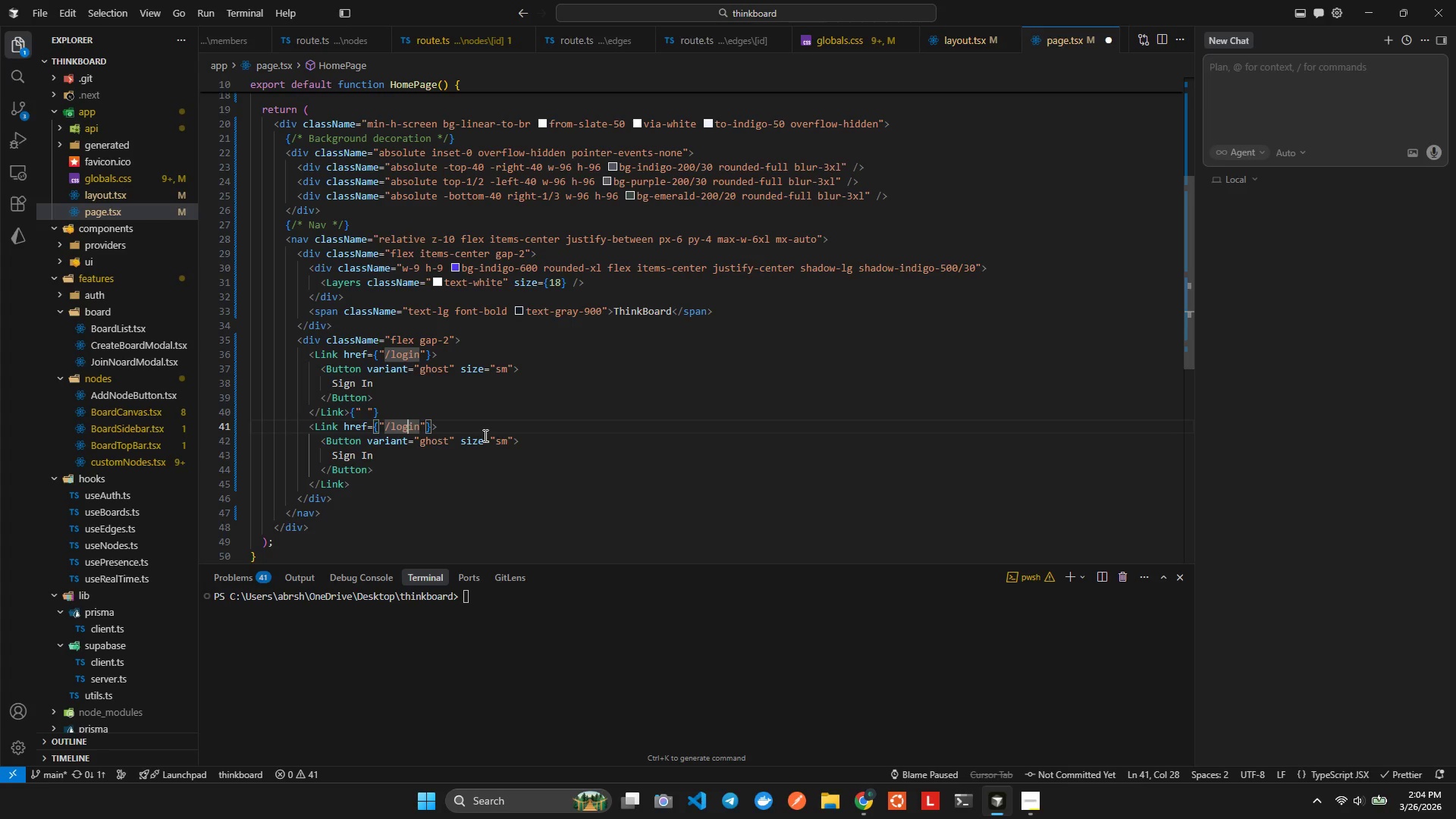 
key(ArrowLeft)
 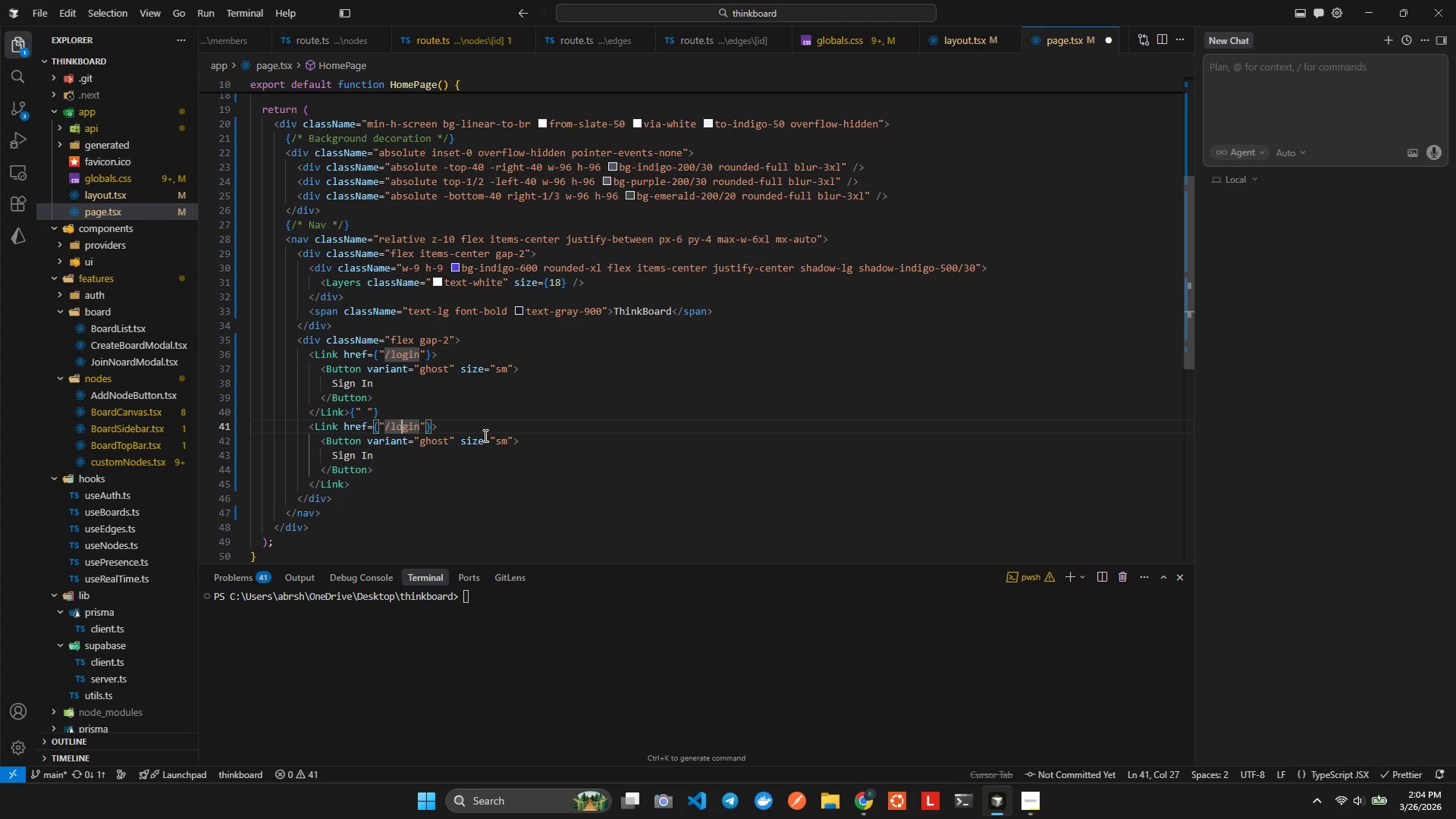 
key(ArrowLeft)
 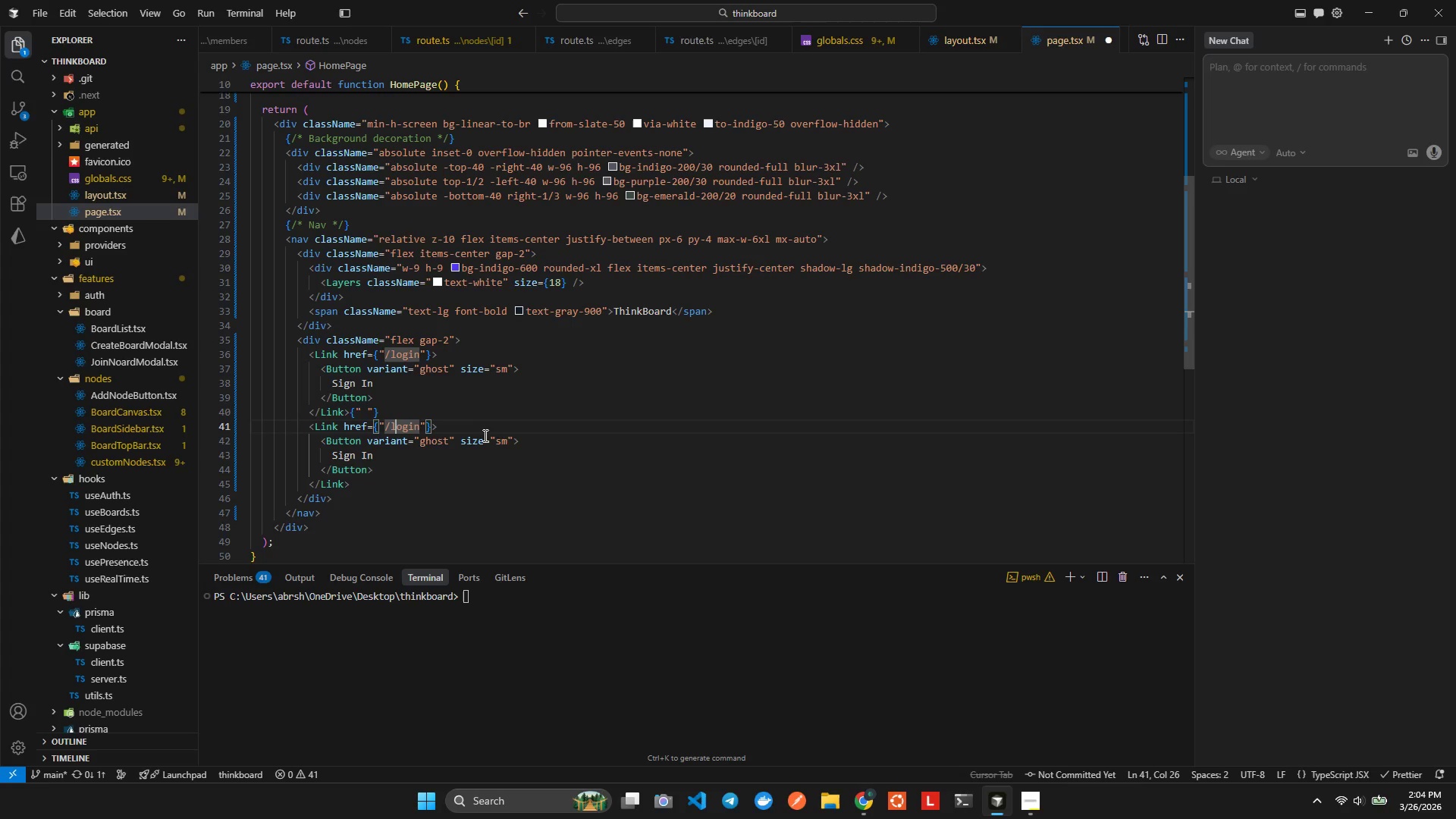 
key(ArrowLeft)
 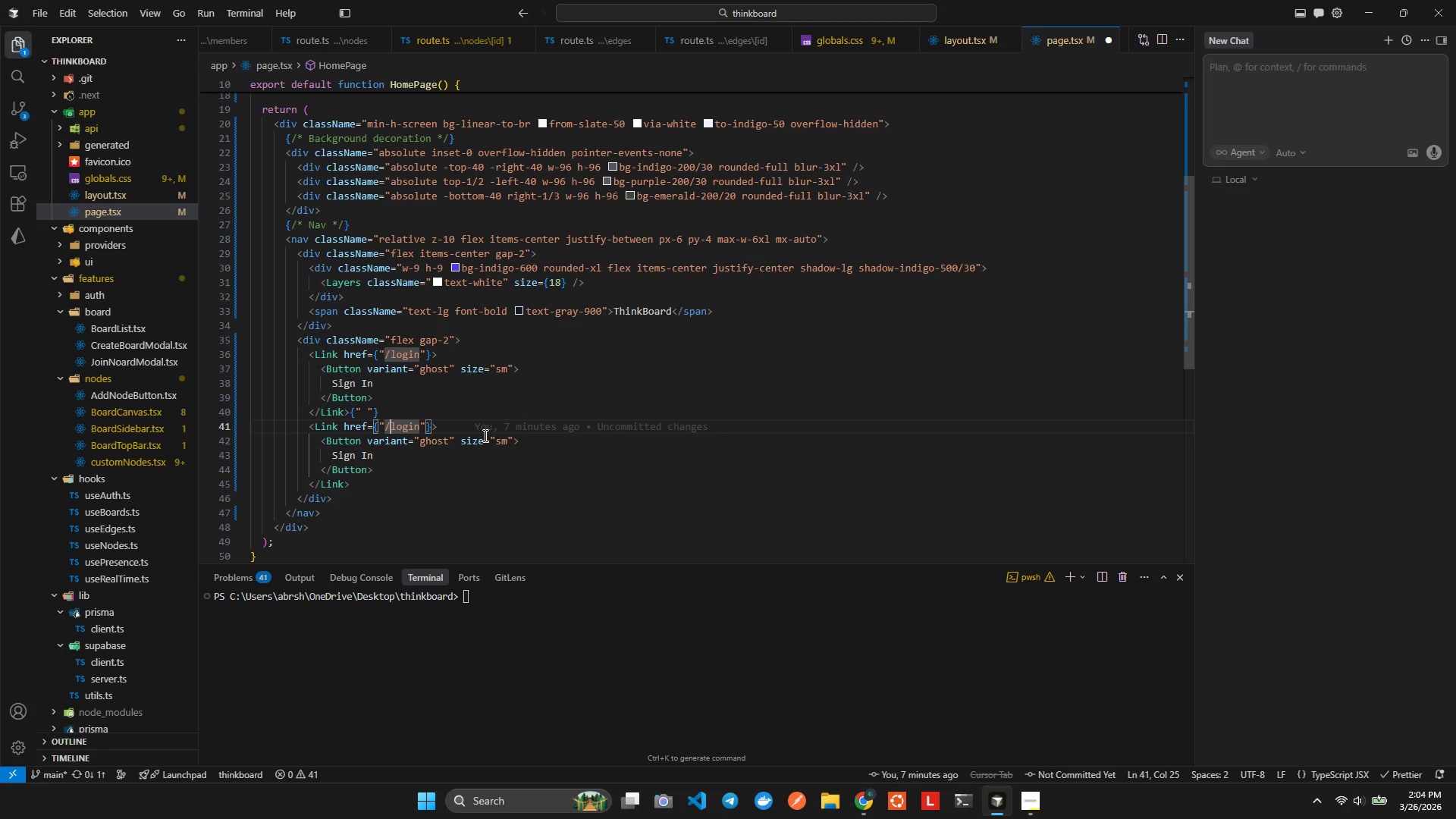 
key(Shift+ArrowRight)
 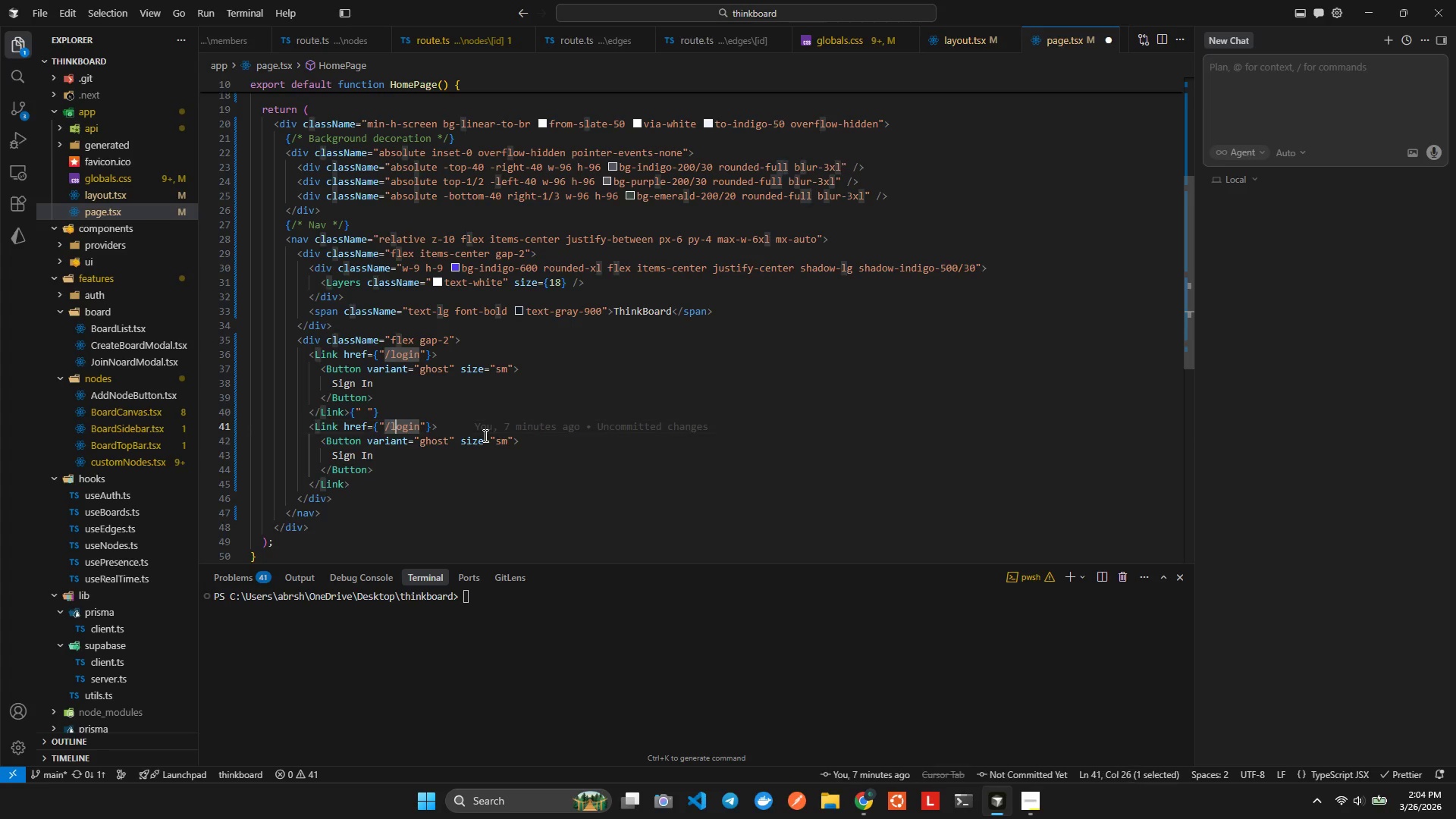 
key(Shift+ArrowRight)
 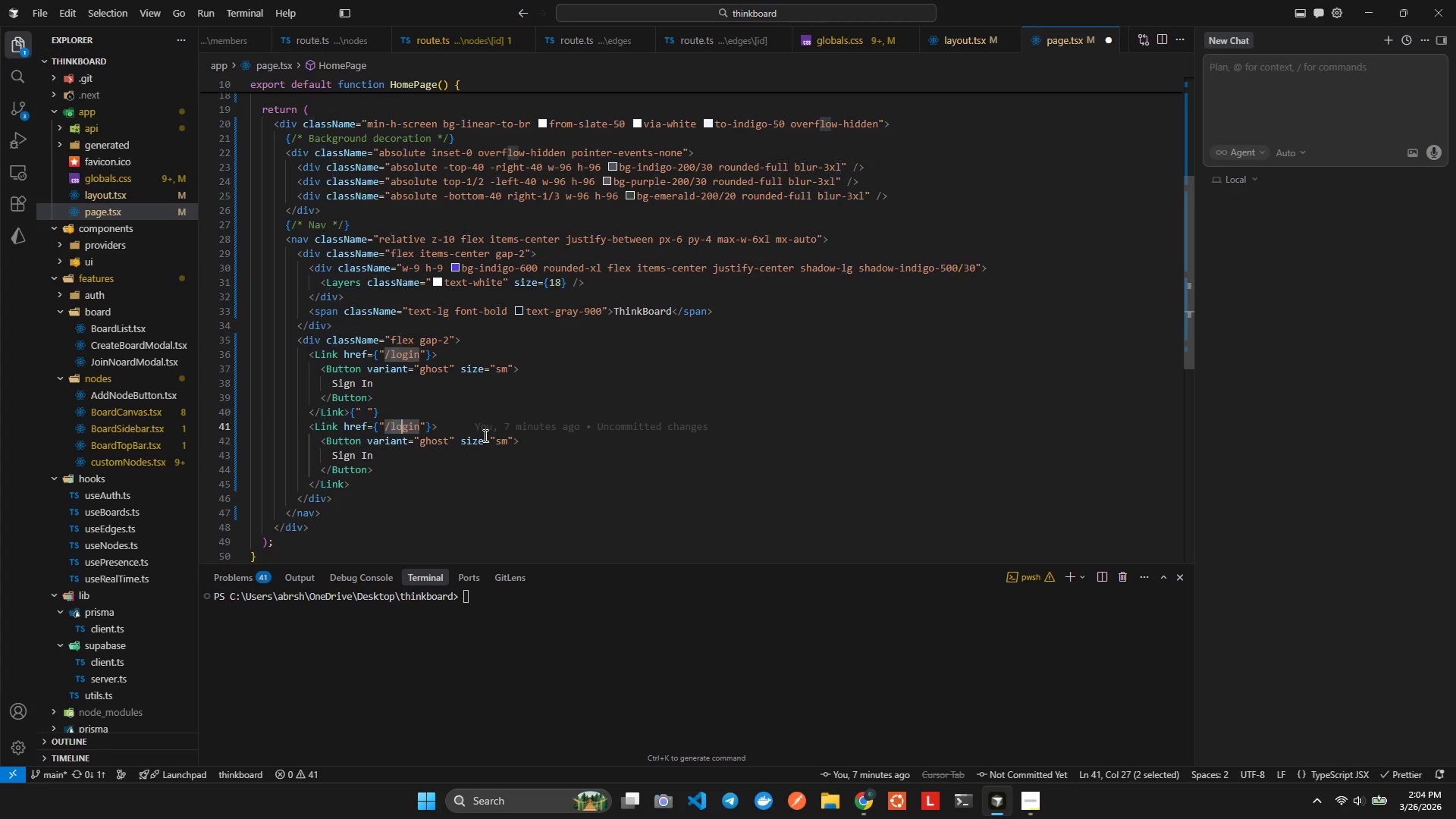 
key(Shift+ArrowRight)
 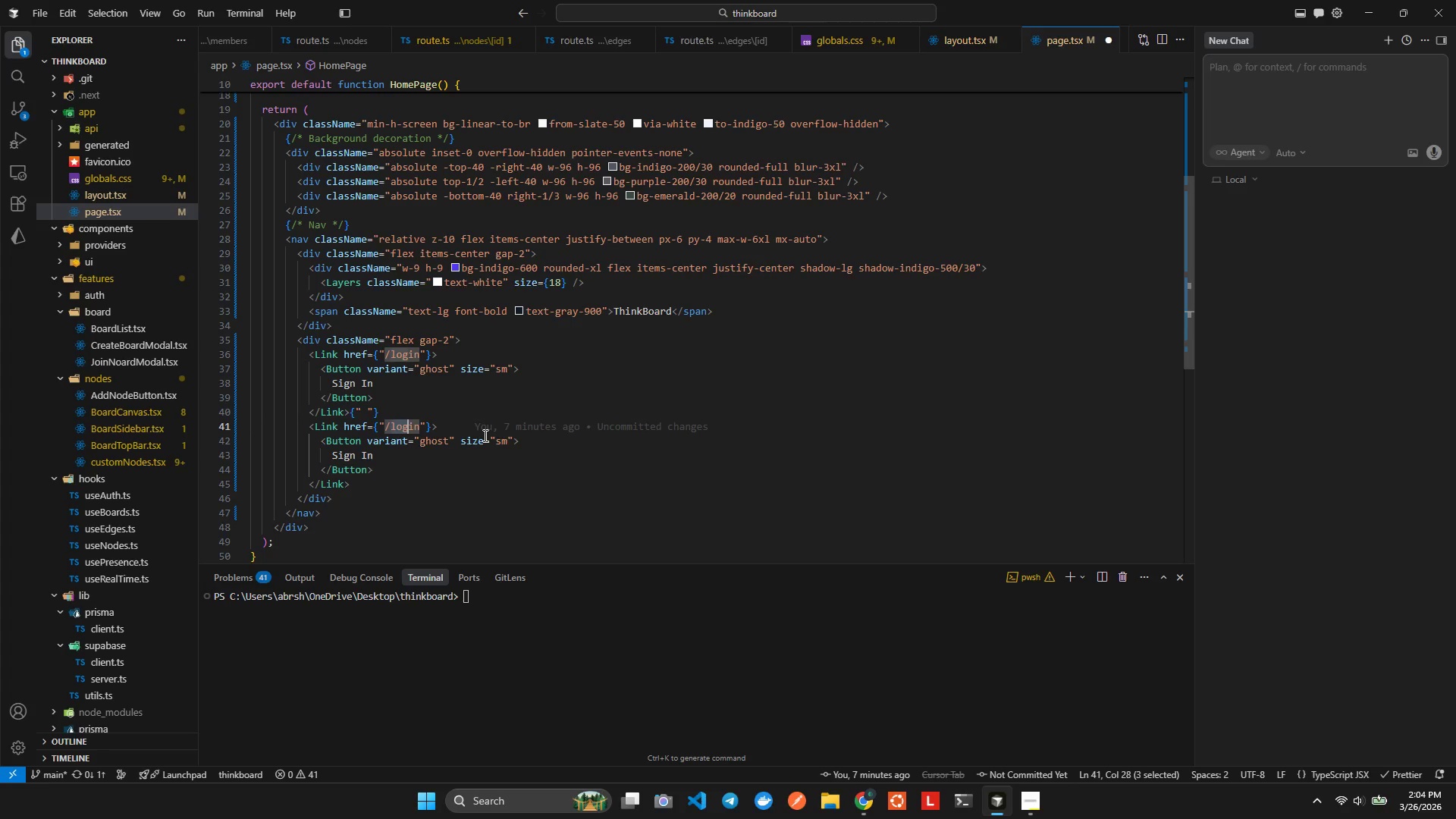 
key(Shift+ArrowRight)
 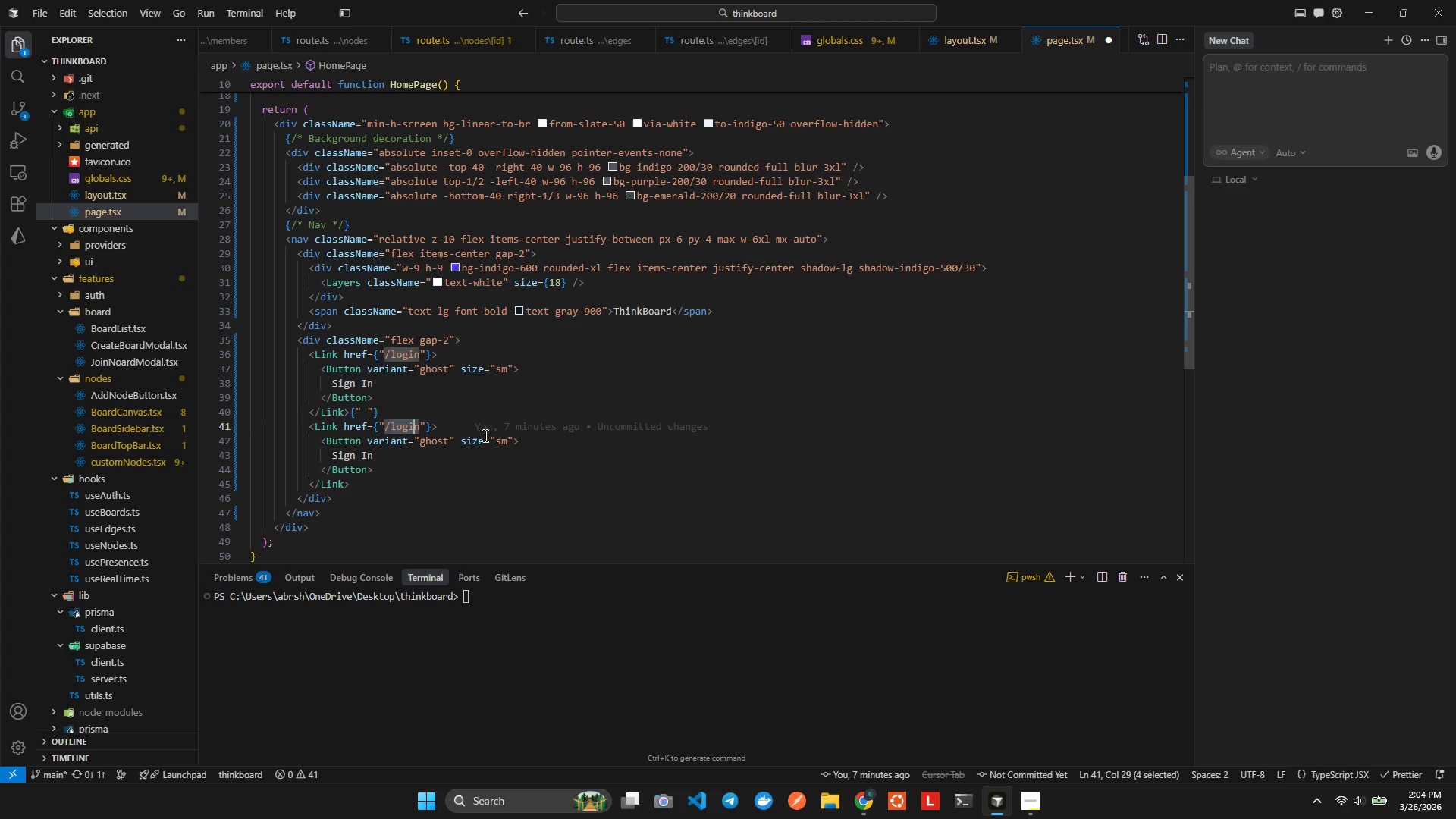 
key(Shift+ArrowRight)
 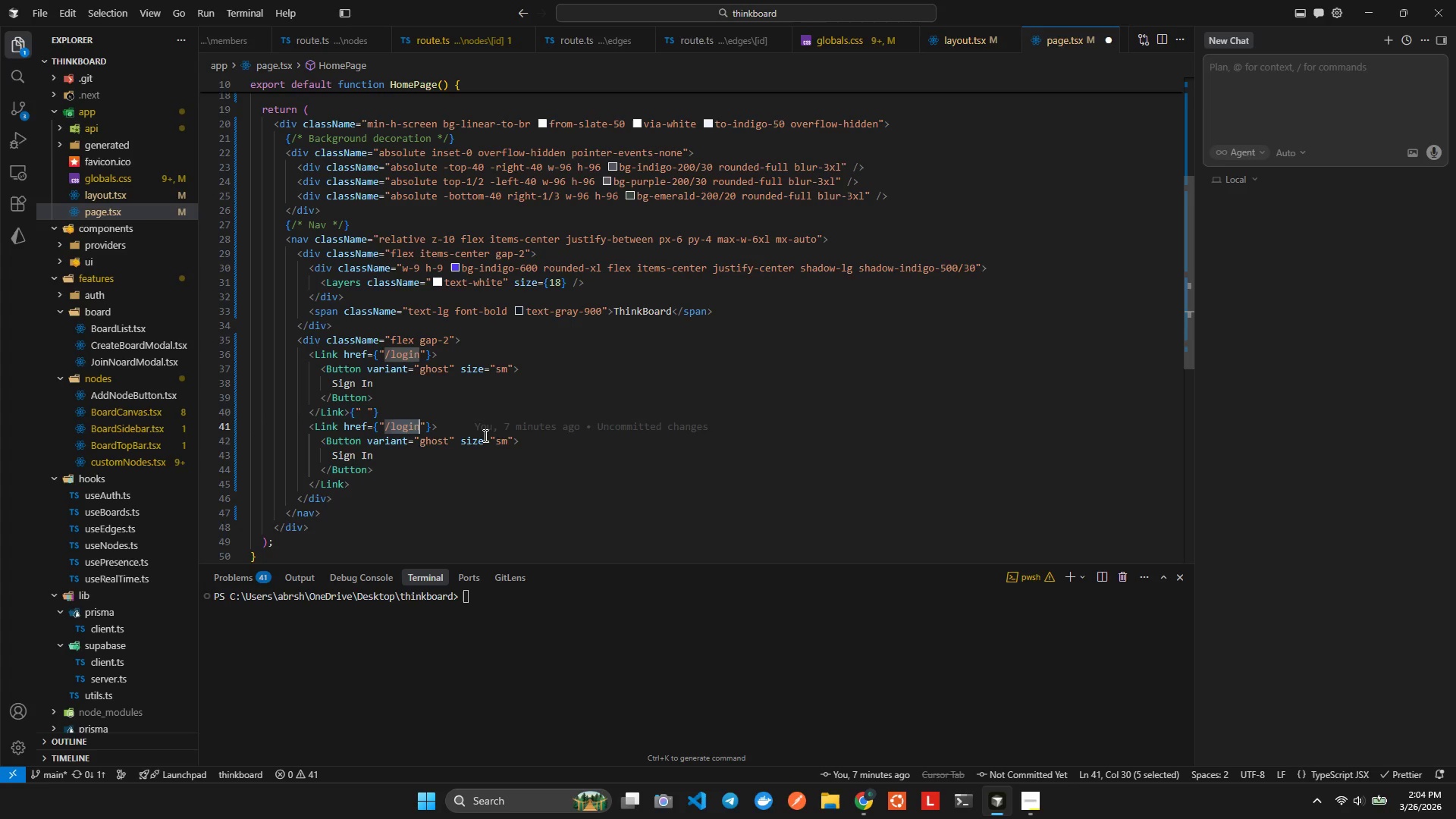 
type(Register)
key(Backspace)
type(r)
 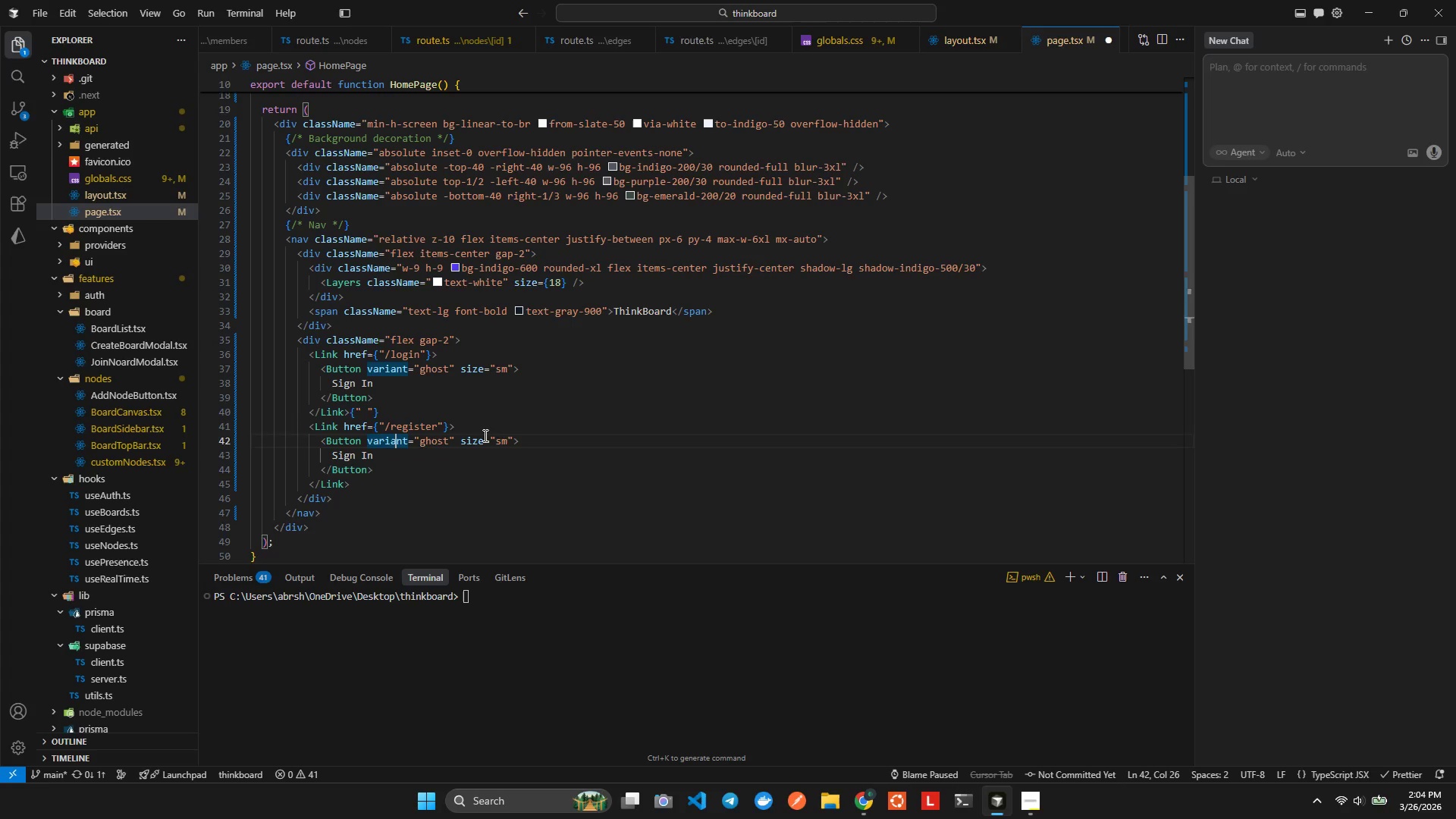 
hold_key(key=ArrowLeft, duration=0.67)
 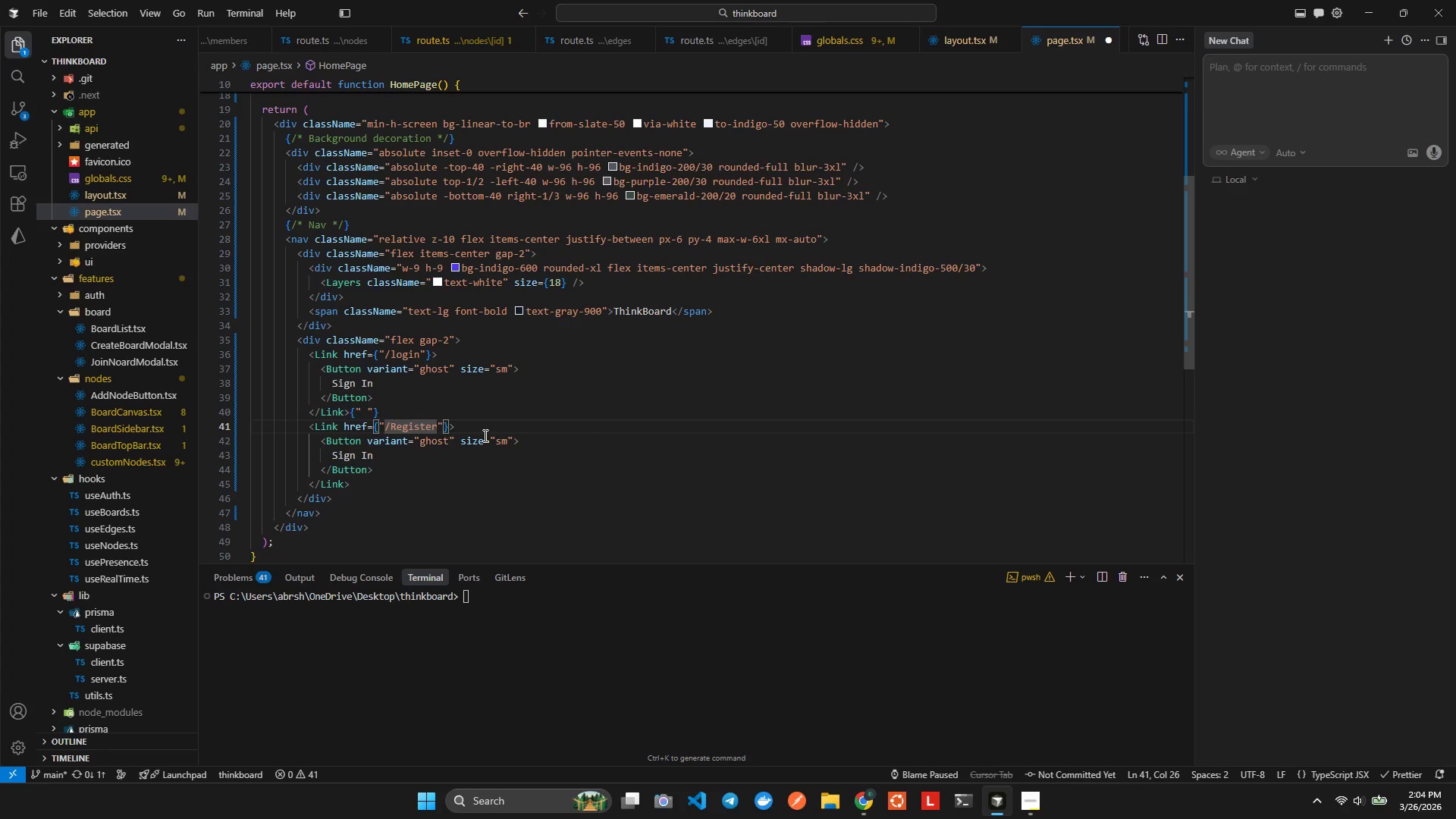 
hold_key(key=ArrowLeft, duration=1.7)
 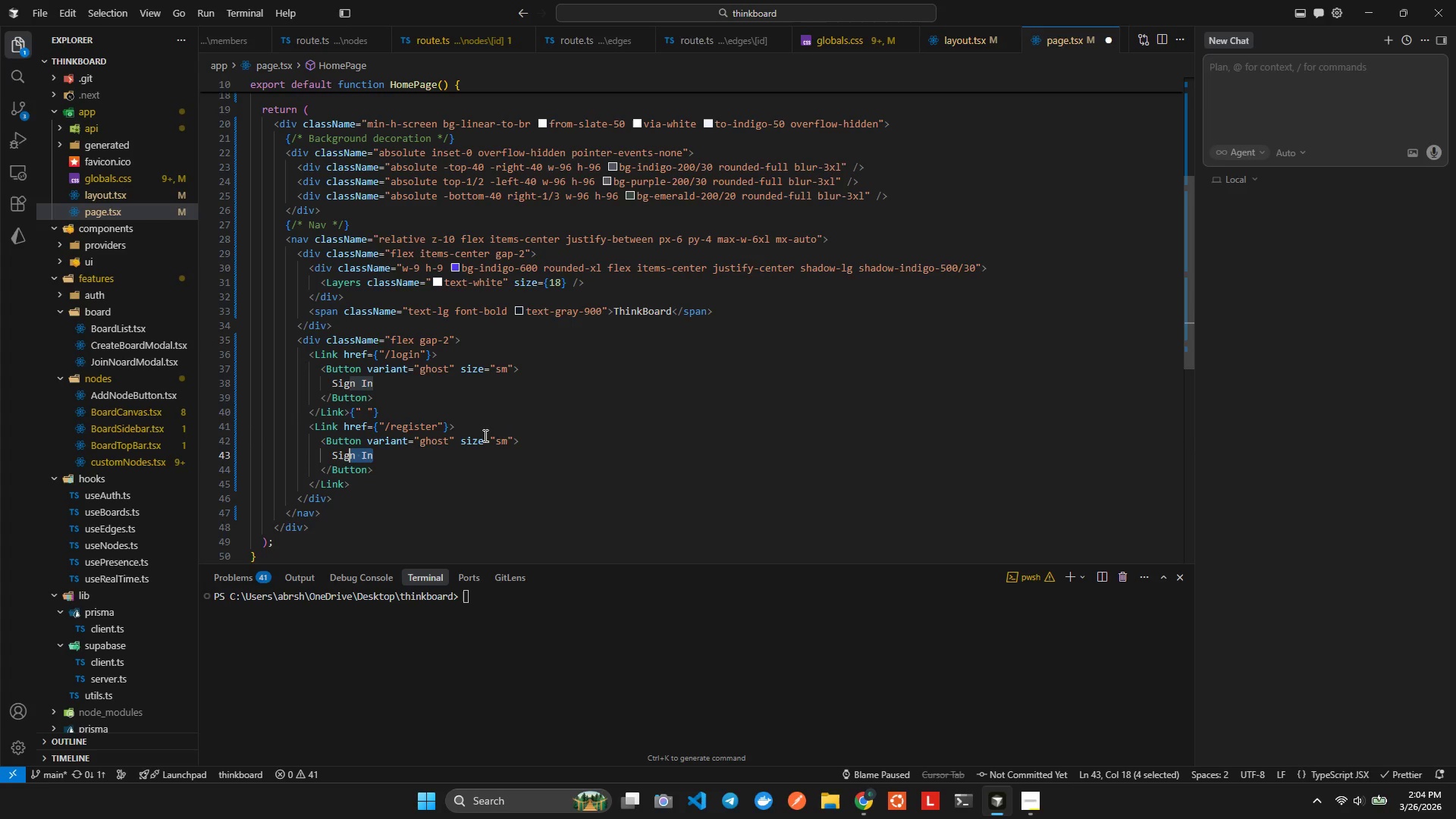 
key(ArrowDown)
 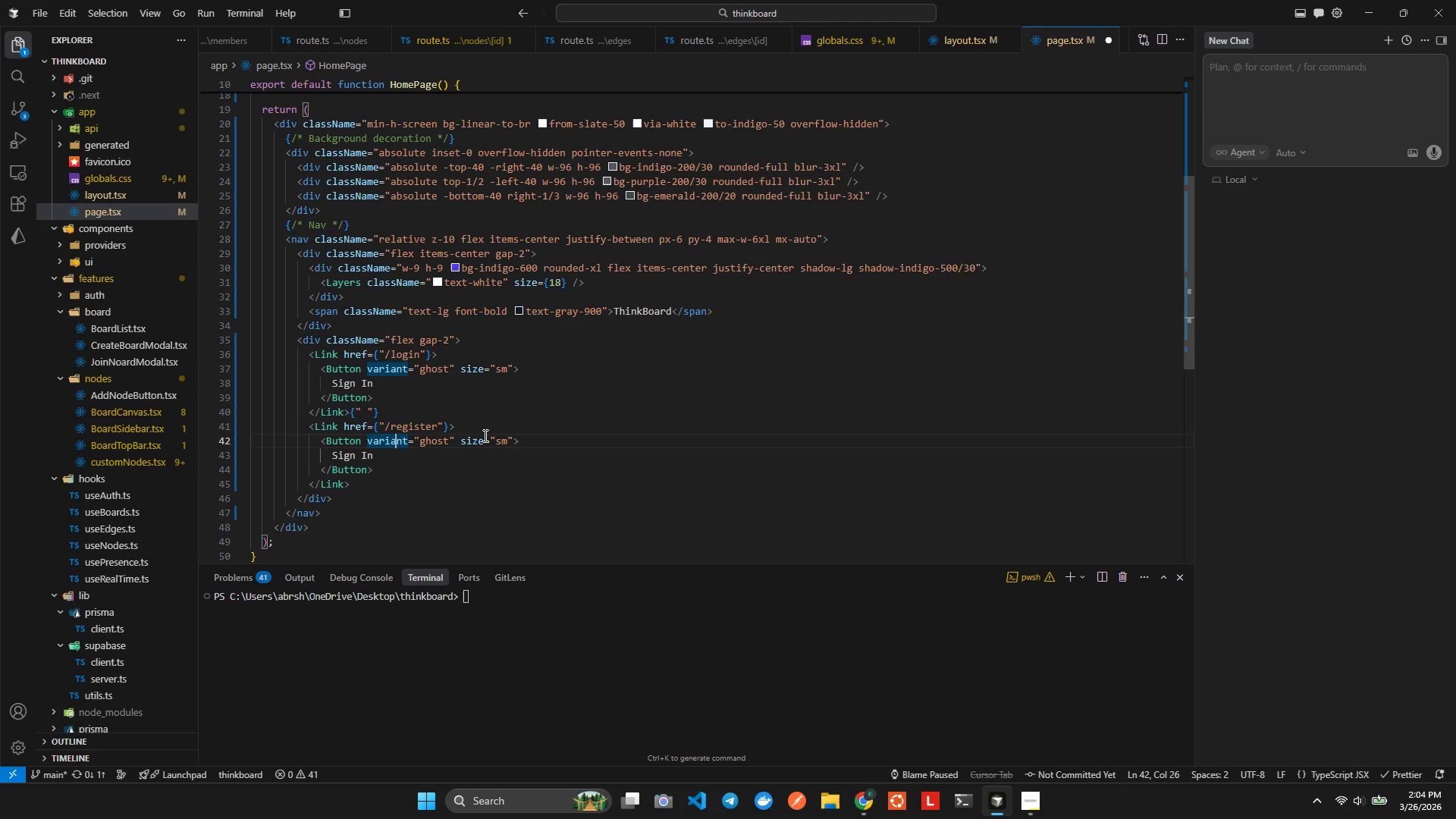 
key(ArrowDown)
 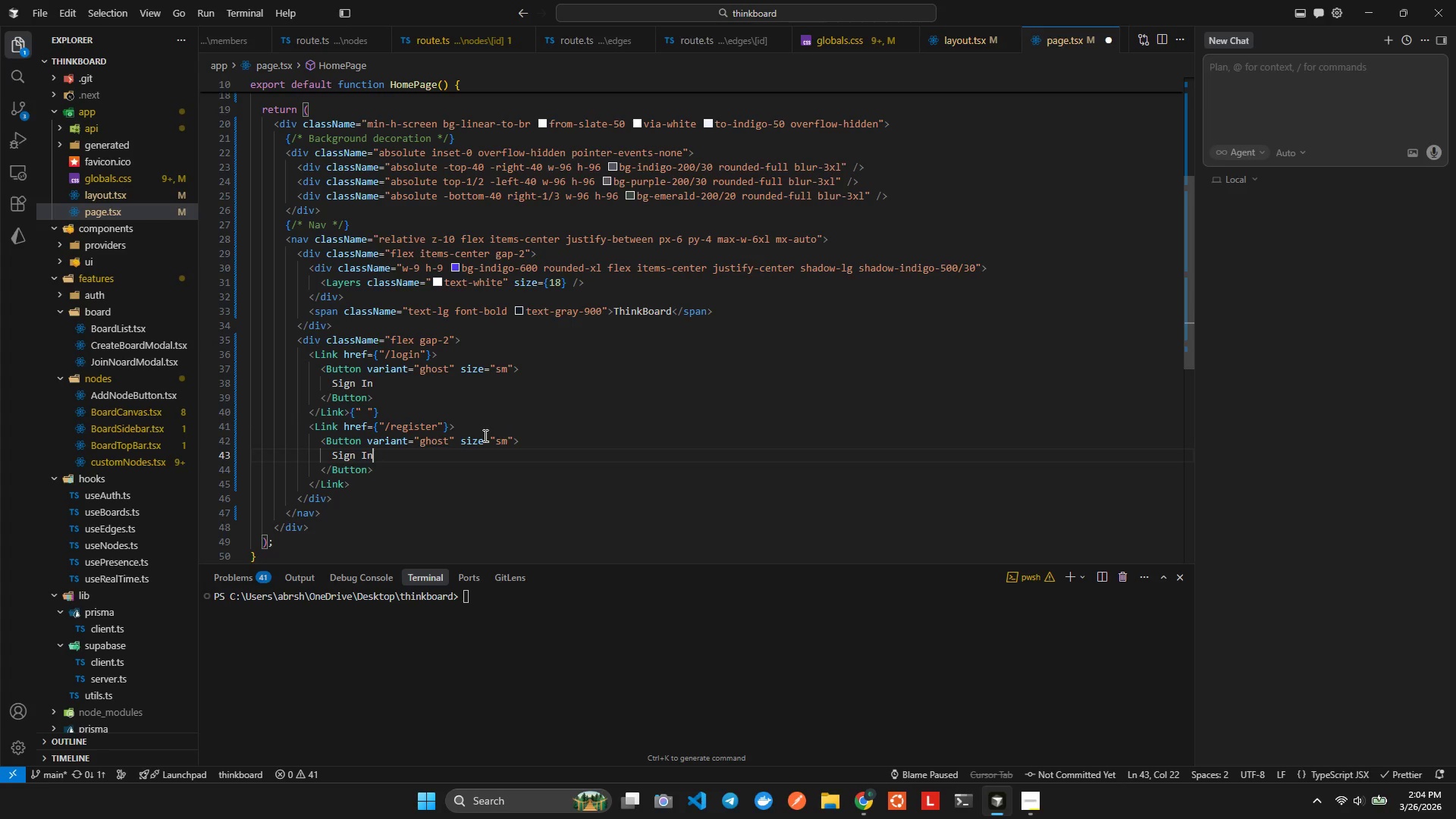 
key(Shift+ArrowLeft)
 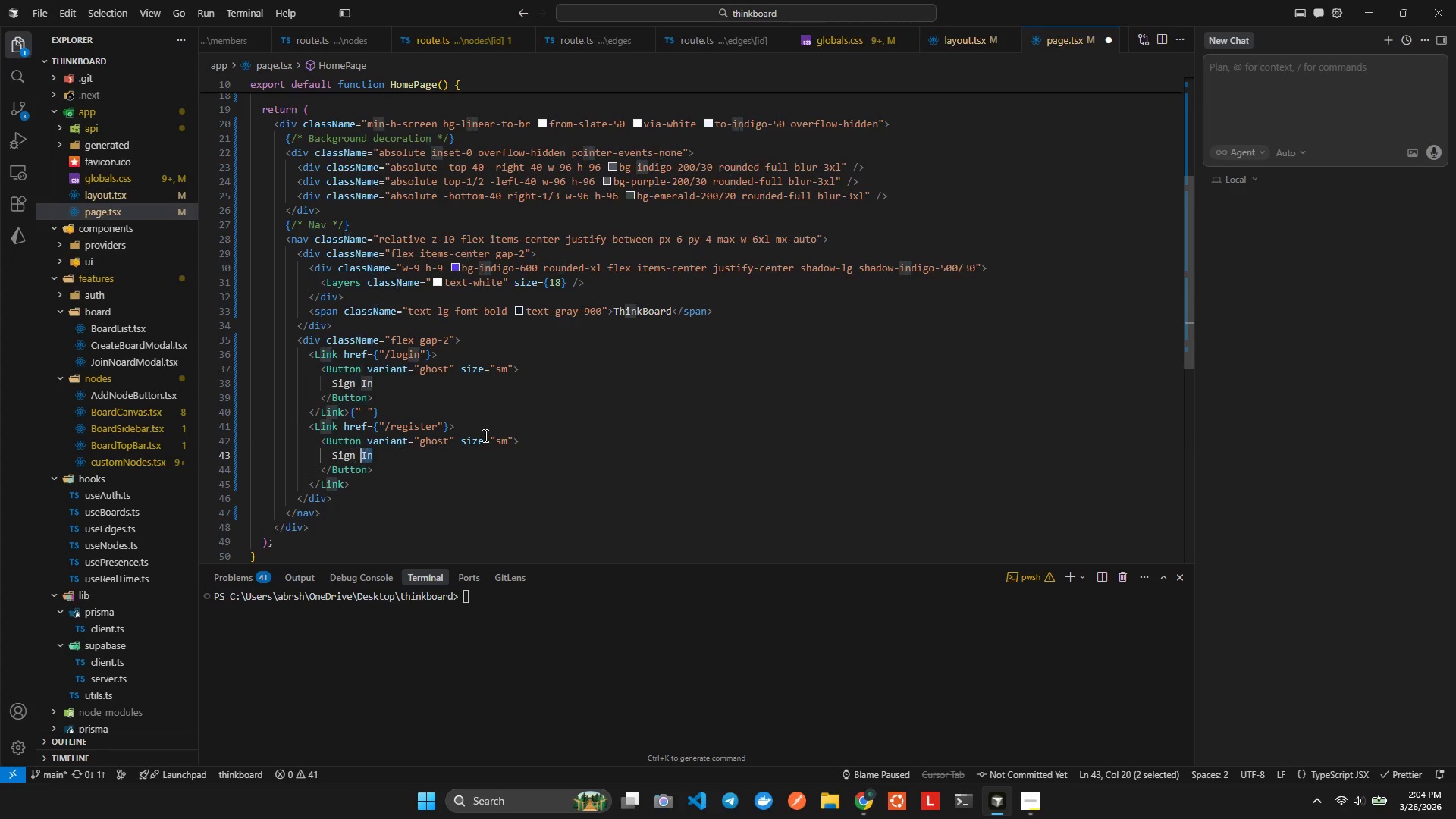 
key(Shift+ArrowLeft)
 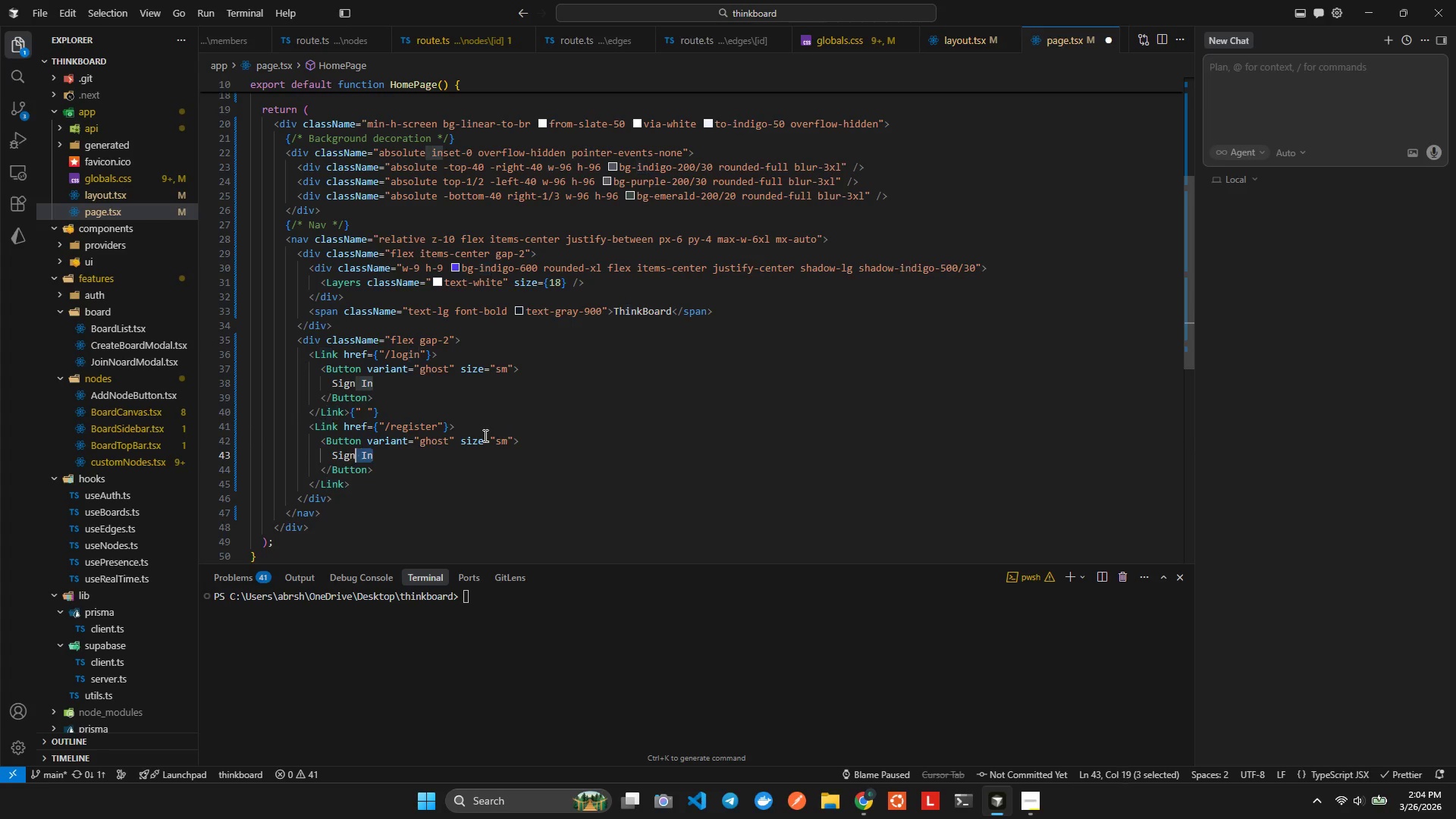 
key(Shift+ArrowLeft)
 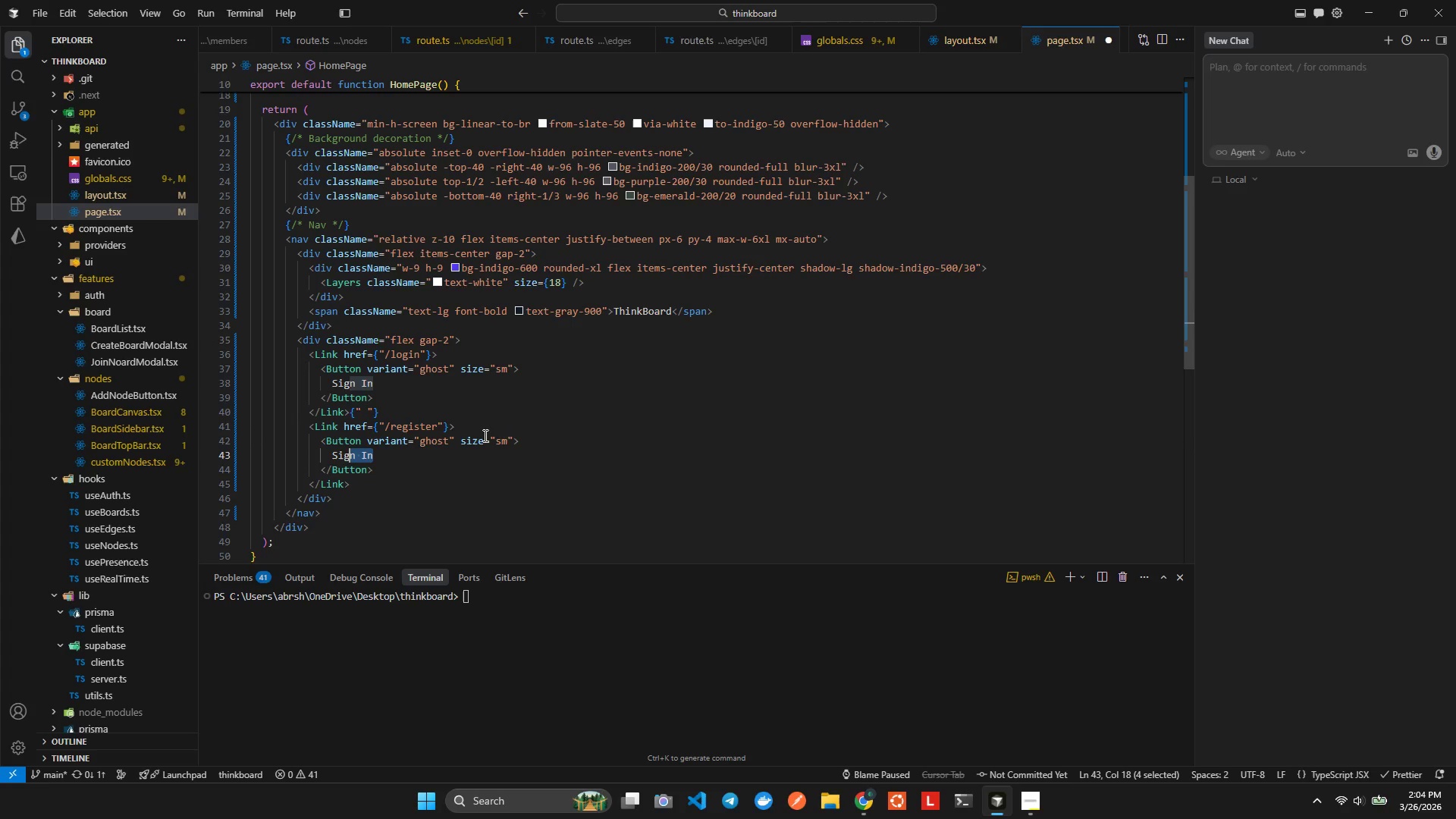 
key(Shift+ArrowLeft)
 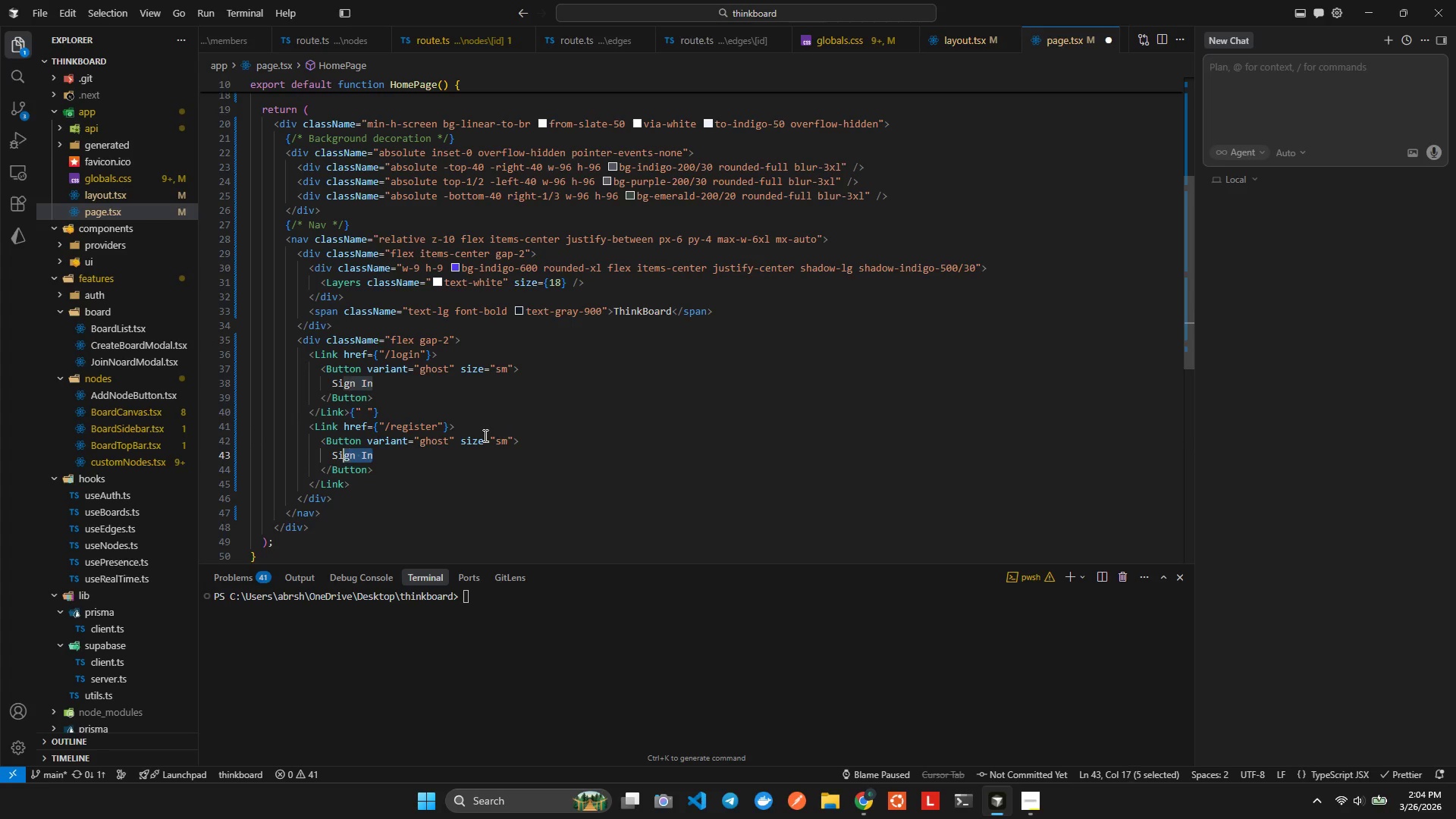 
key(Shift+ArrowLeft)
 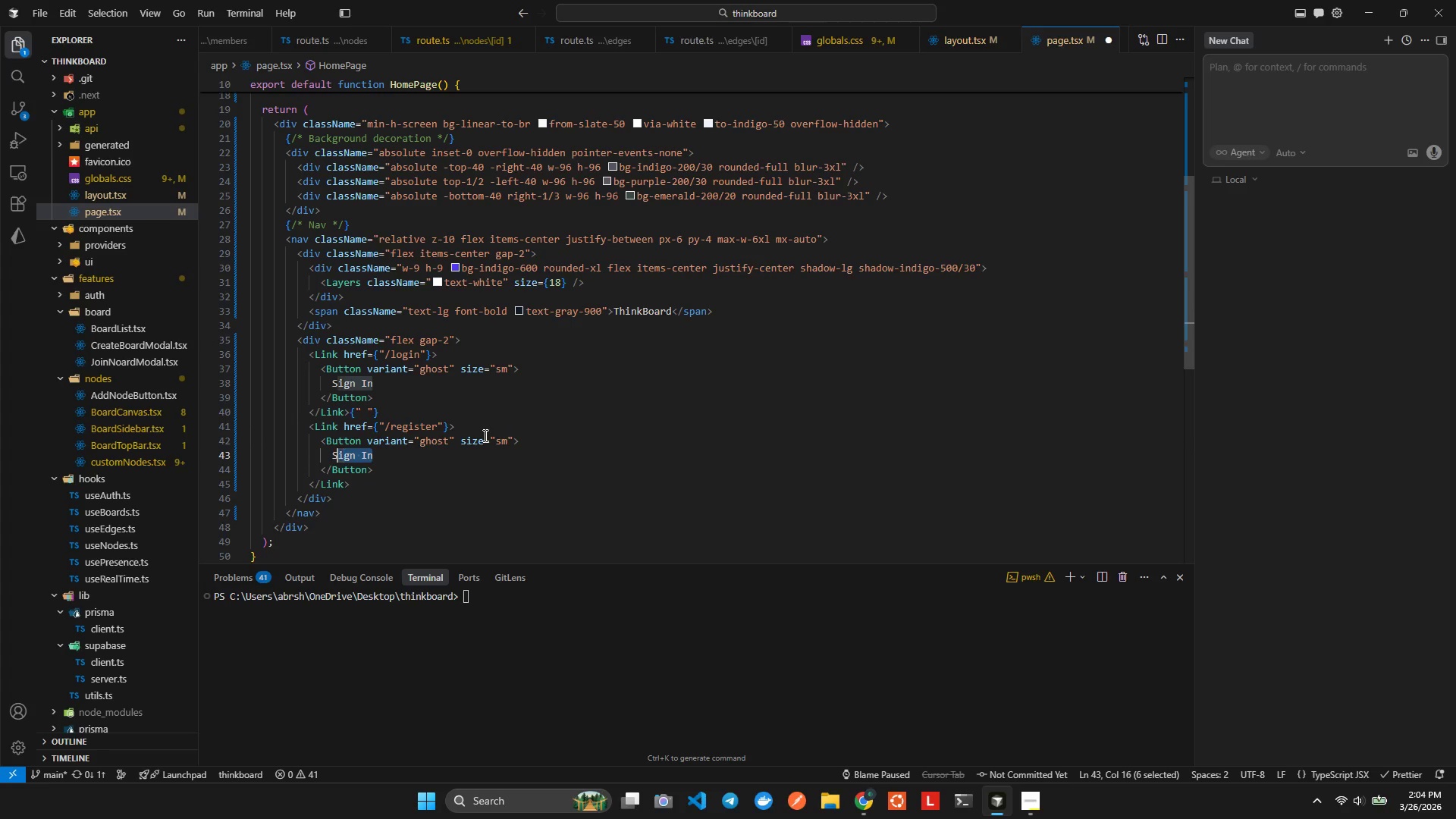 
key(Shift+ArrowLeft)
 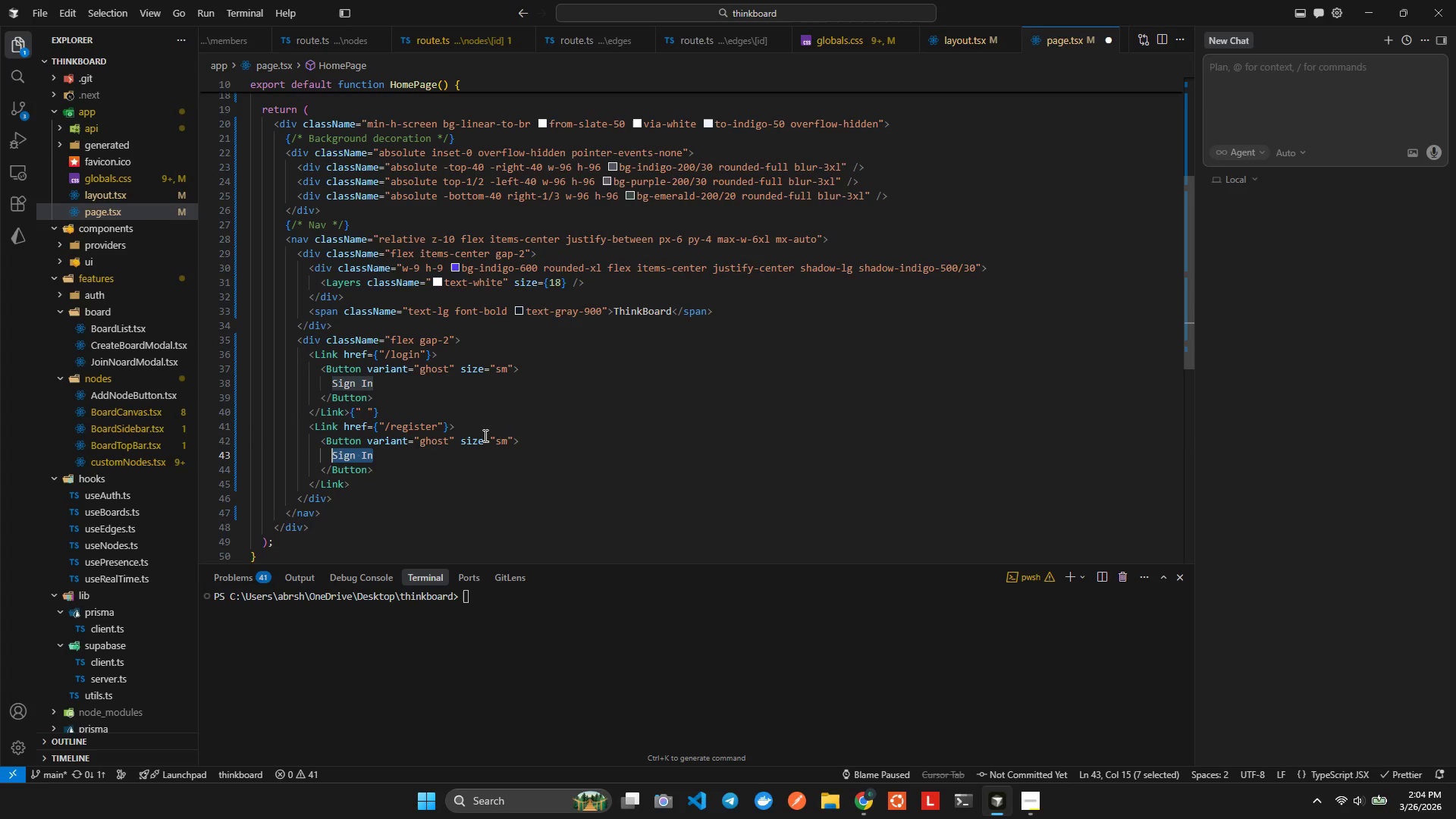 
type(Get s)
key(Backspace)
type(Started)
 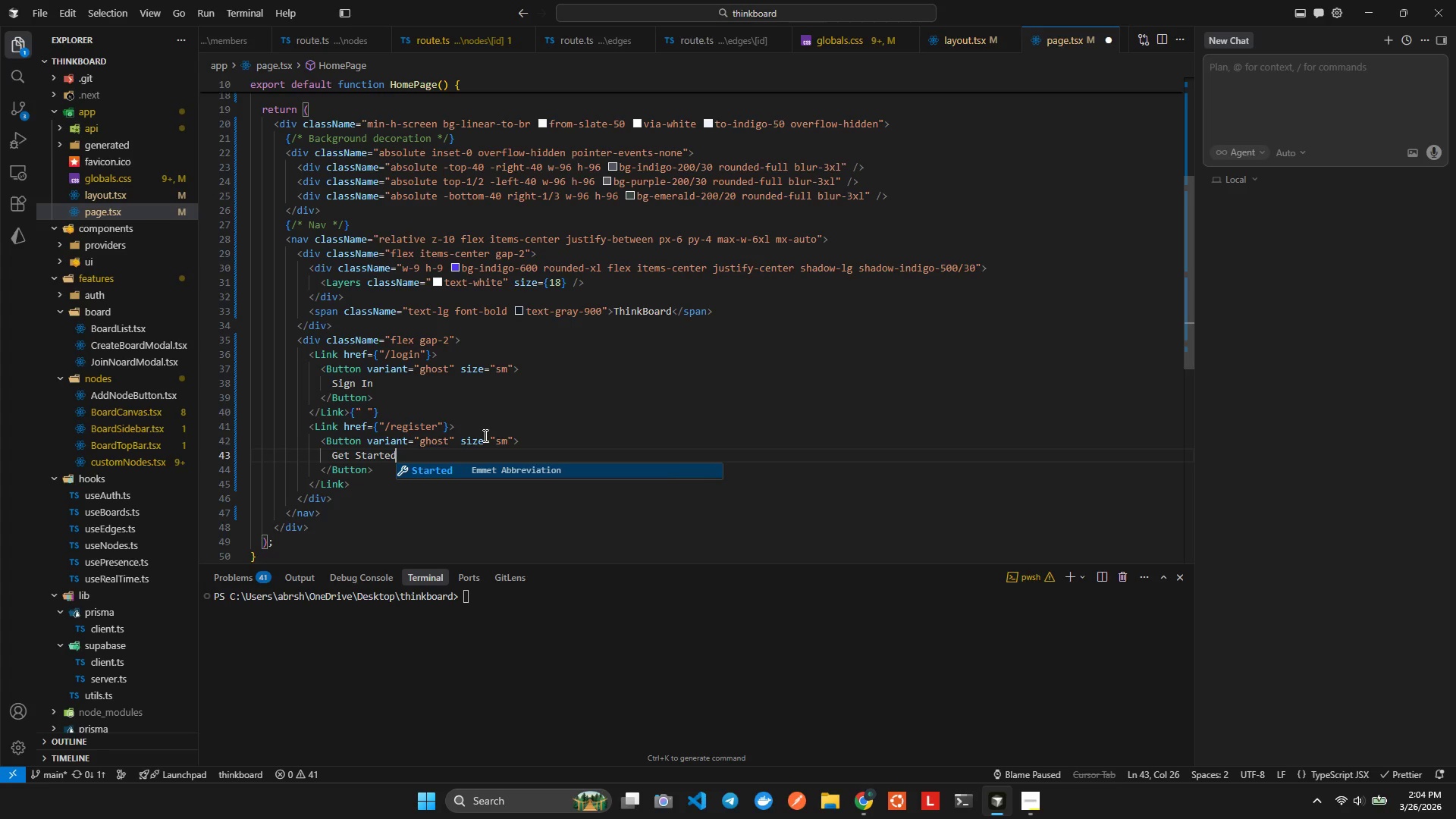 
key(Alt+AltLeft)
 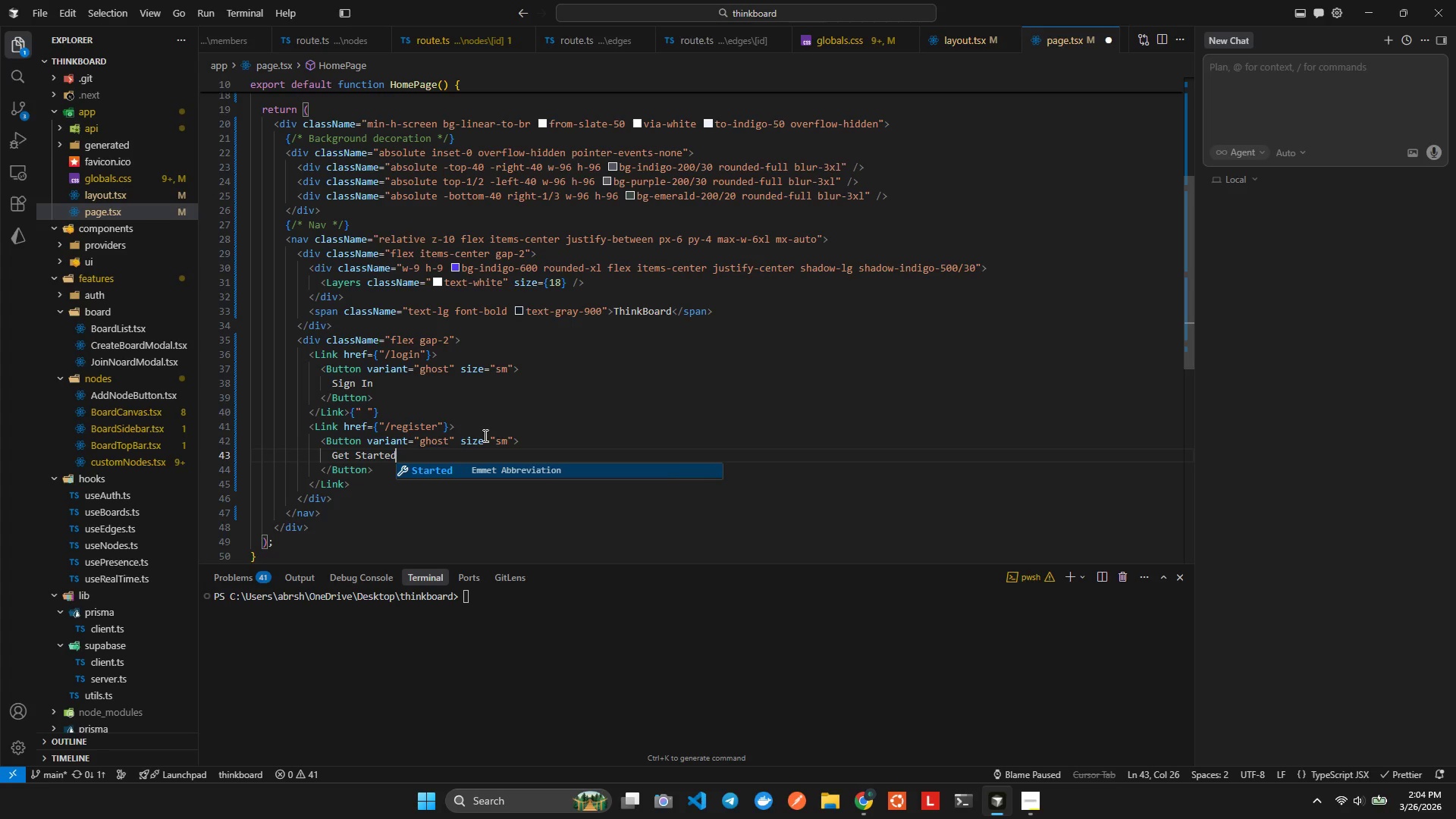 
key(Alt+Shift+ShiftLeft)
 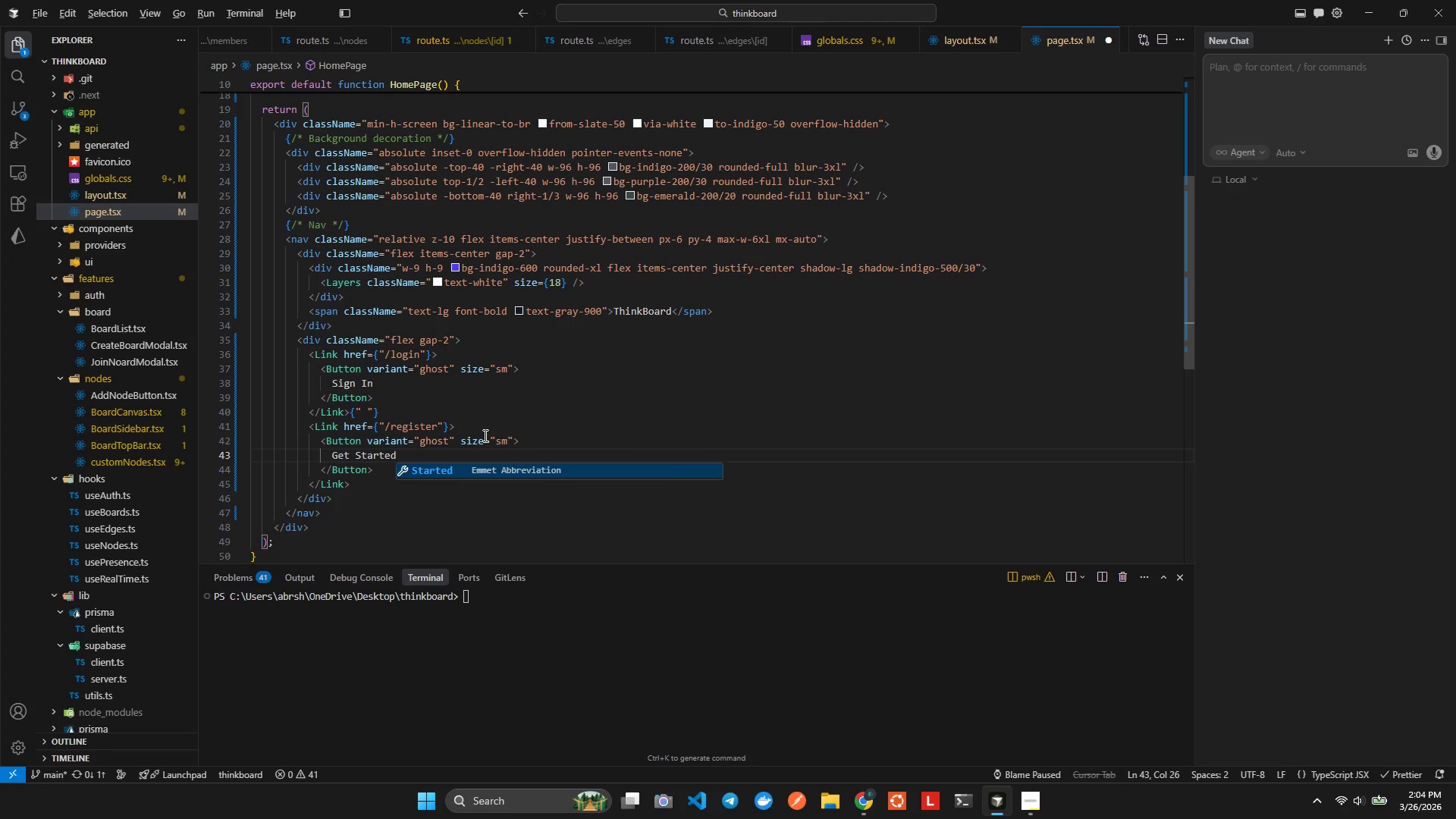 
key(Alt+Shift+F)
 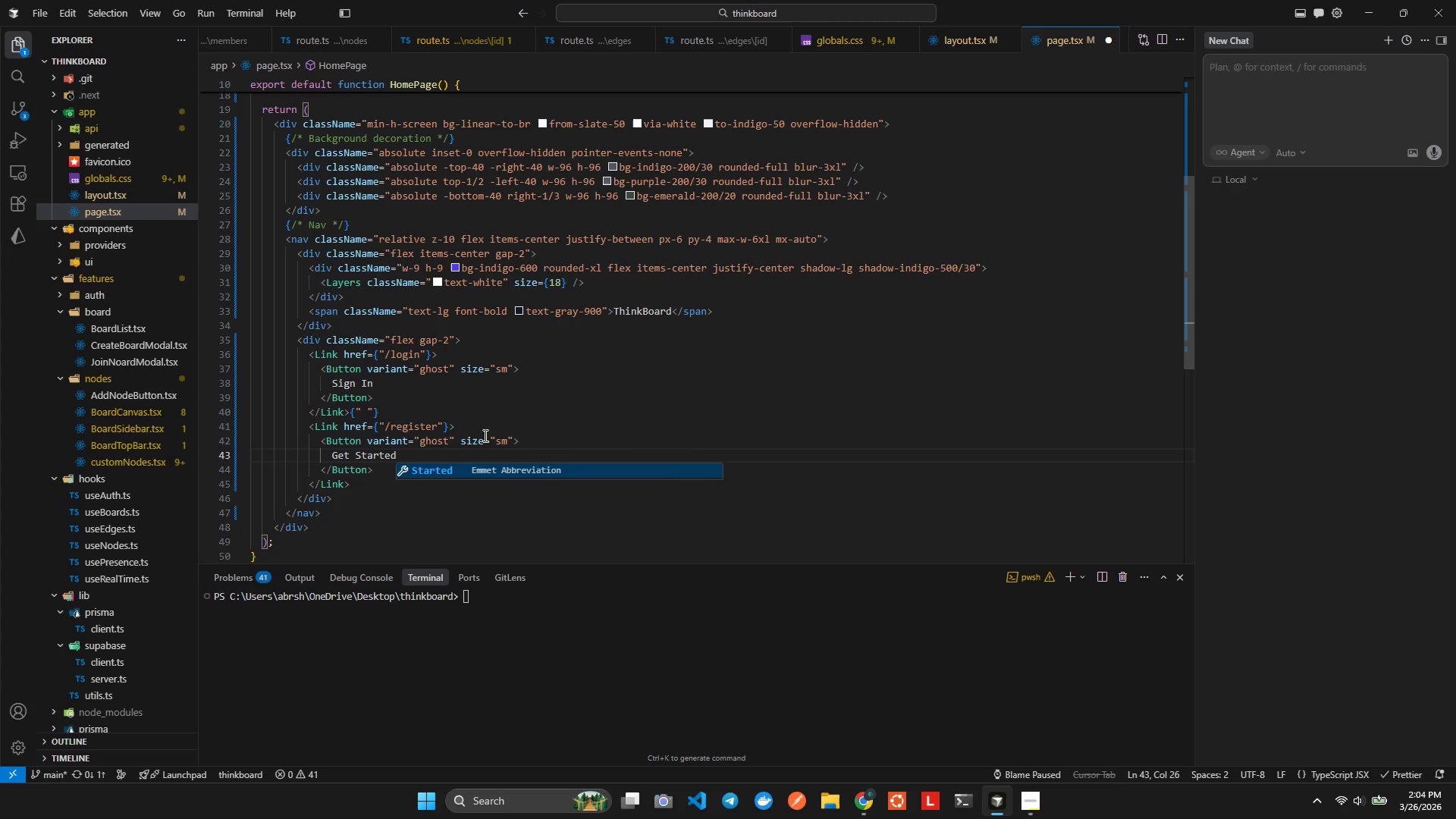 
key(Control+ControlLeft)
 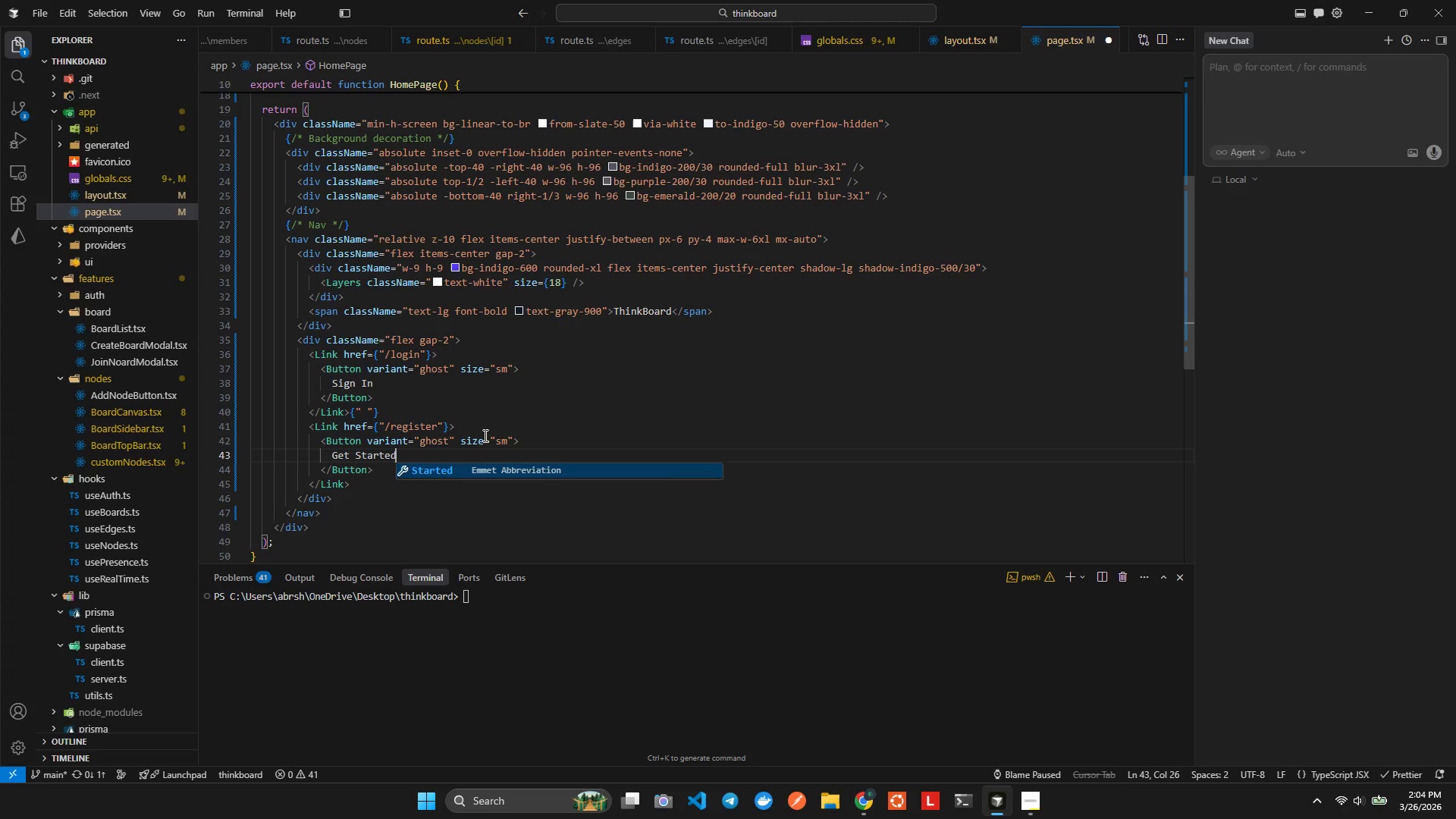 
key(Control+S)
 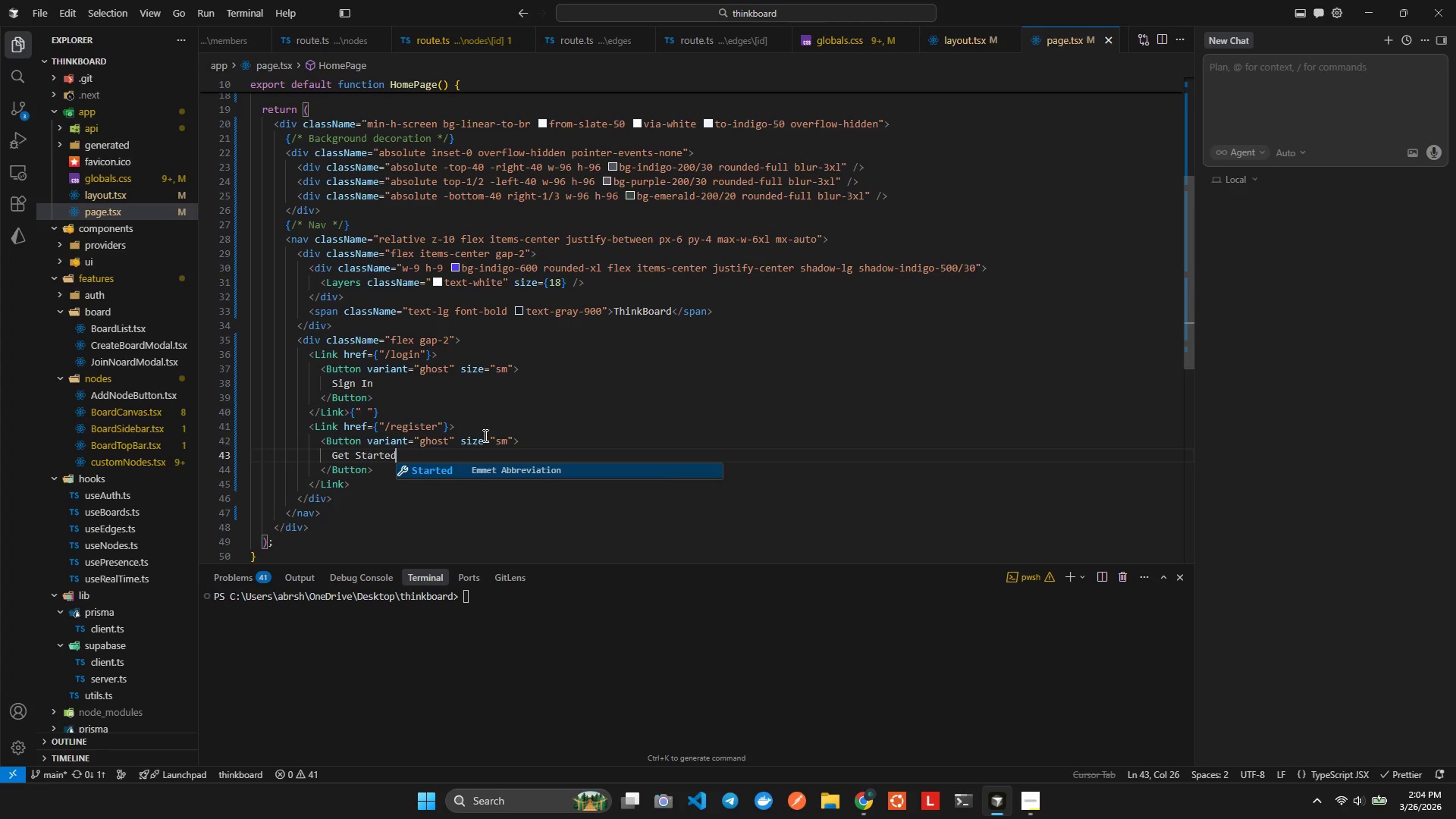 
key(ArrowRight)
 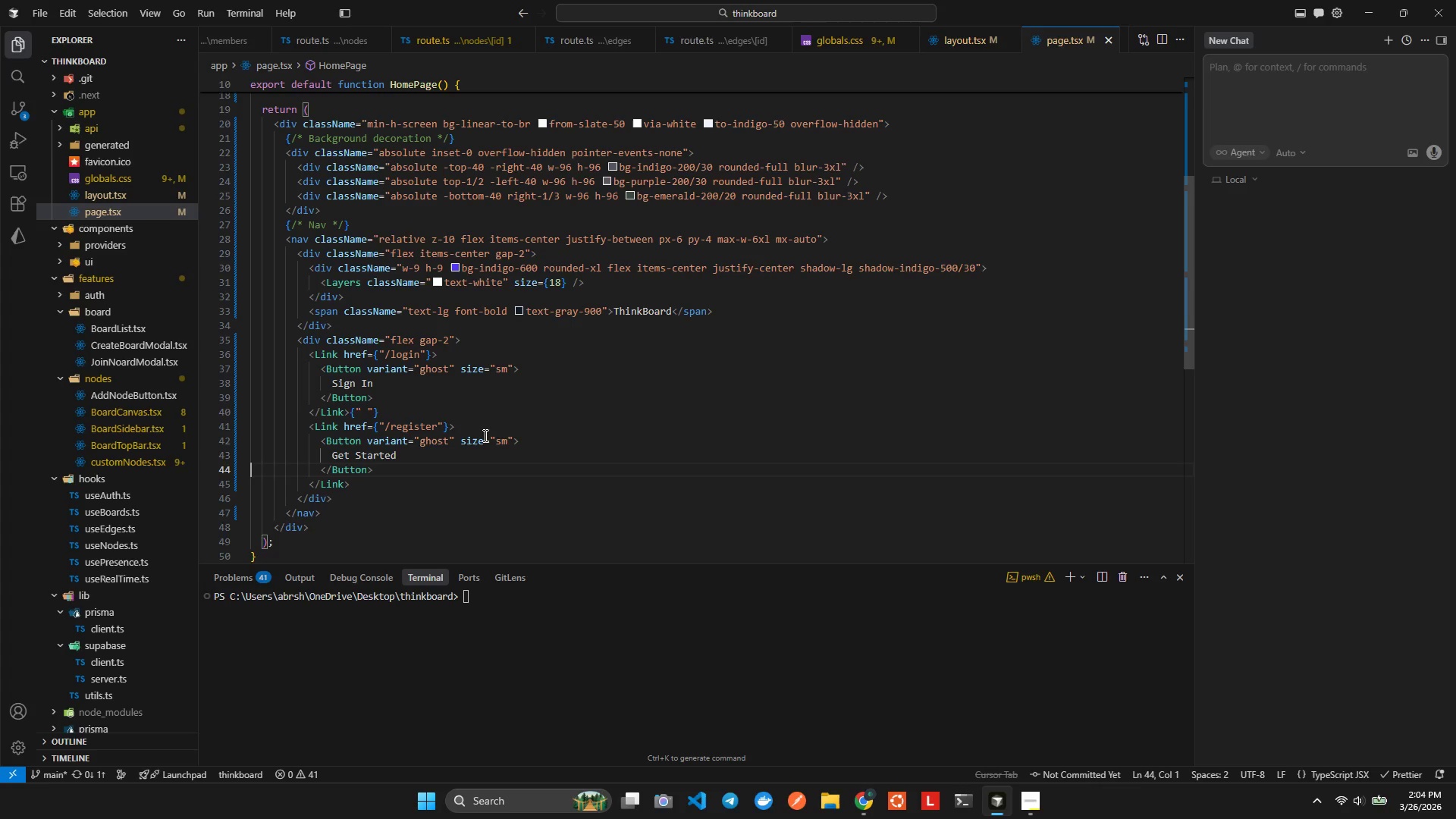 
key(ArrowDown)
 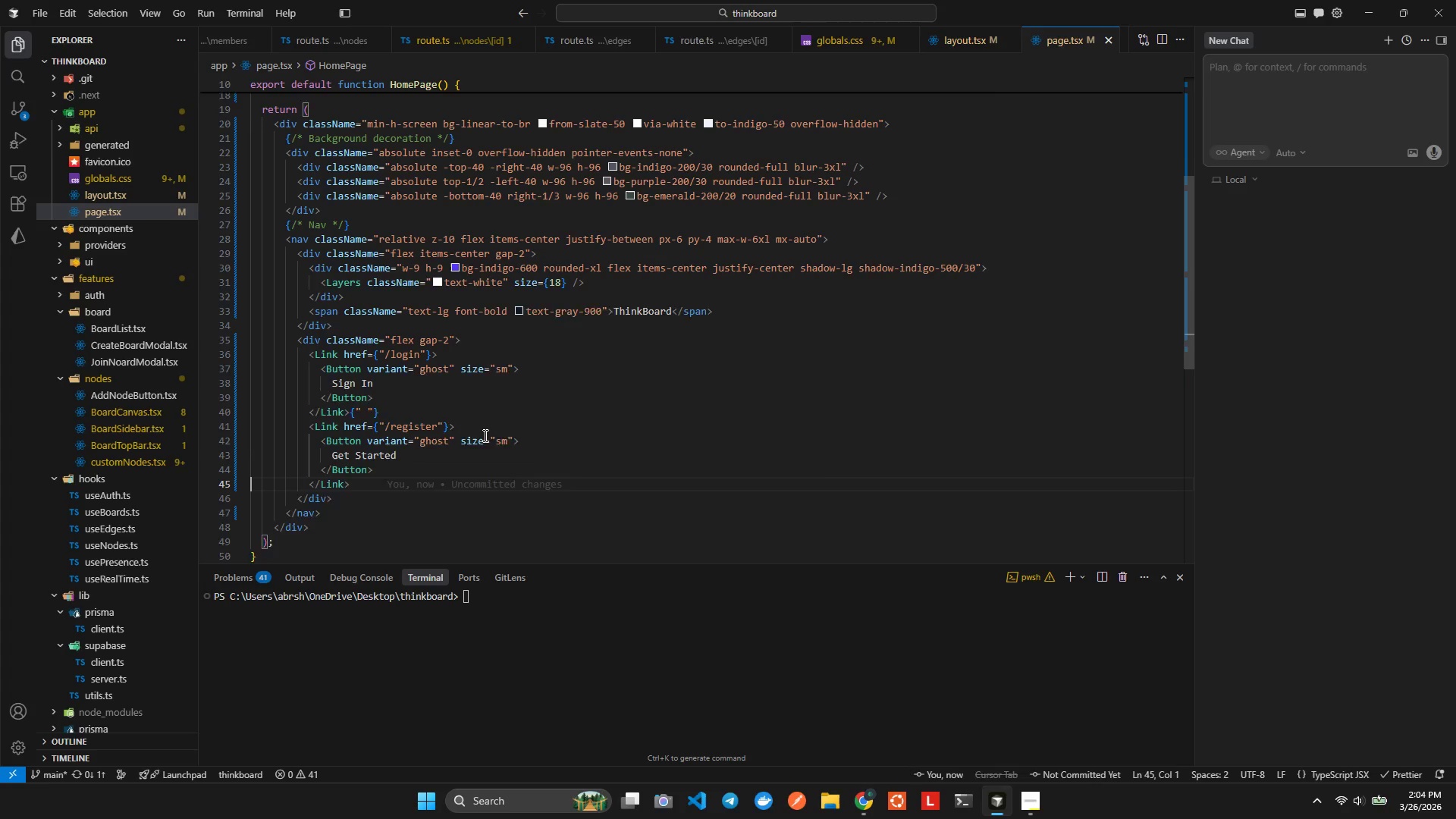 
key(ArrowDown)
 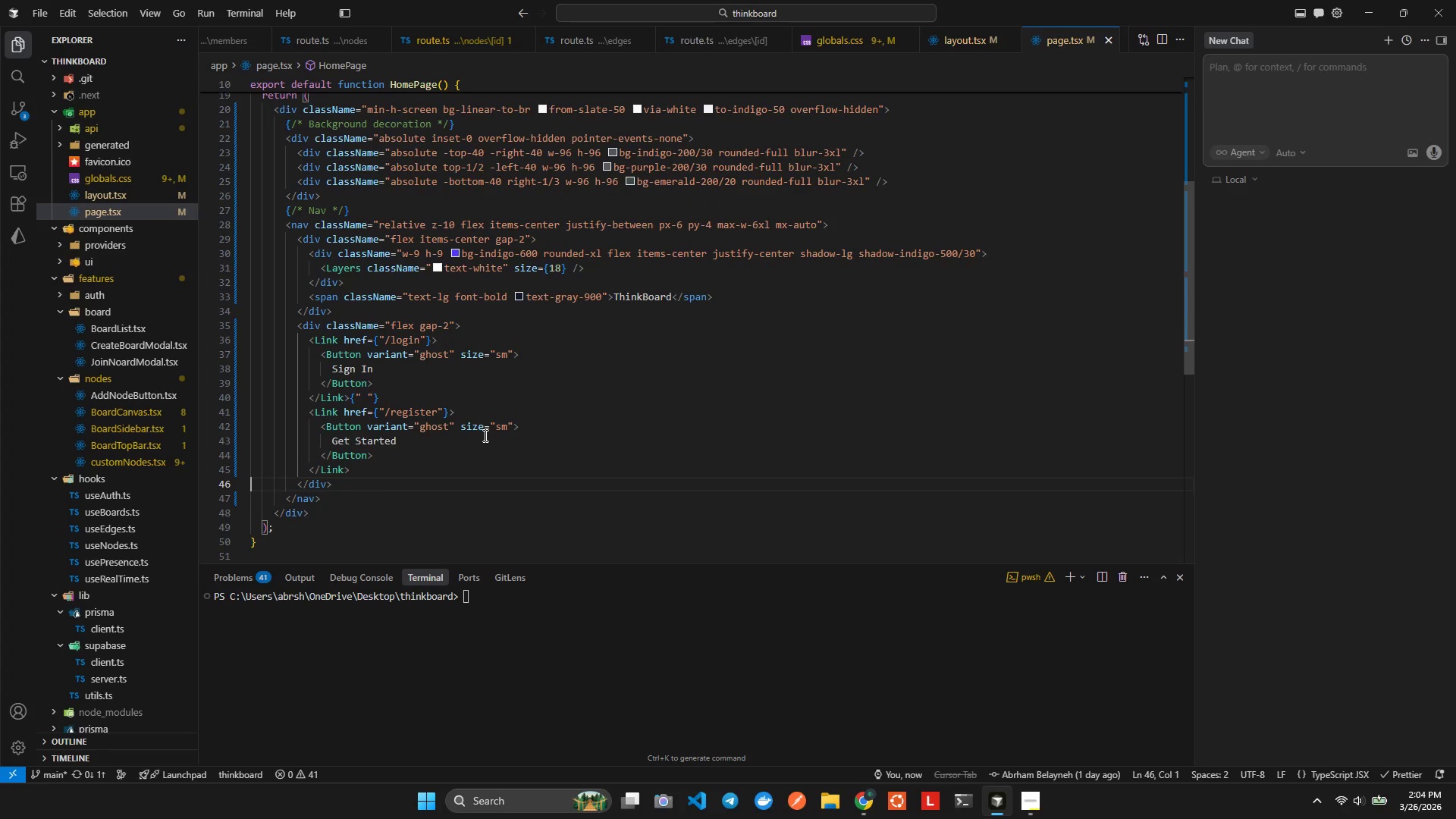 
key(ArrowLeft)
 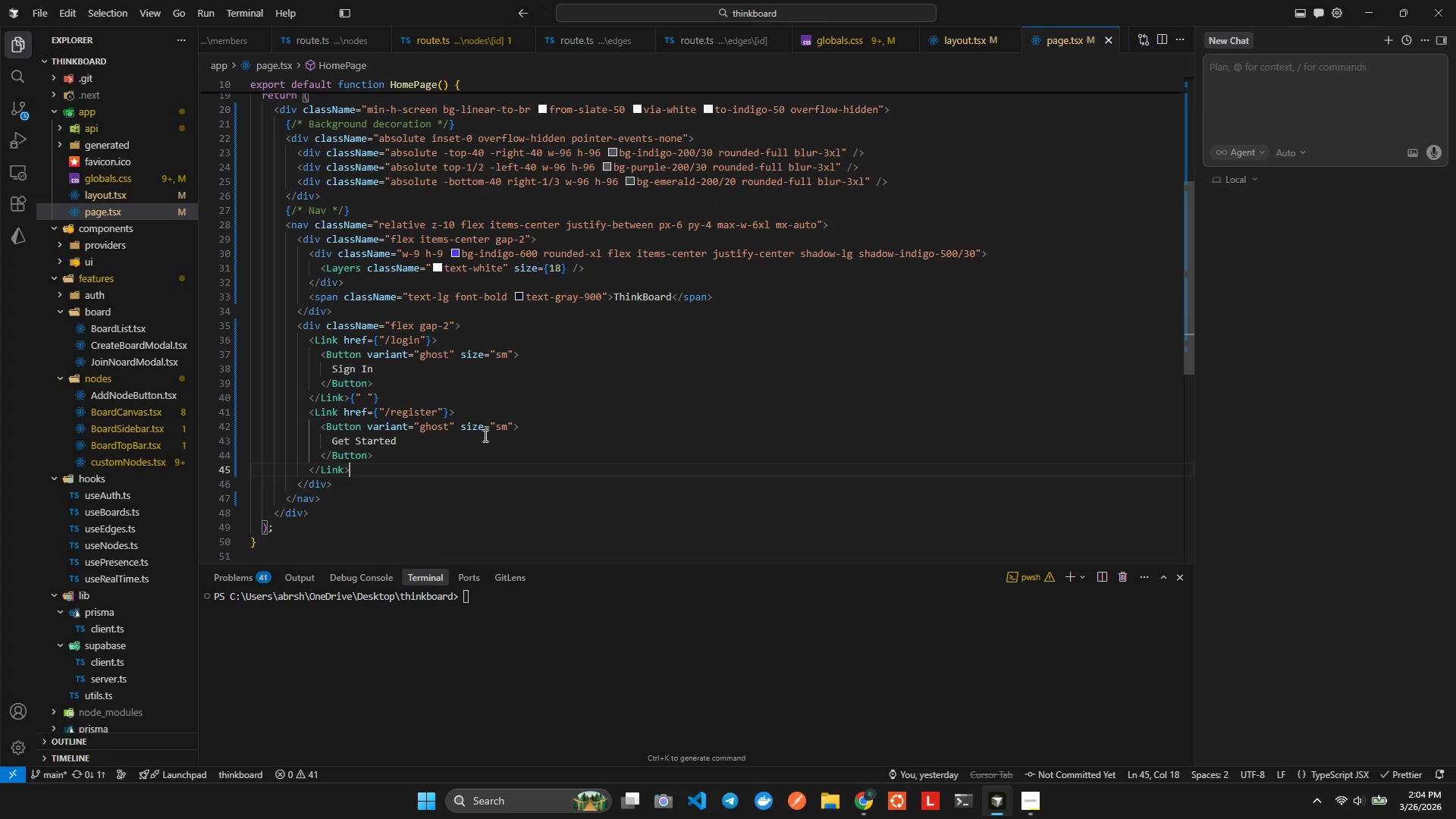 
key(ArrowLeft)
 